 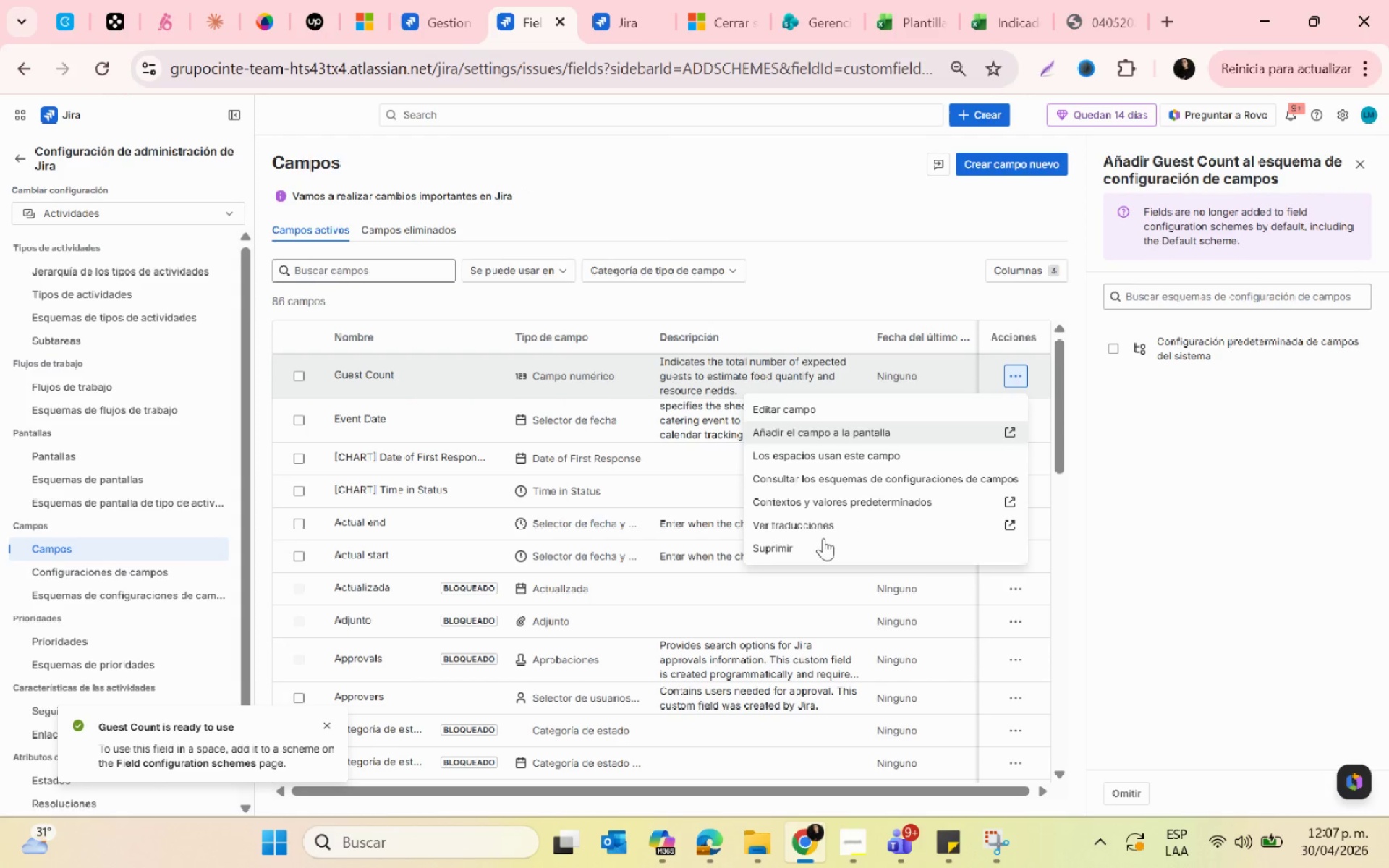 
left_click([806, 433])
 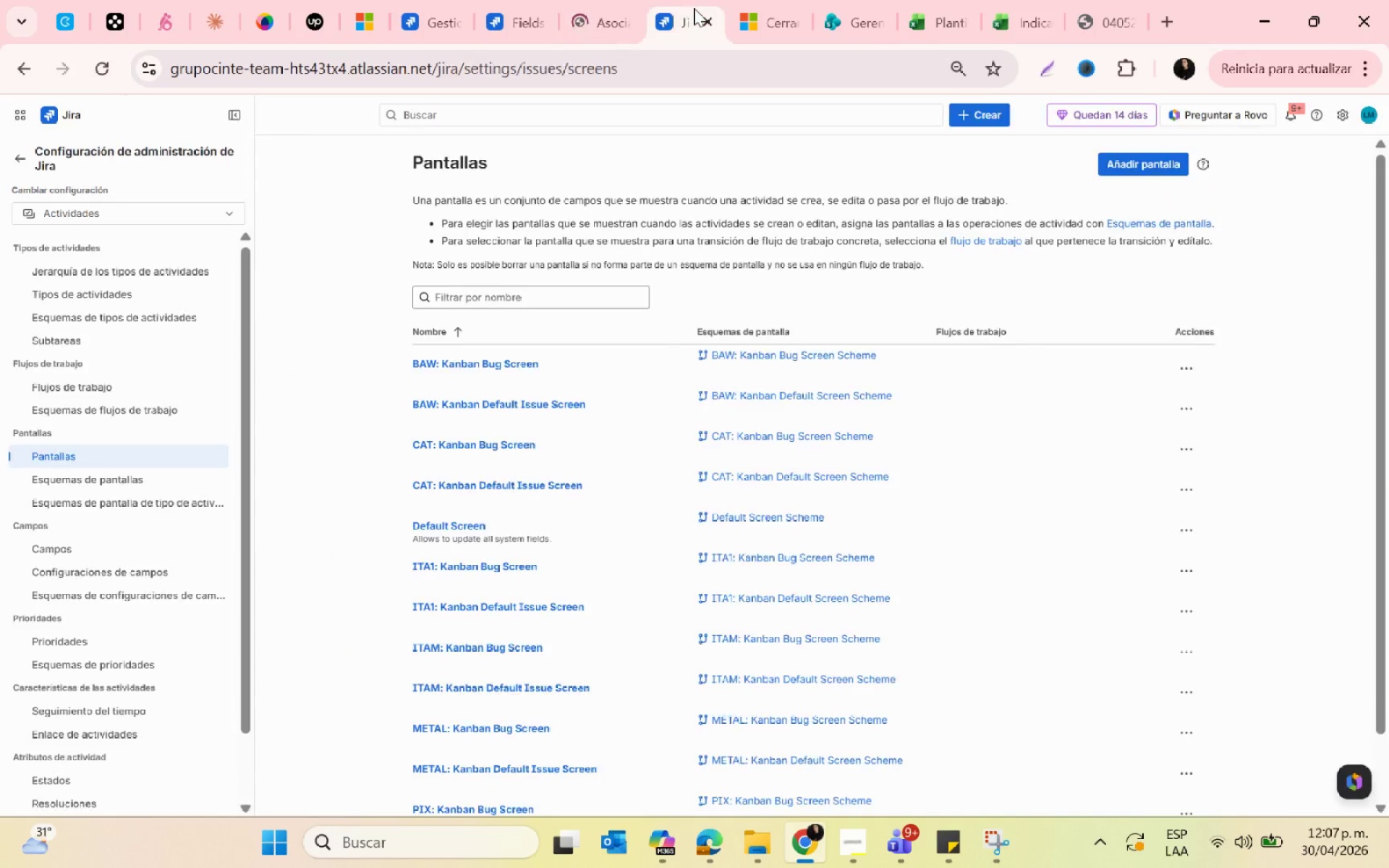 
double_click([706, 20])
 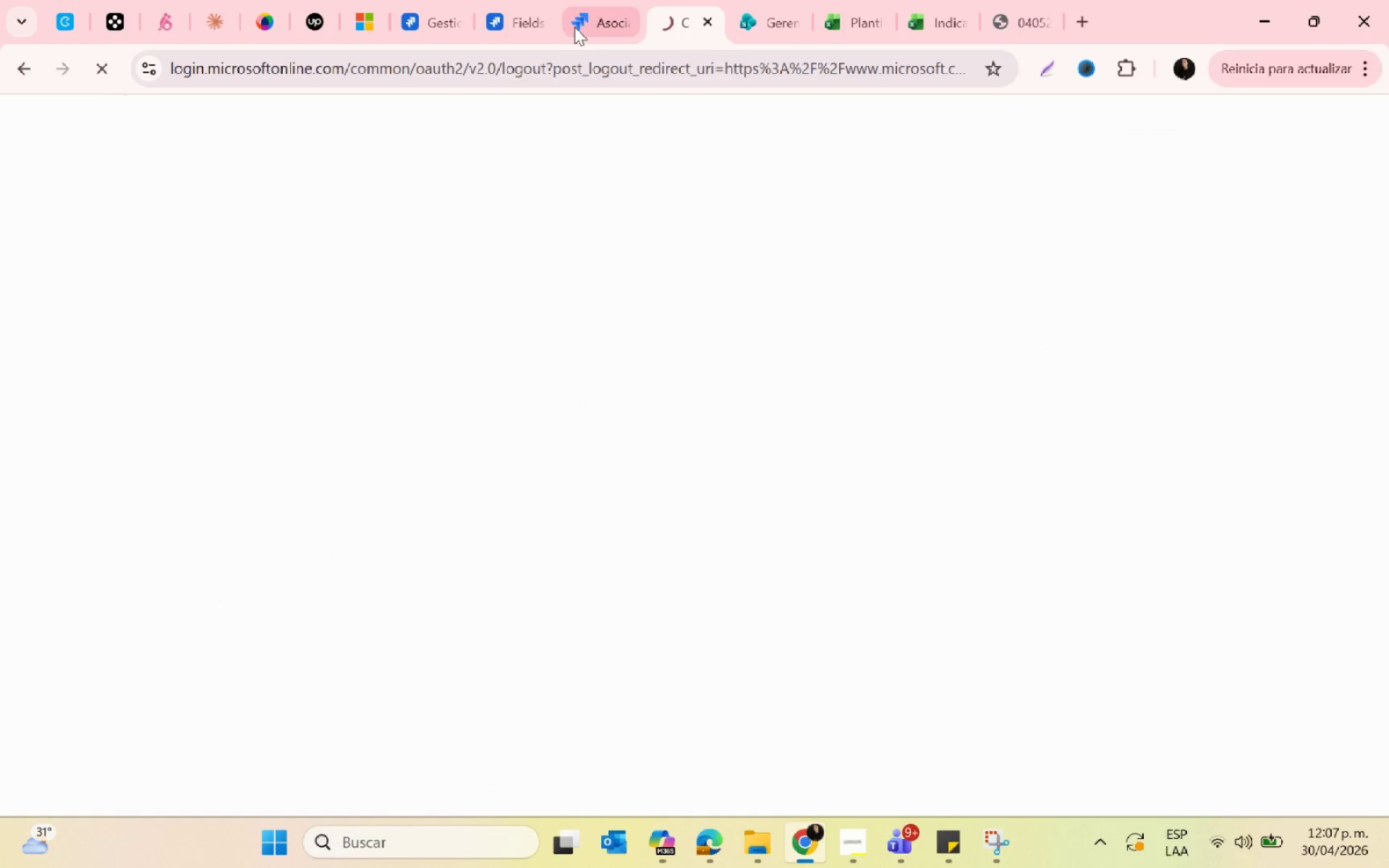 
left_click([574, 27])
 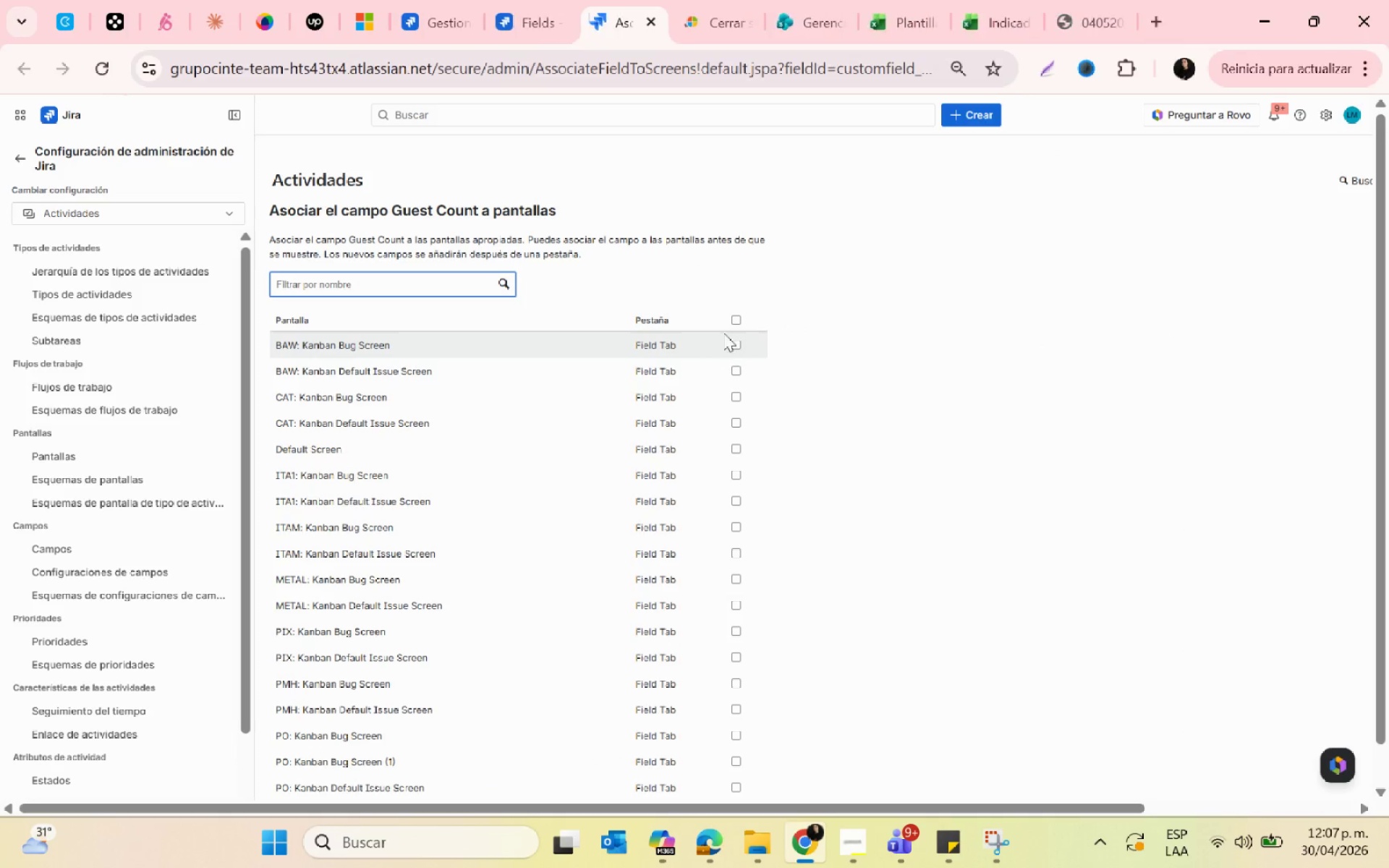 
left_click([734, 322])
 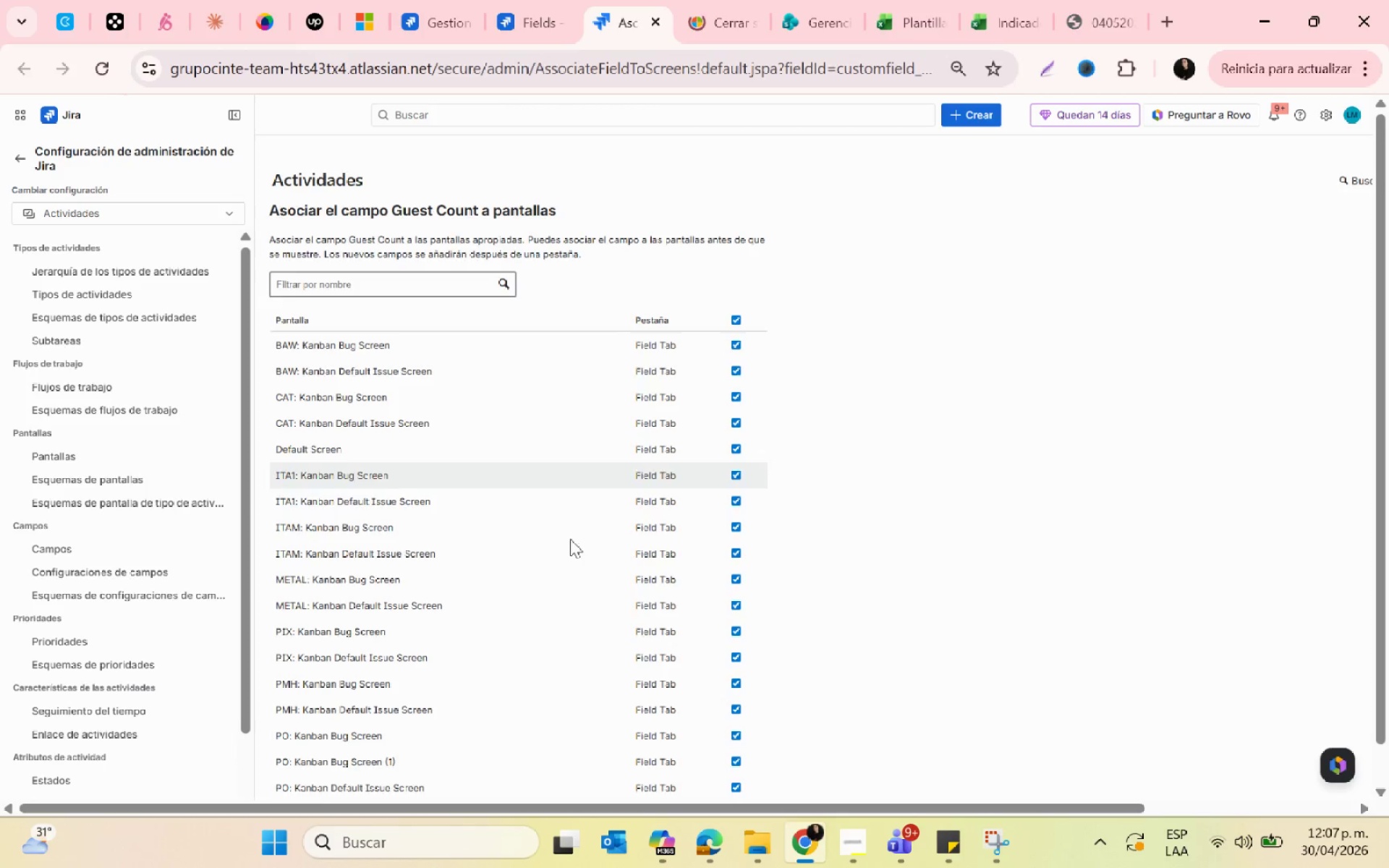 
left_click([303, 779])
 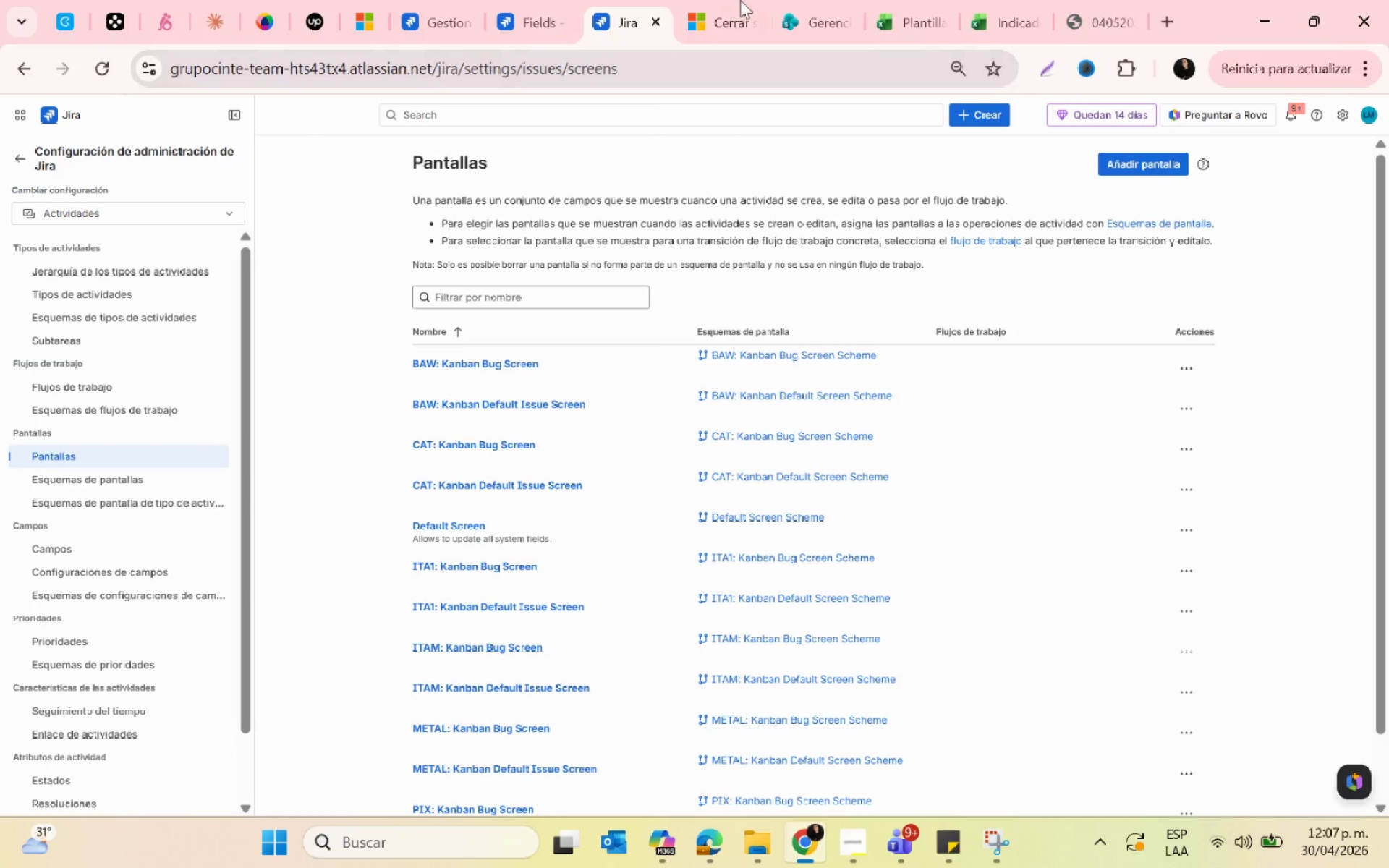 
scroll: coordinate [314, 814], scroll_direction: down, amount: 26.0
 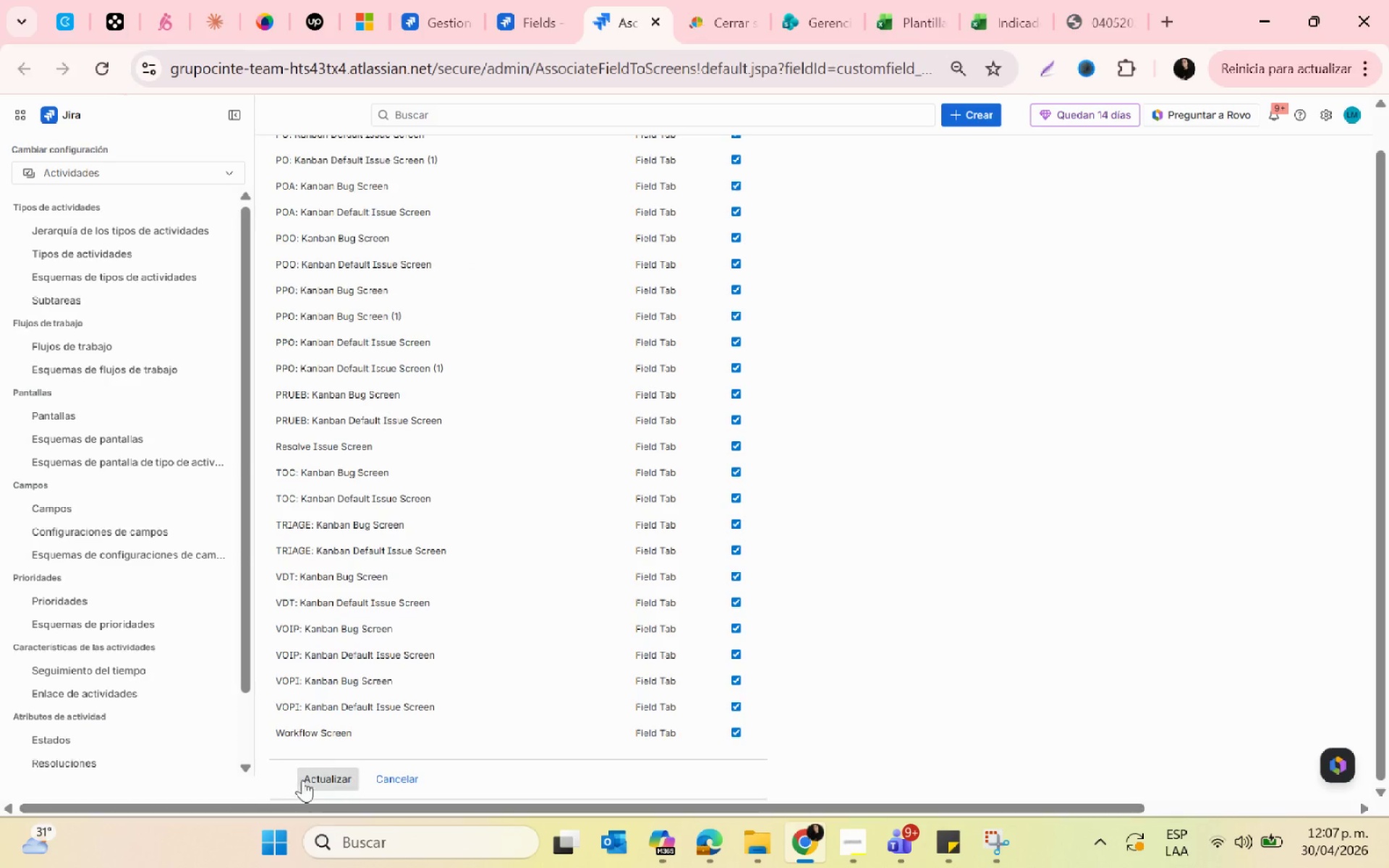 
wait(5.66)
 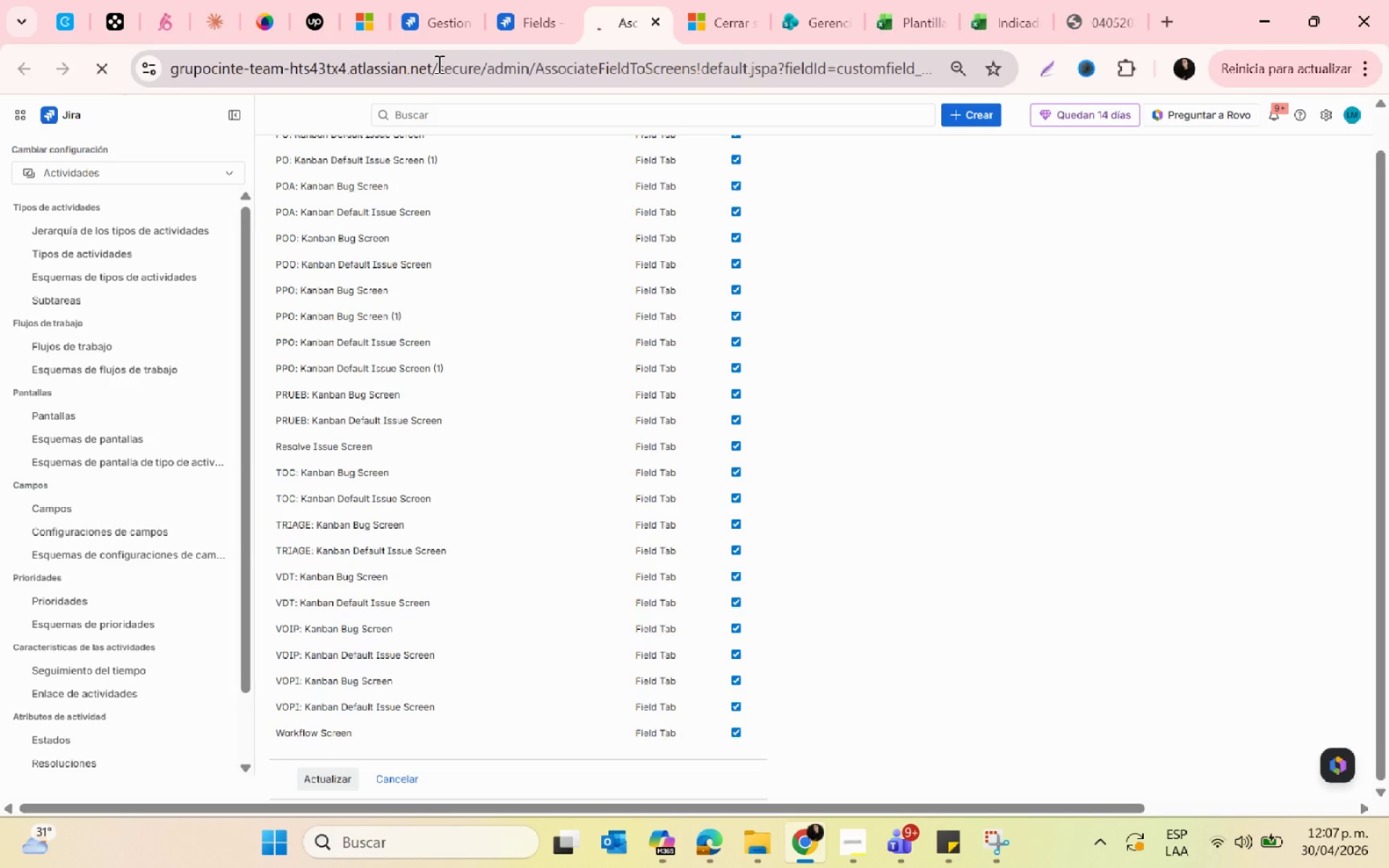 
left_click([654, 23])
 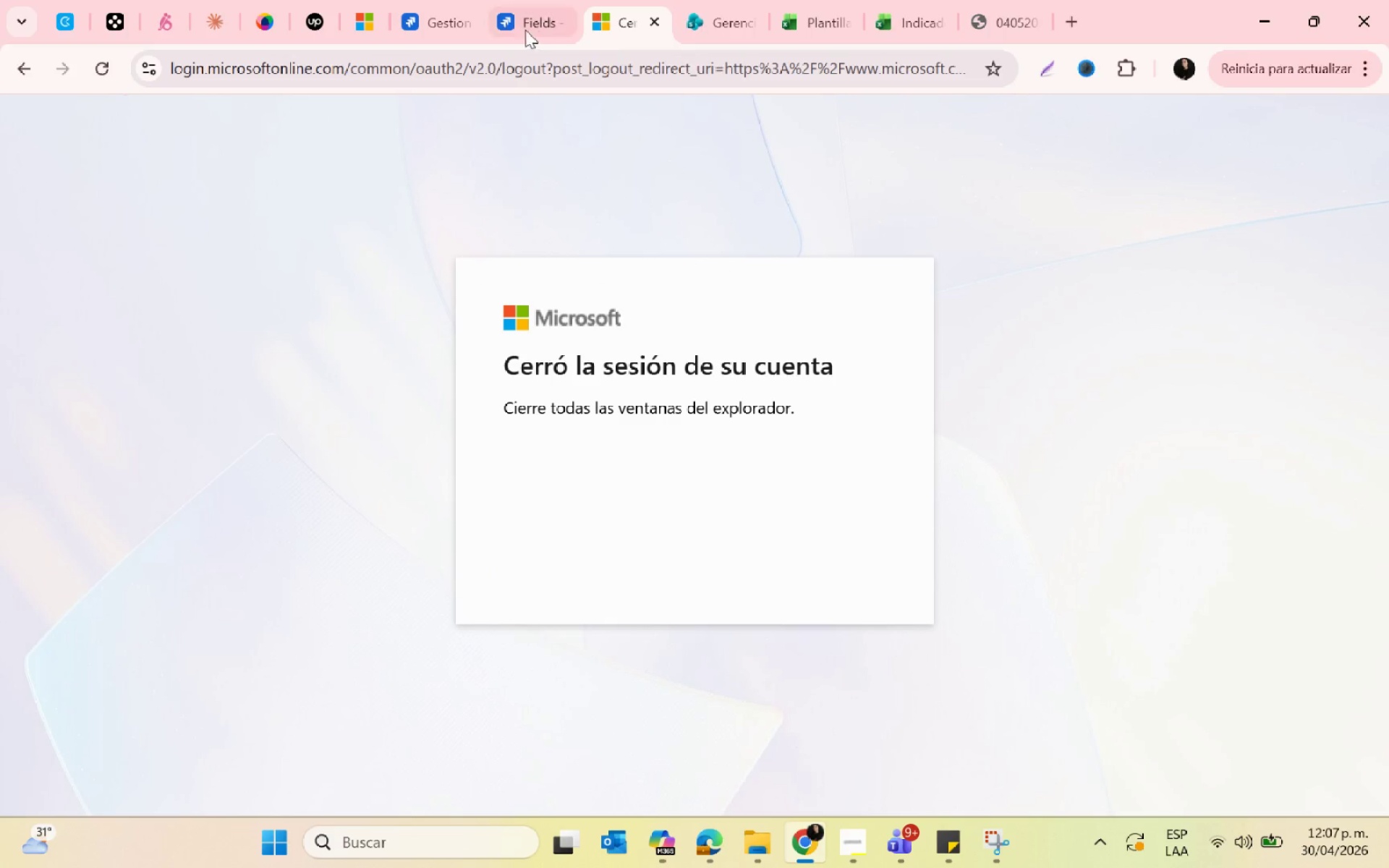 
left_click([526, 25])
 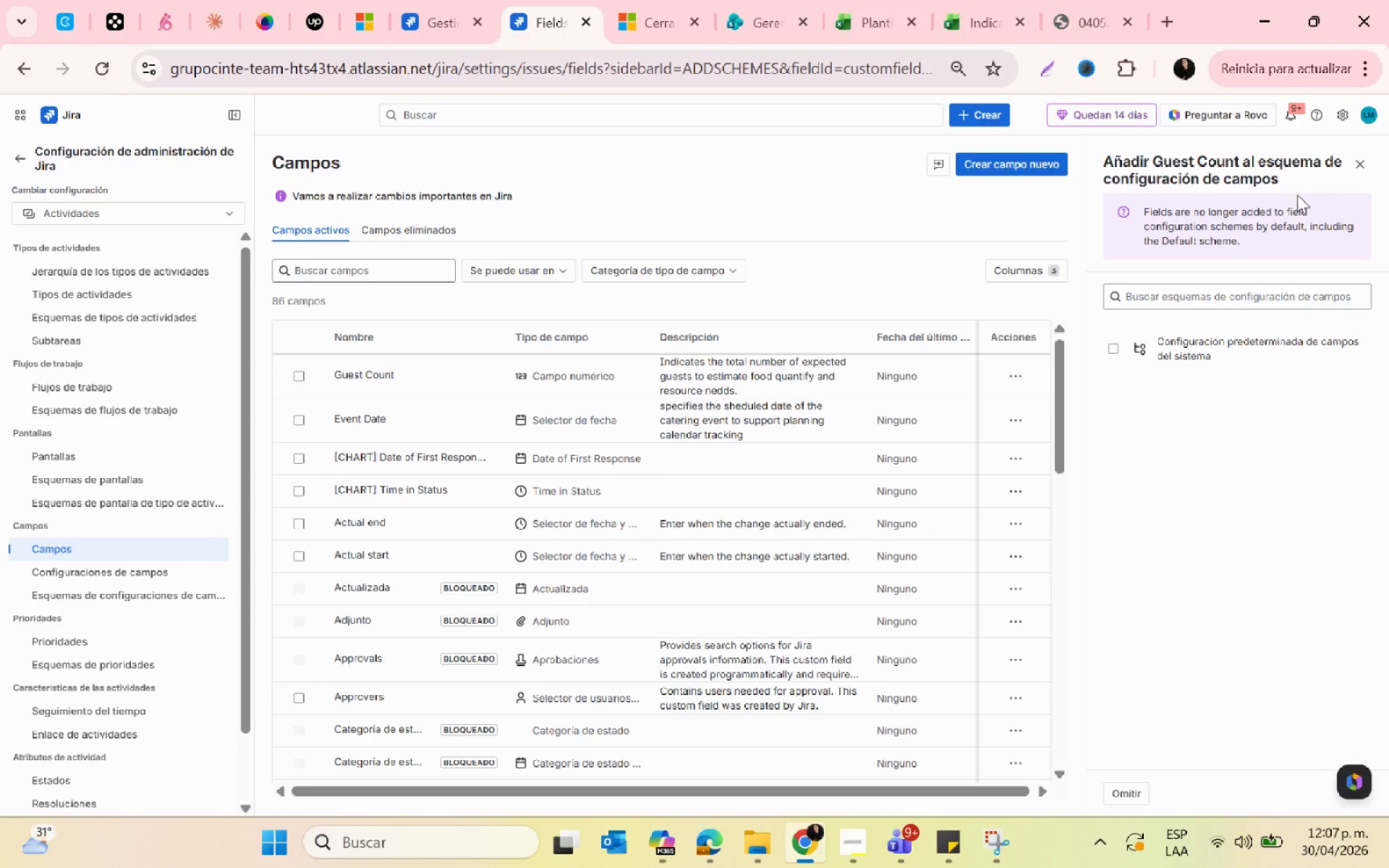 
left_click([1351, 166])
 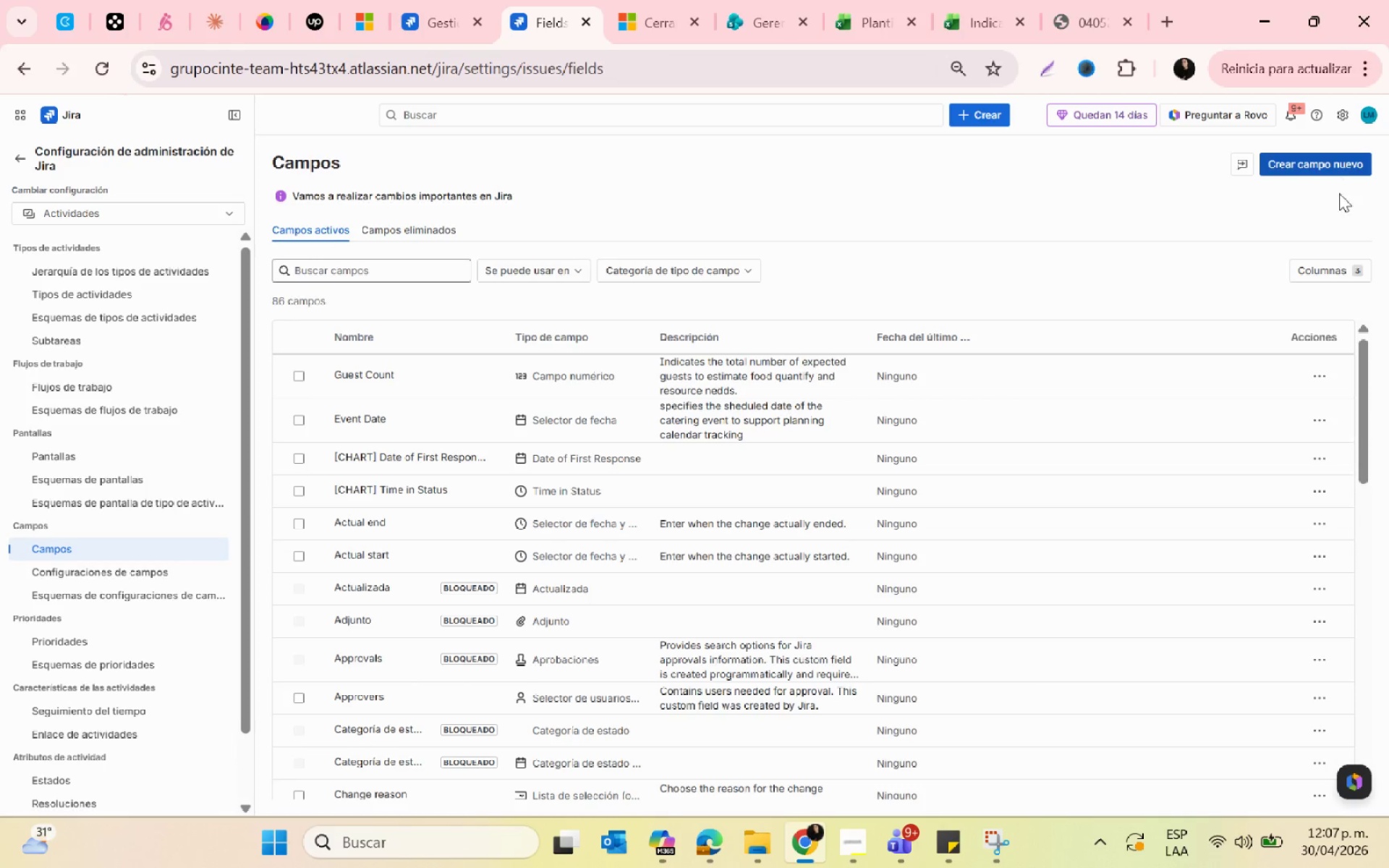 
left_click([1305, 169])
 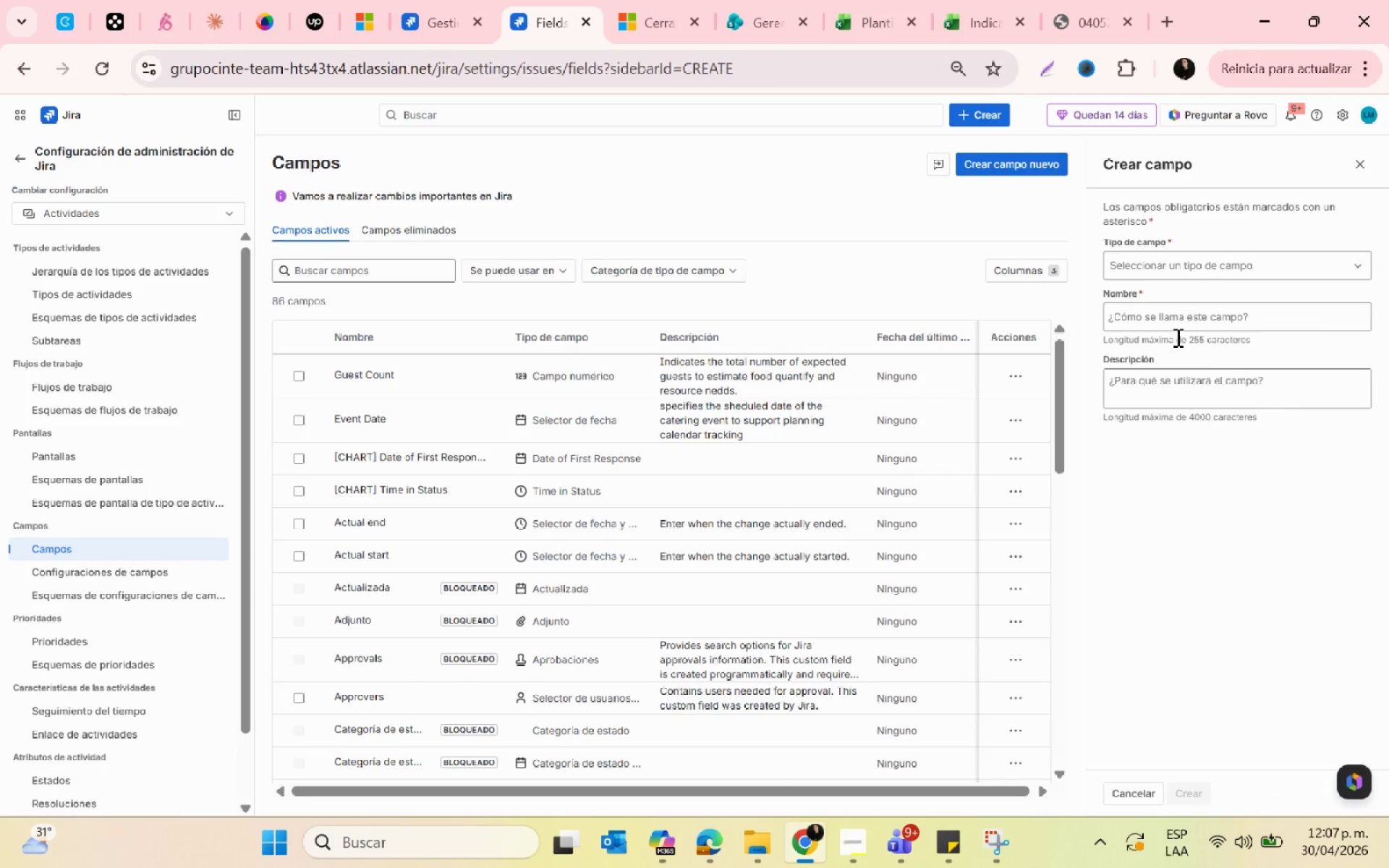 
left_click([1159, 312])
 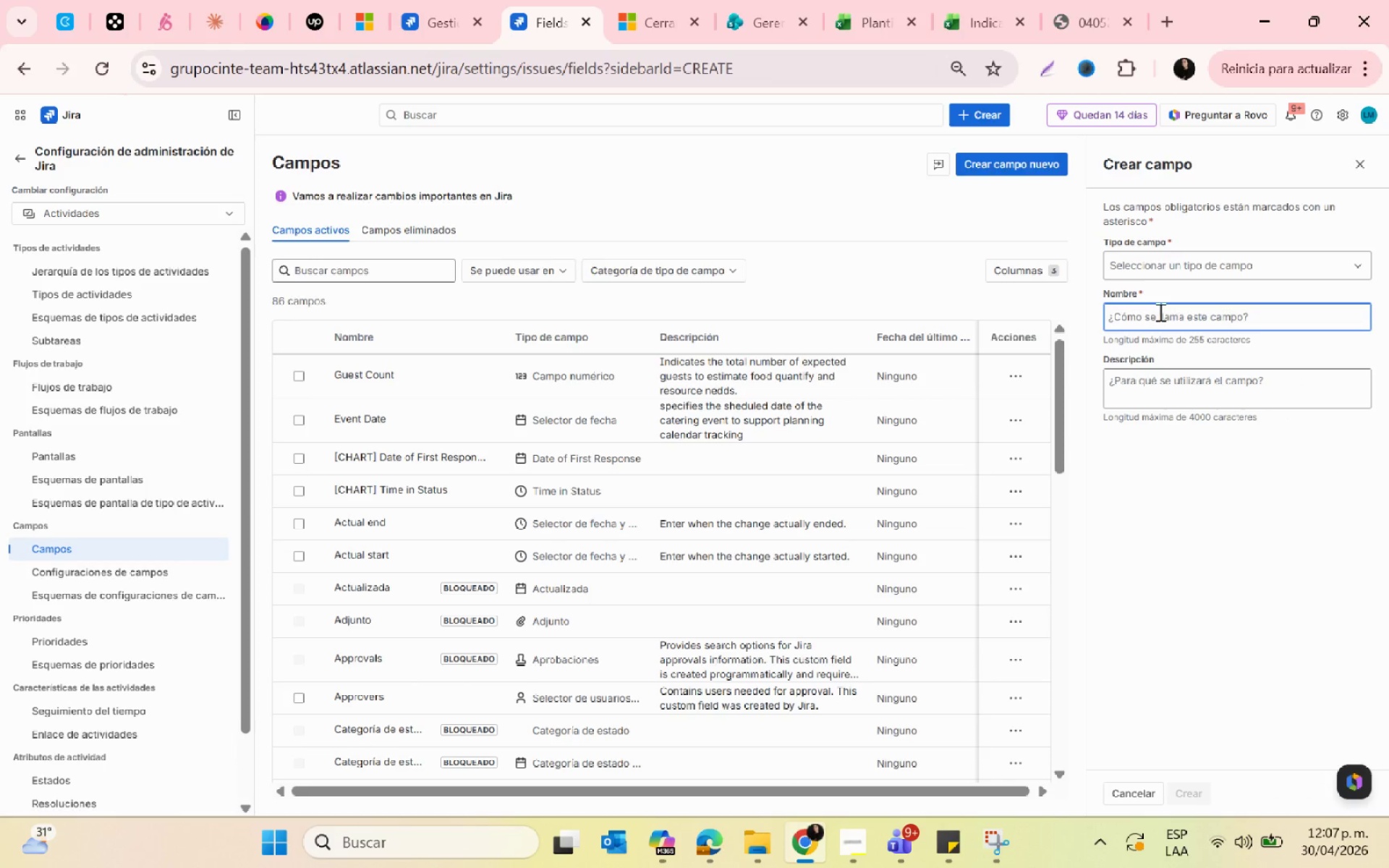 
type(Delivery Address)
 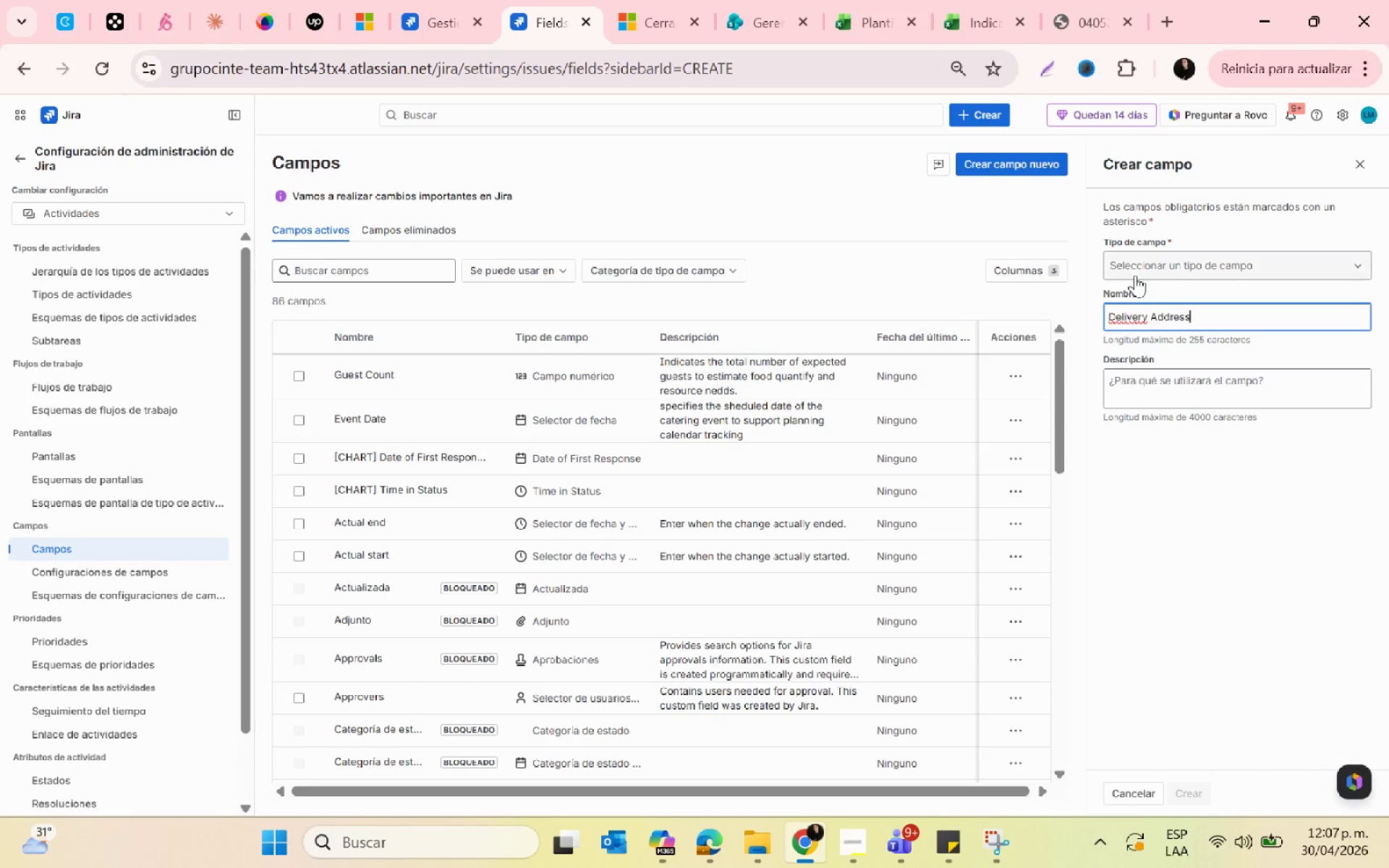 
left_click([1135, 275])
 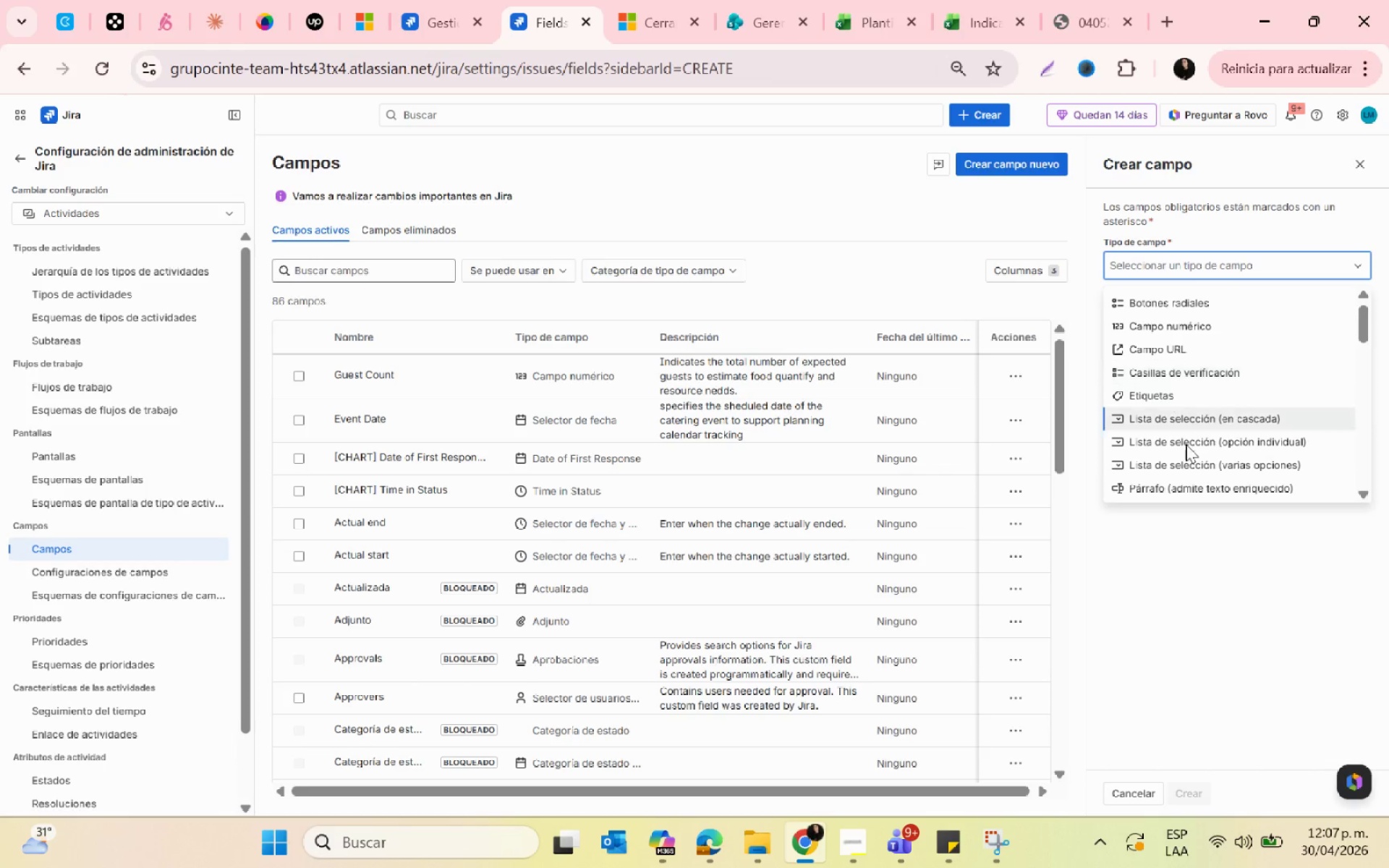 
scroll: coordinate [1197, 461], scroll_direction: down, amount: 1.0
 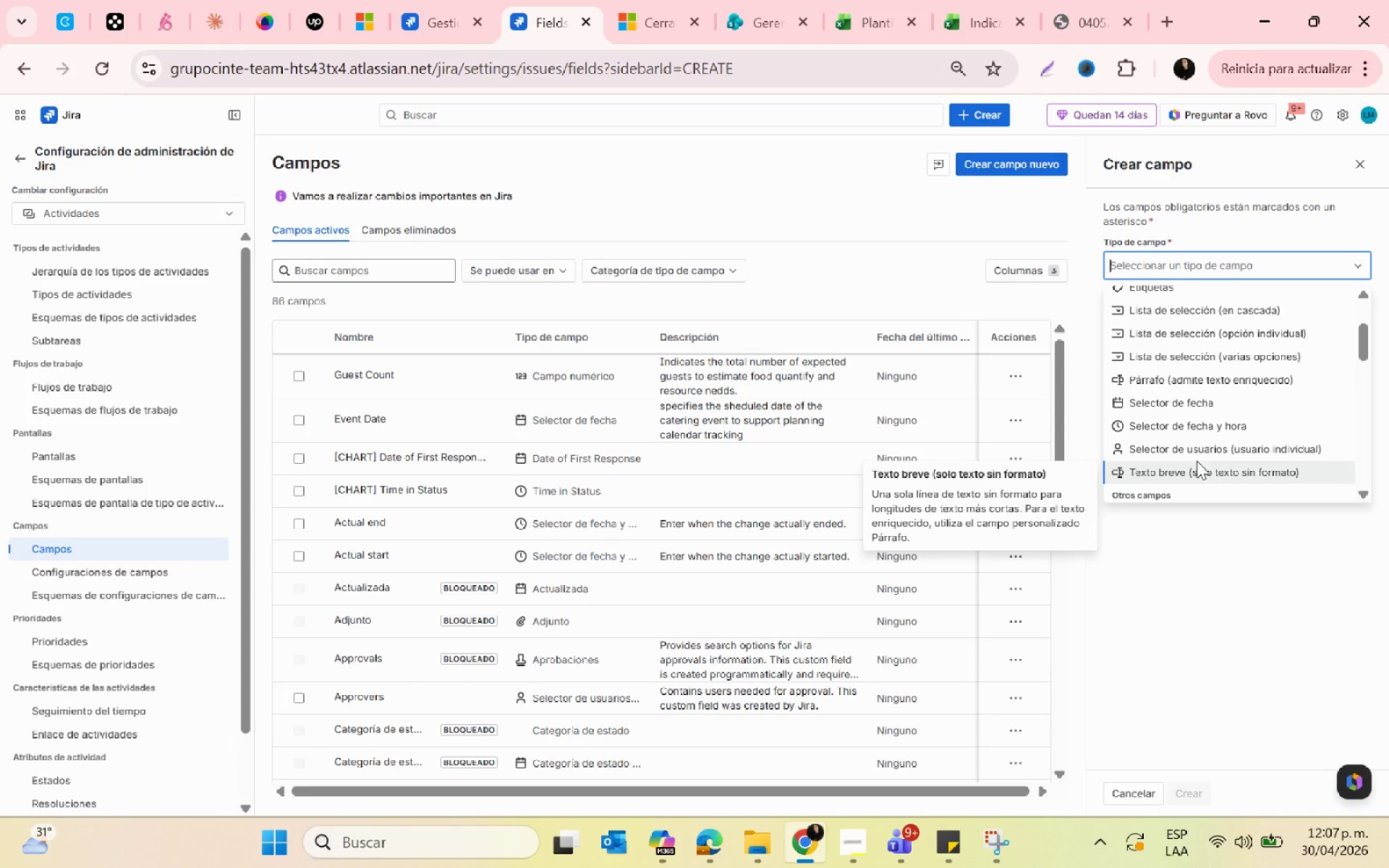 
left_click([1205, 477])
 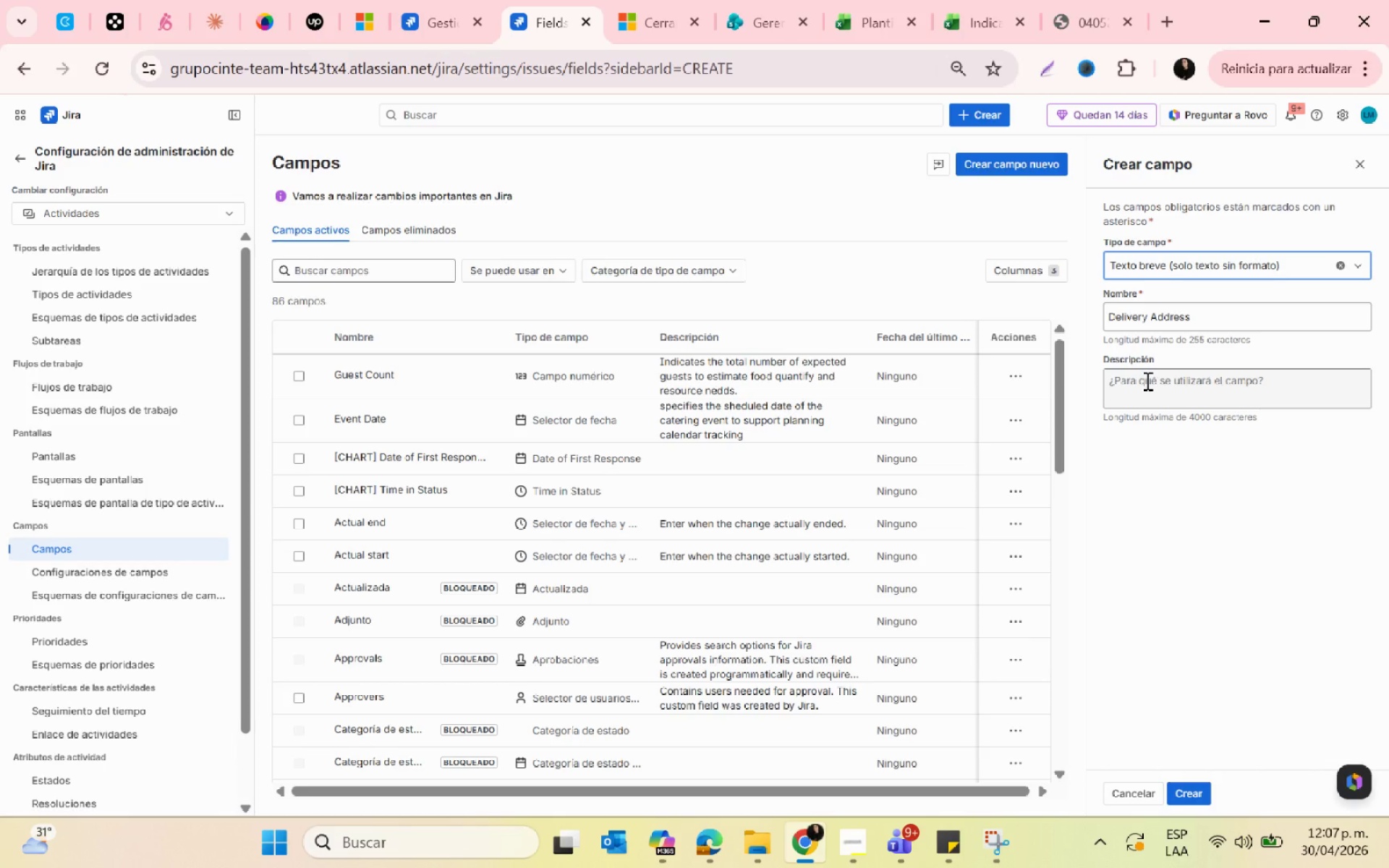 
wait(5.24)
 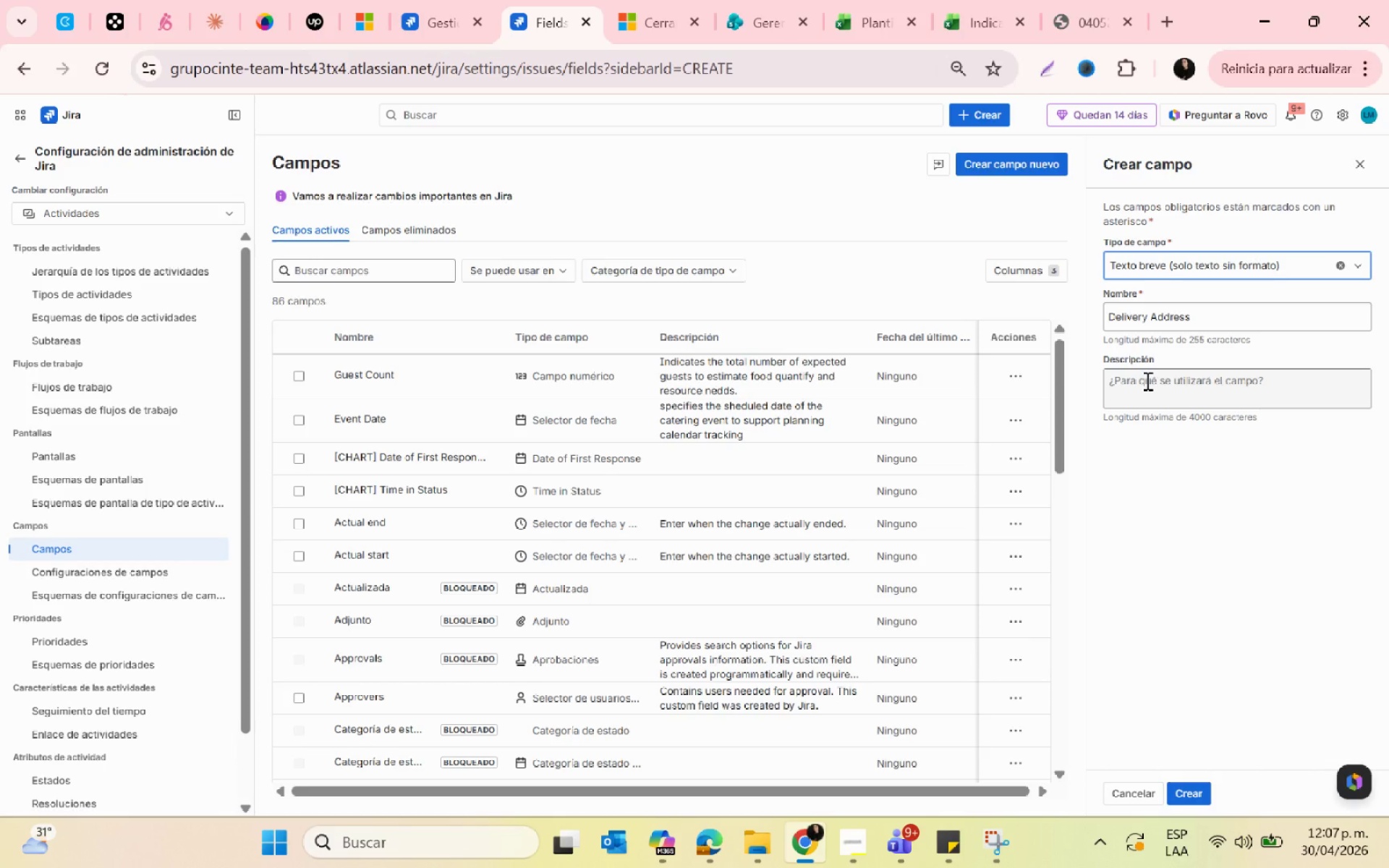 
left_click([1146, 380])
 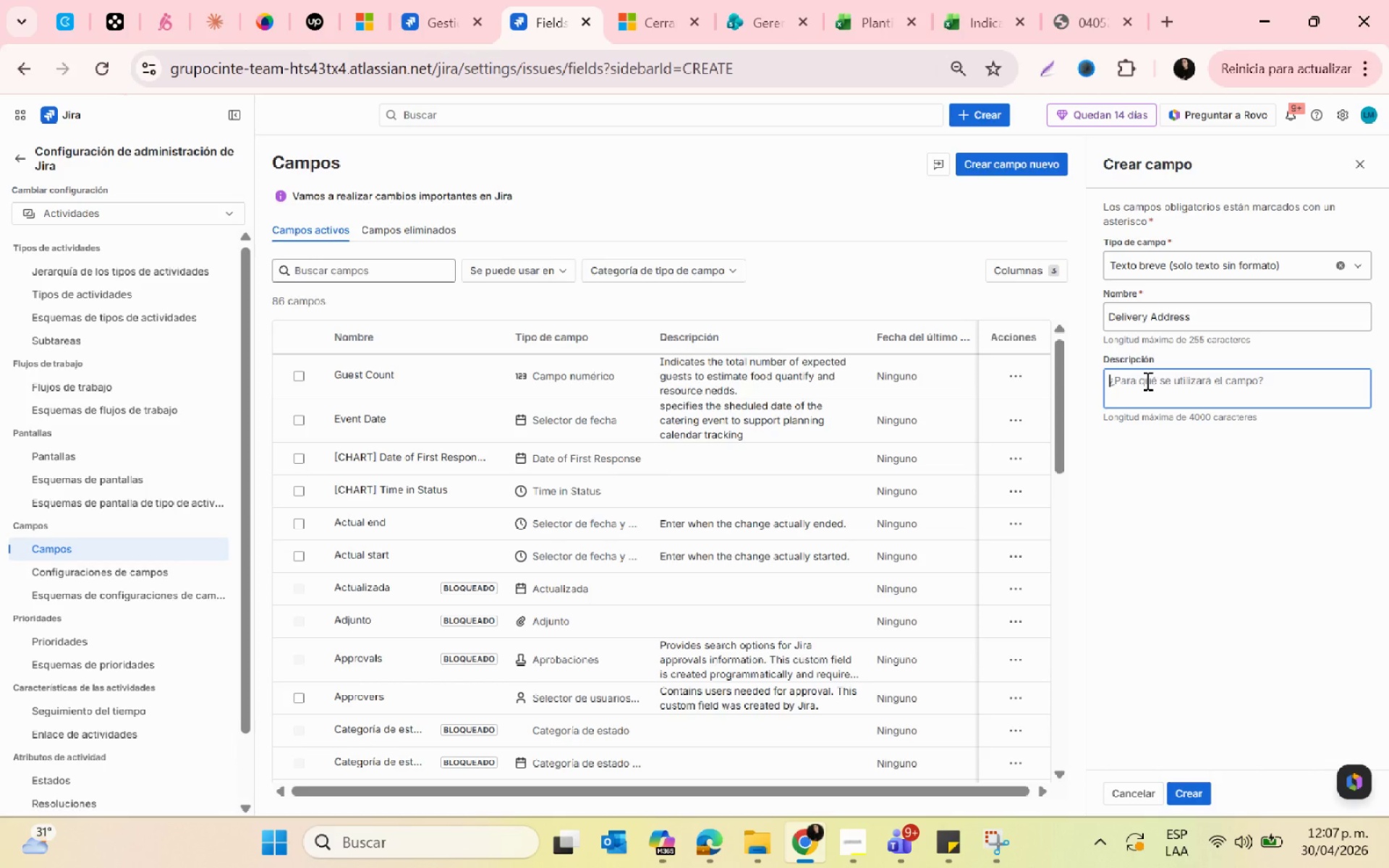 
type(Provides the exact location where the catering service will be deliverd)
key(Backspace)
type(ed)
 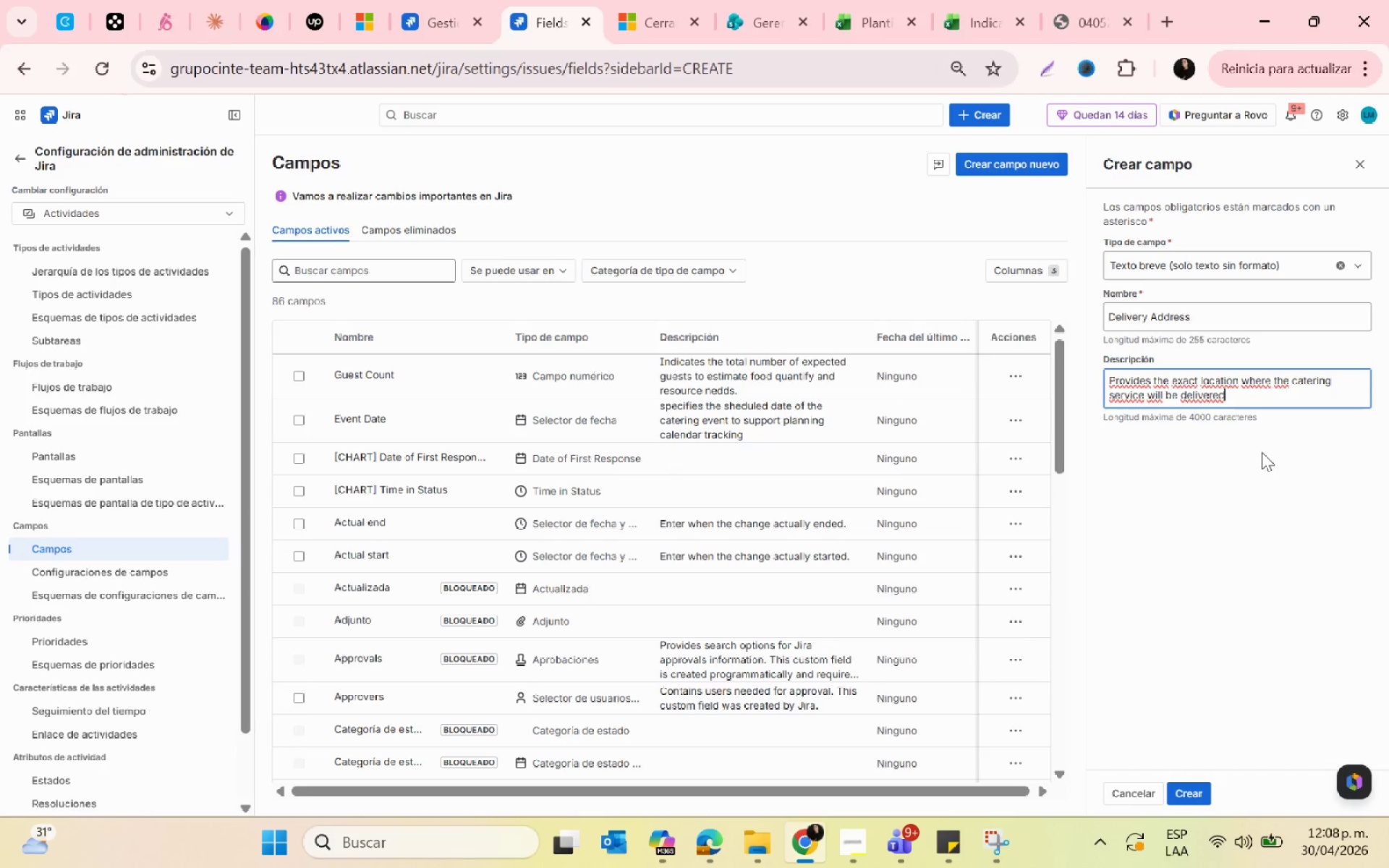 
key(PrintScreen)
 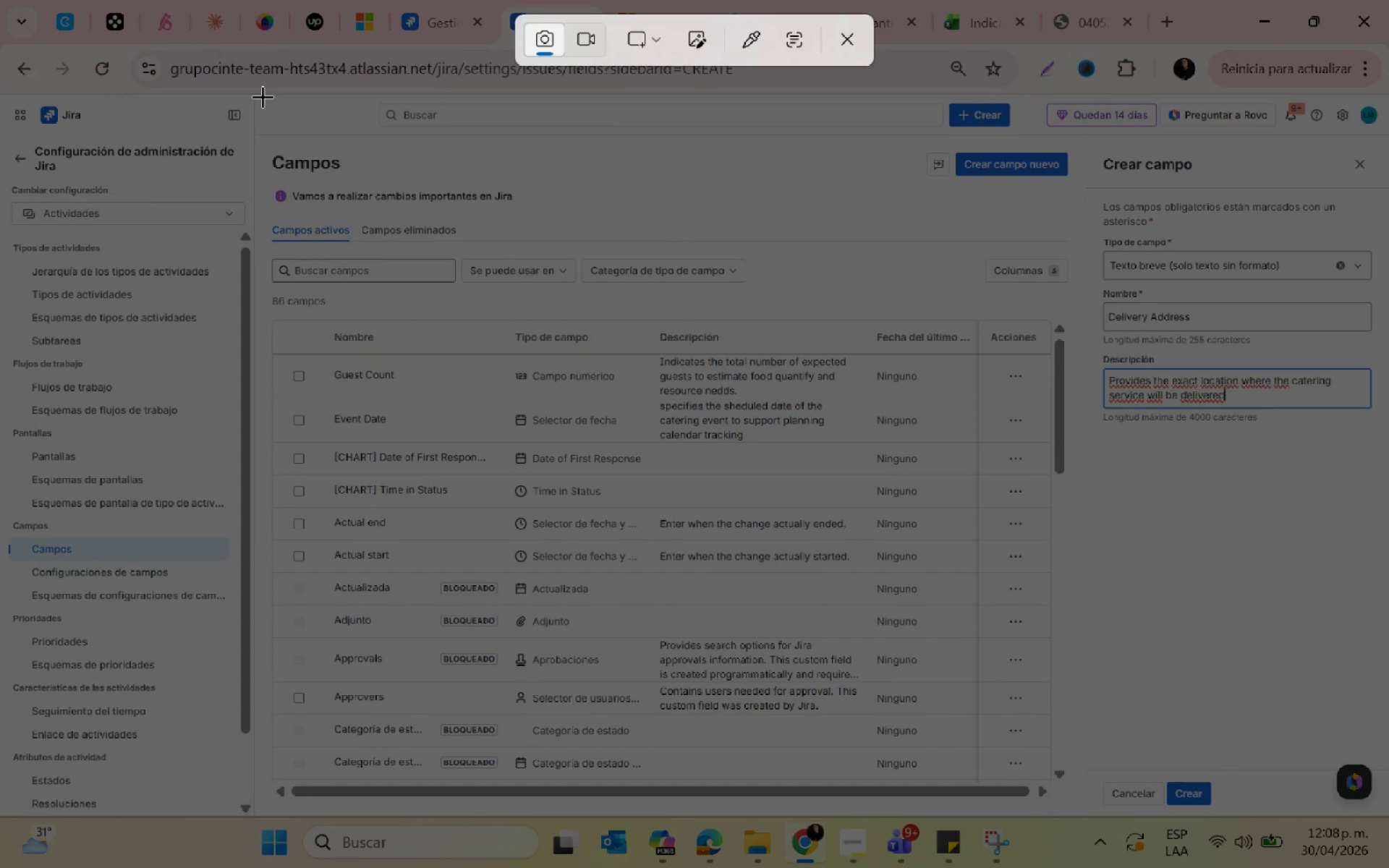 
left_click_drag(start_coordinate=[249, 97], to_coordinate=[1382, 816])
 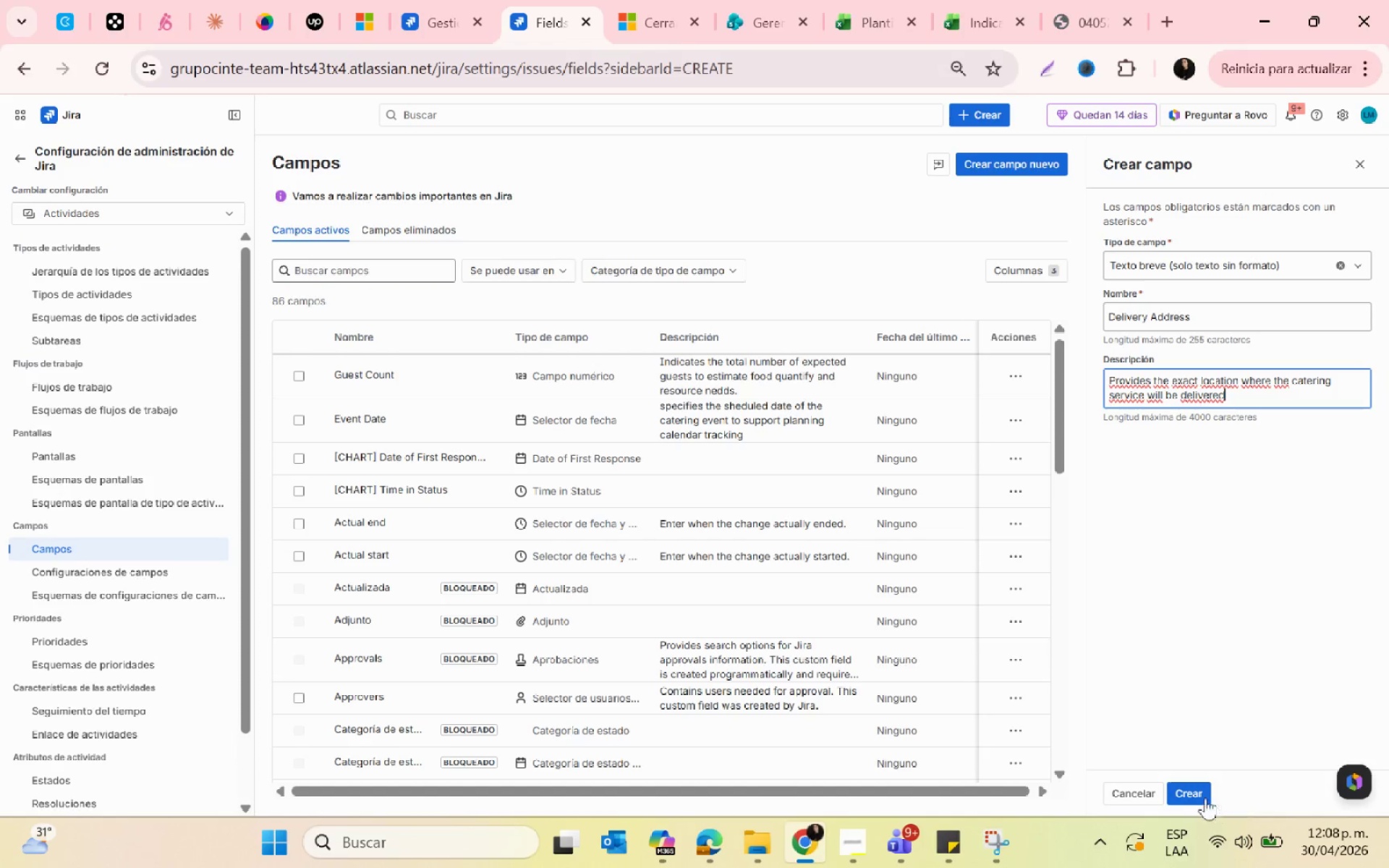 
left_click([1194, 787])
 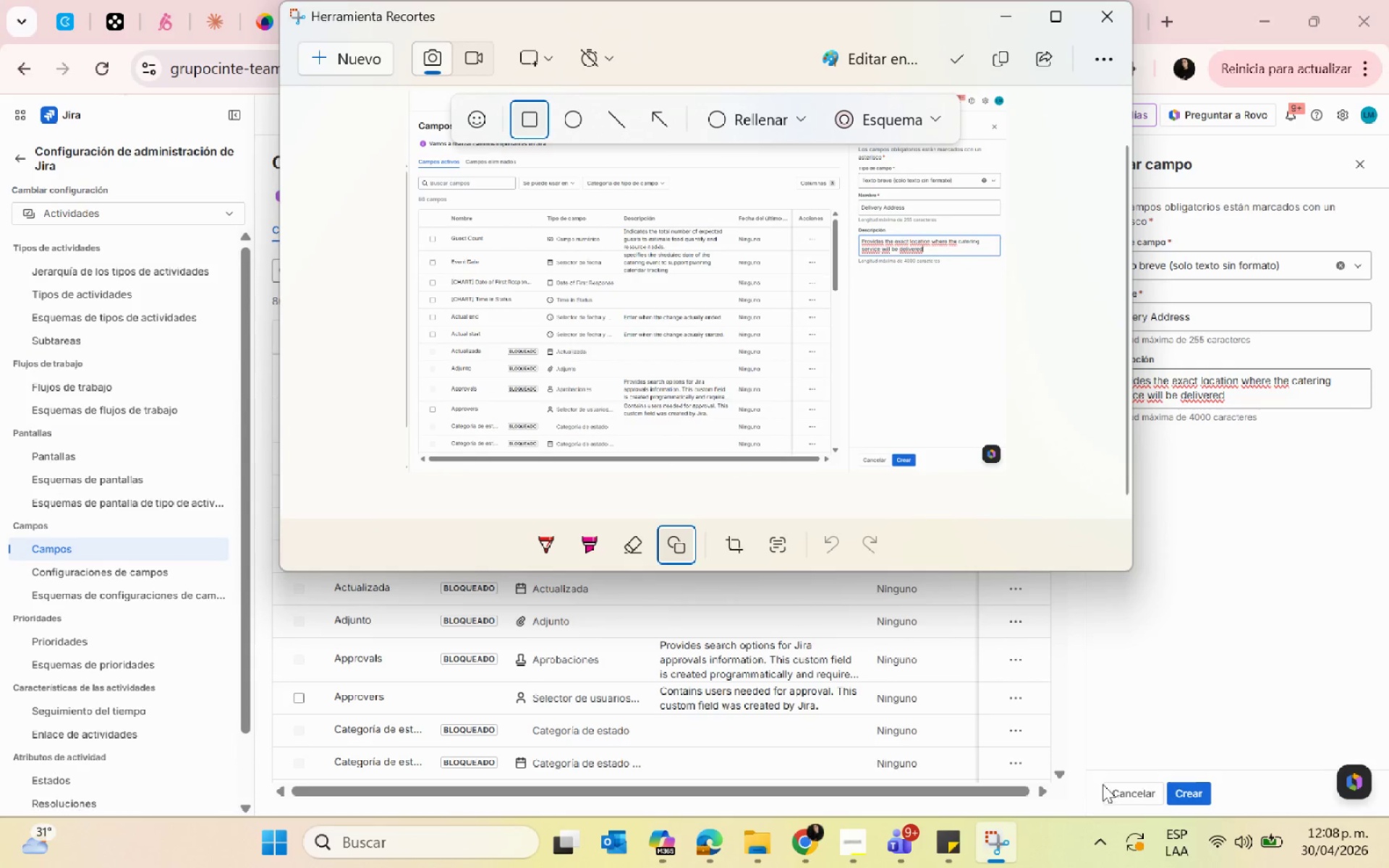 
left_click([1181, 791])
 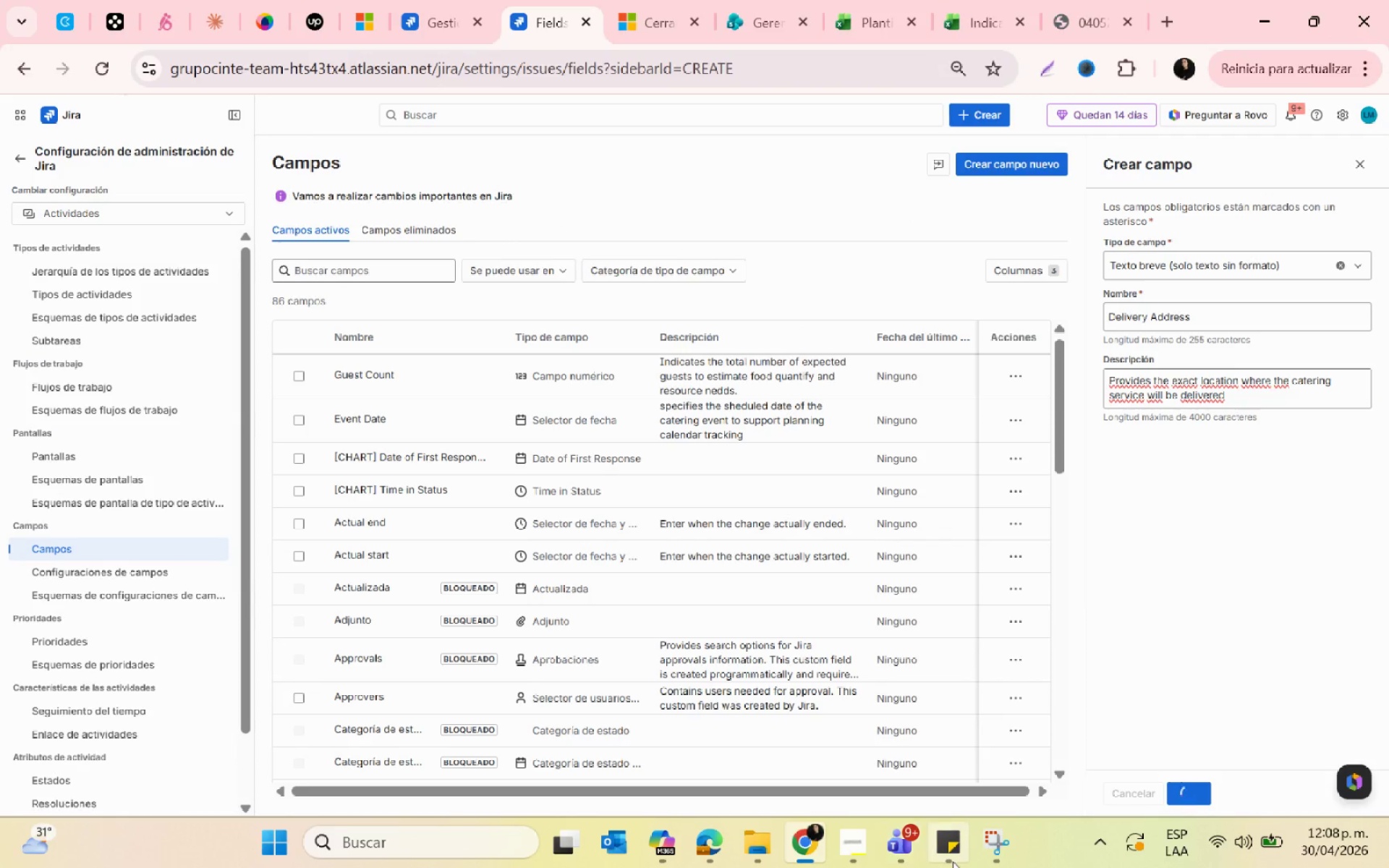 
mouse_move([967, 829])
 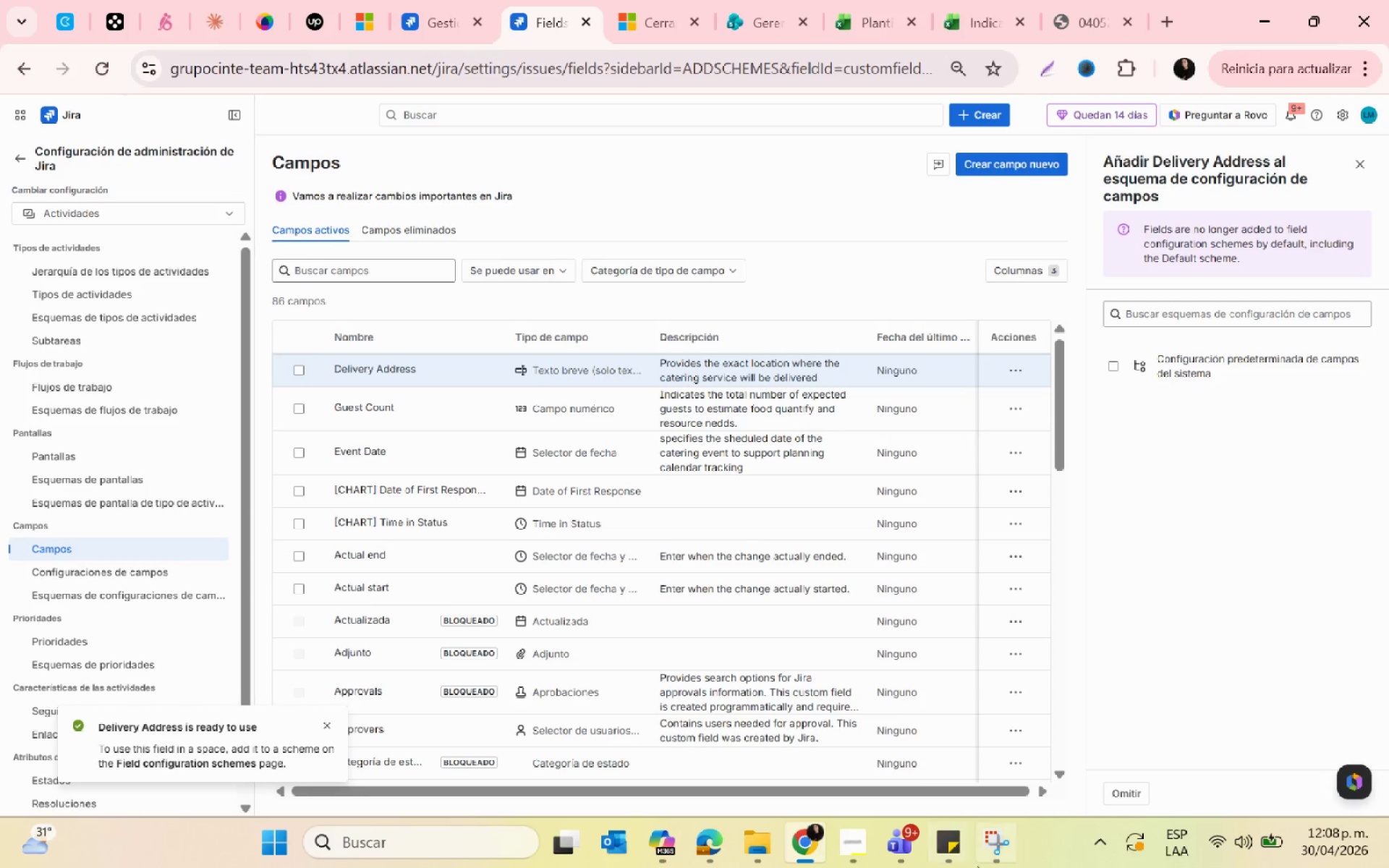 
left_click([990, 855])
 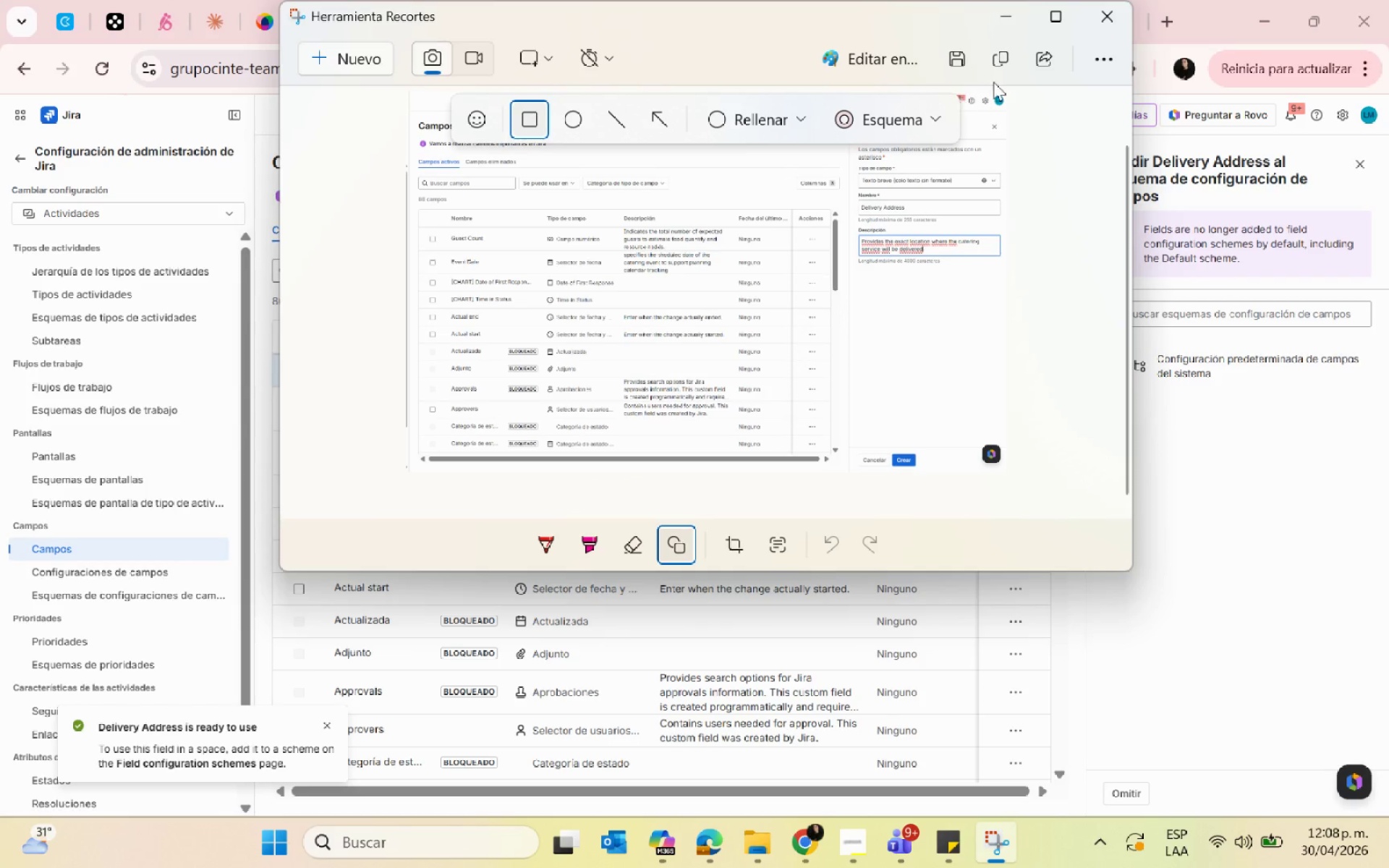 
left_click([954, 61])
 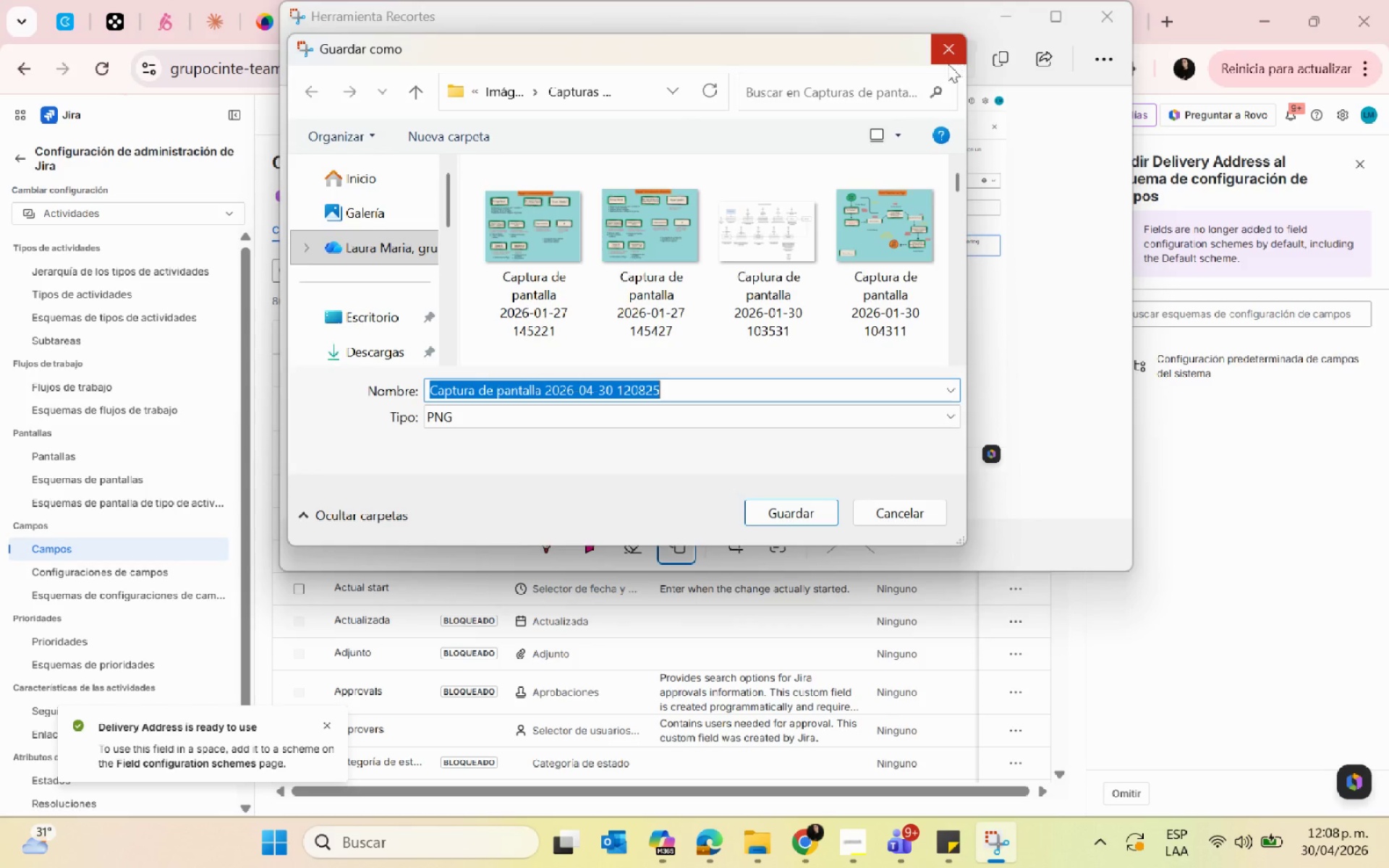 
scroll: coordinate [367, 314], scroll_direction: down, amount: 1.0
 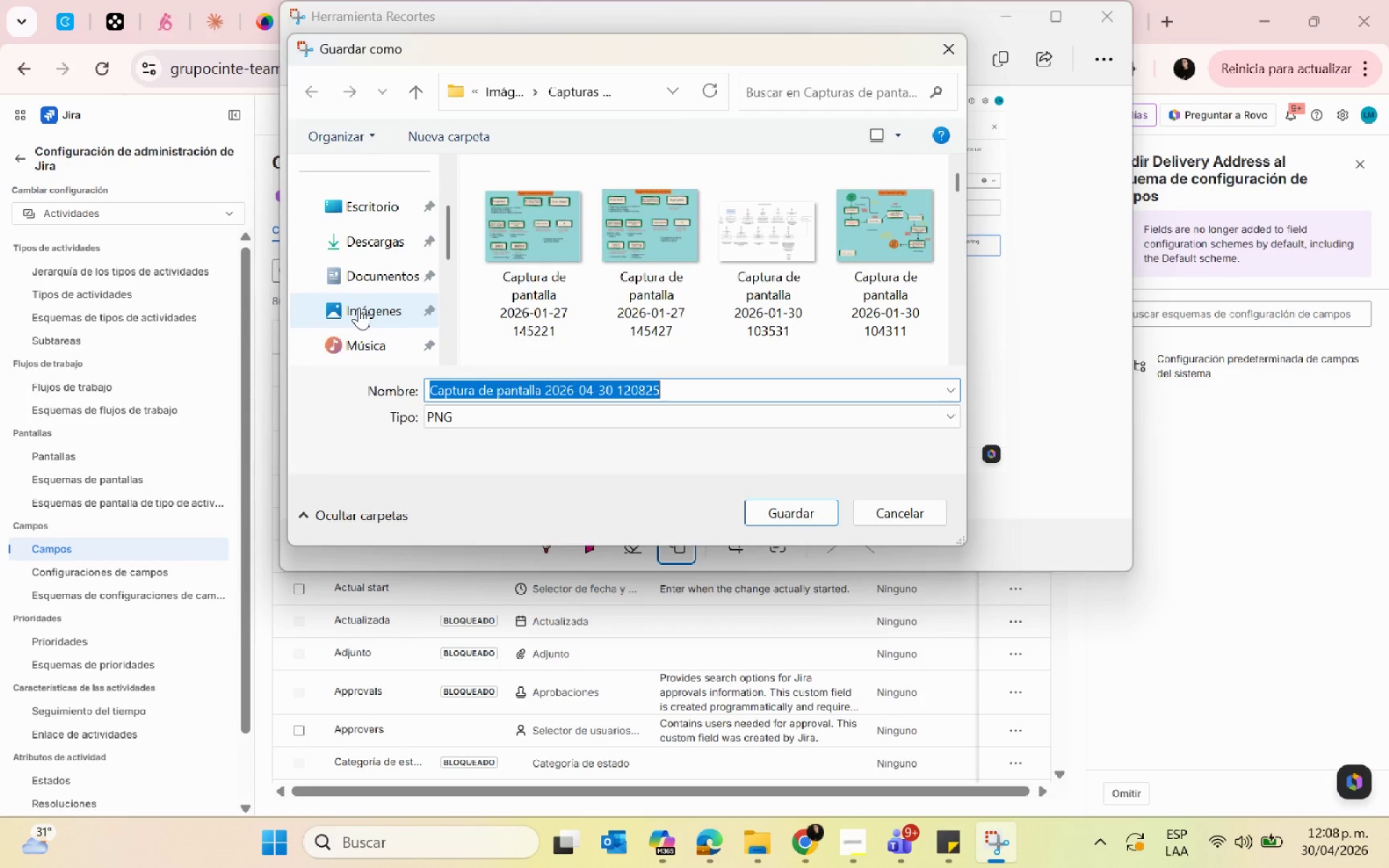 
left_click([359, 307])
 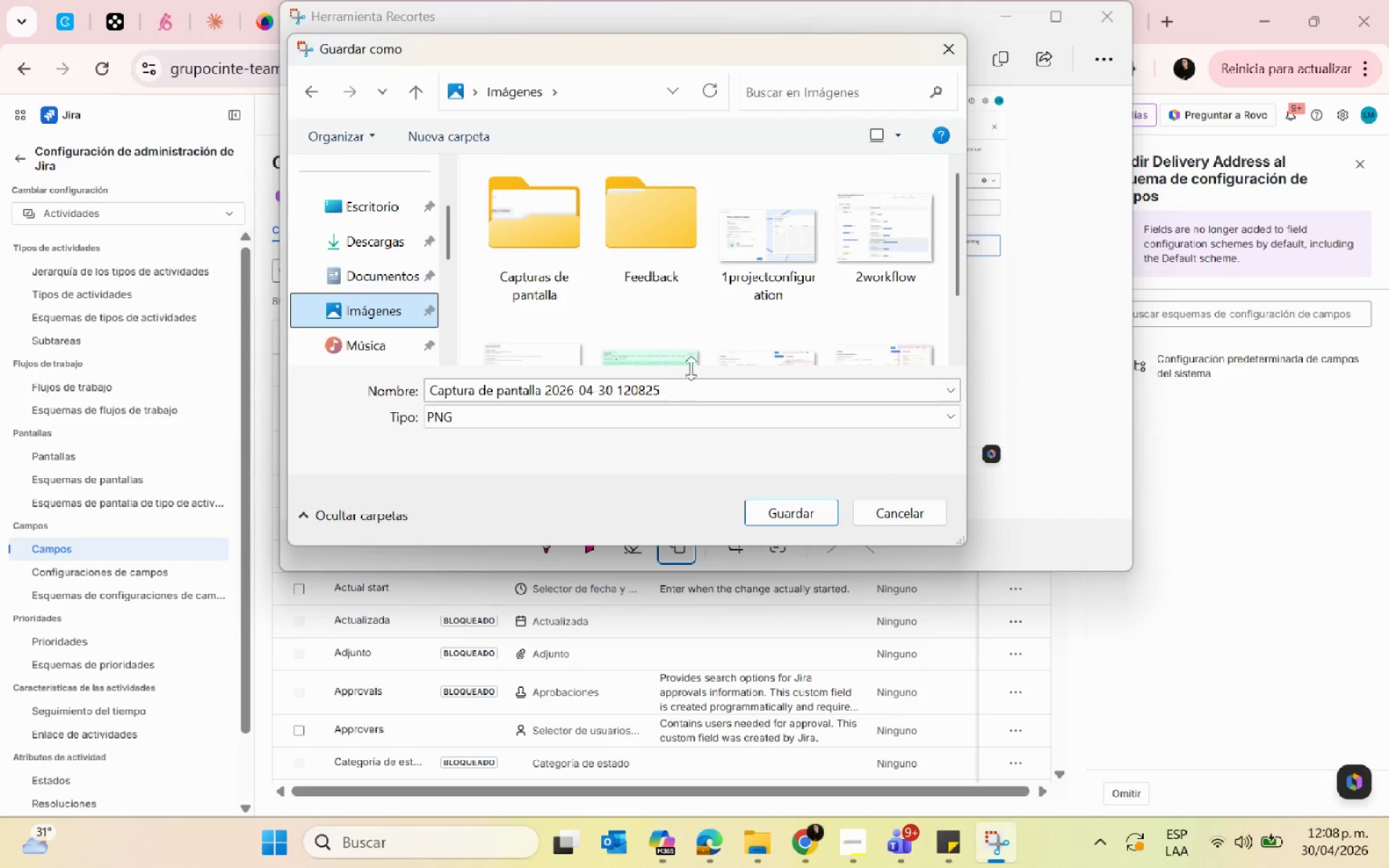 
scroll: coordinate [708, 296], scroll_direction: down, amount: 5.0
 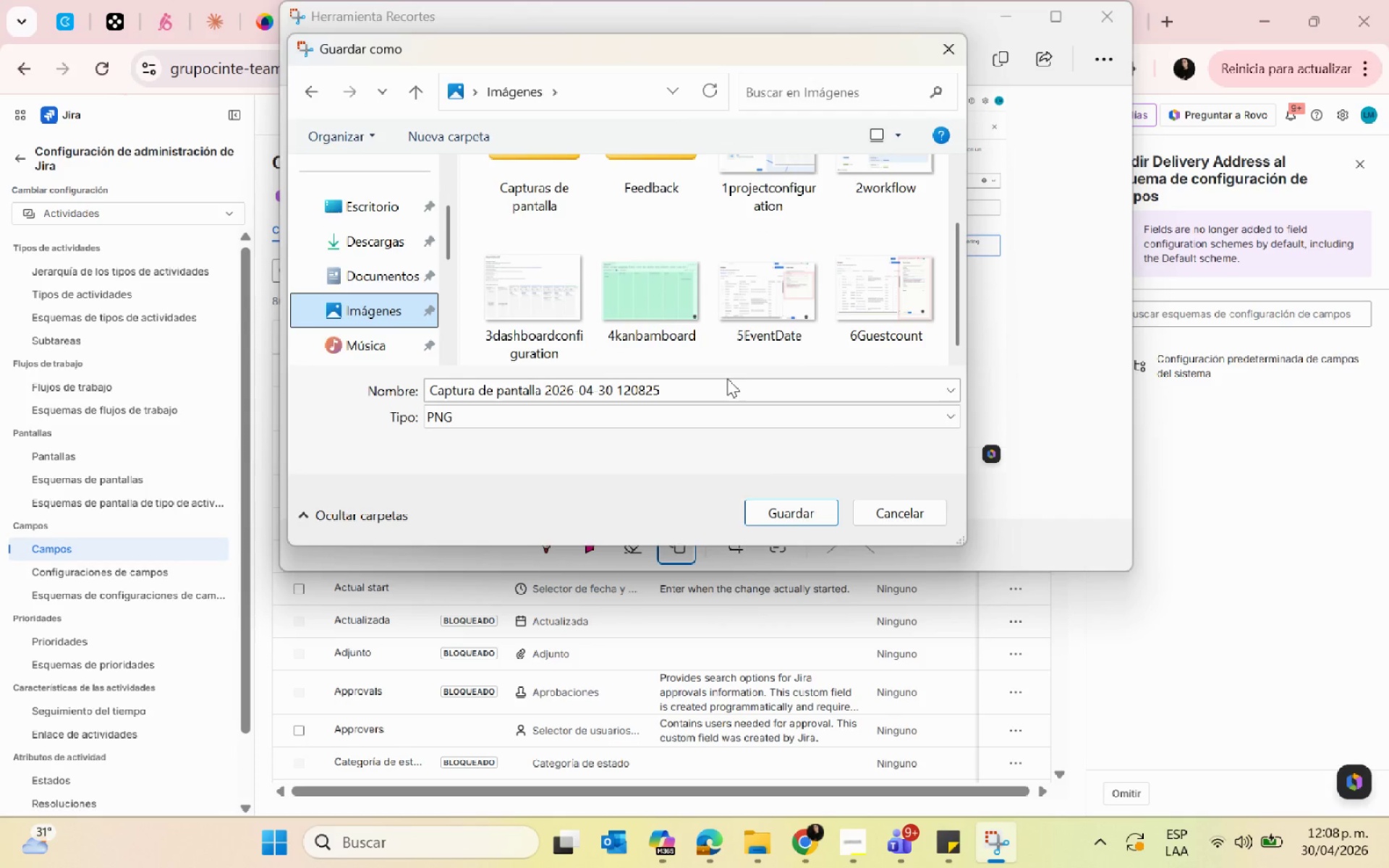 
left_click([725, 378])
 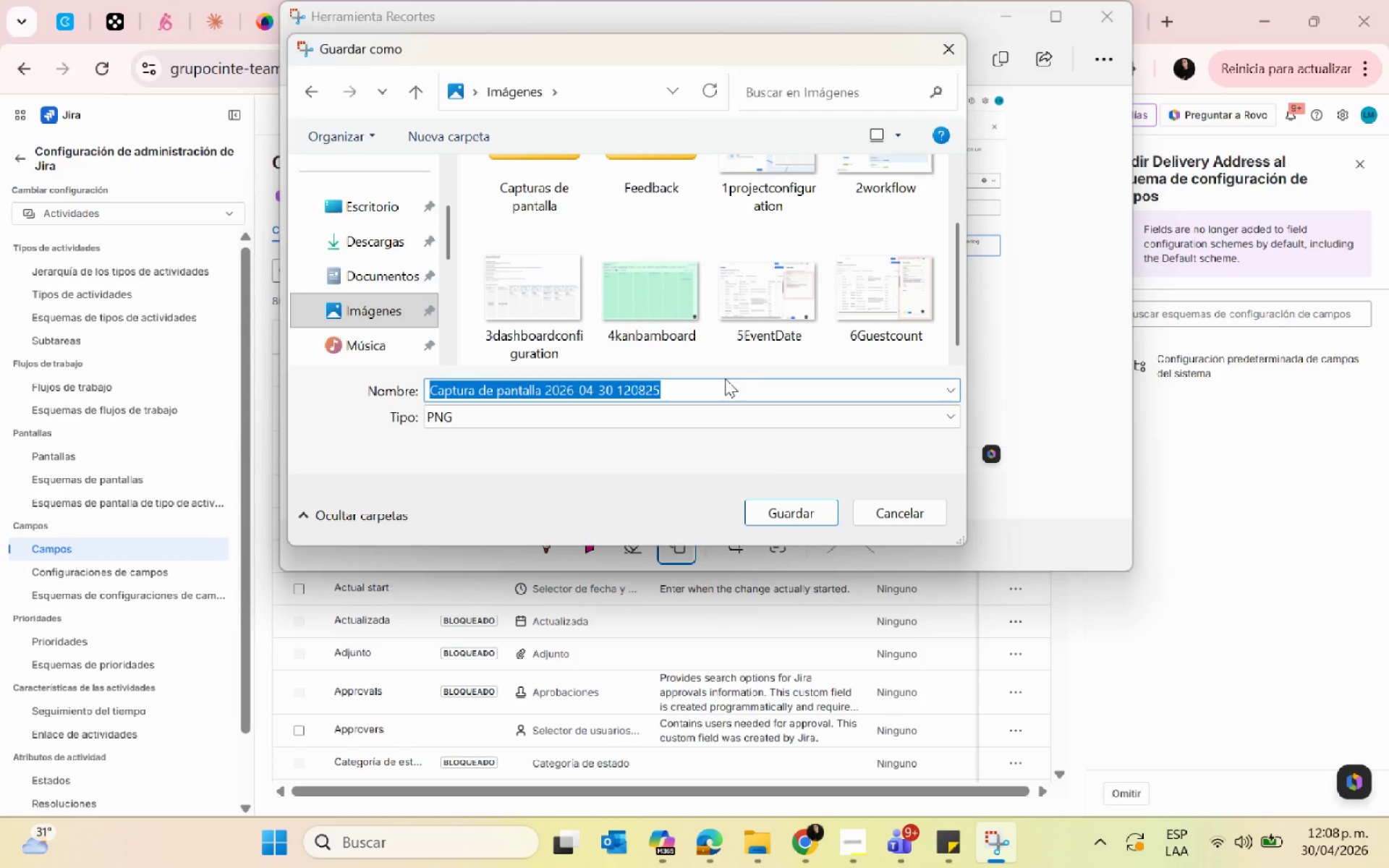 
type(7deliveryaddress)
 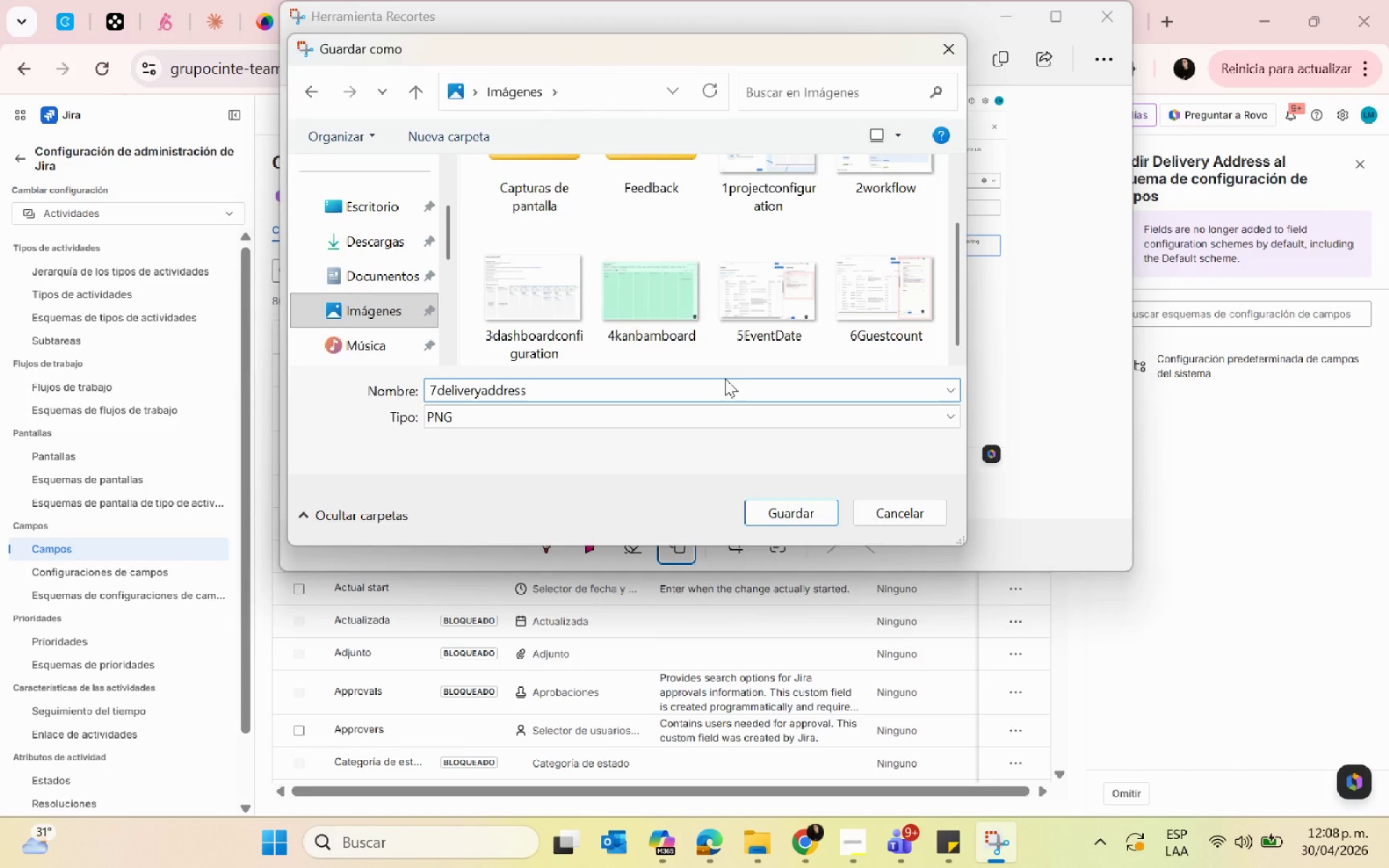 
key(Enter)
 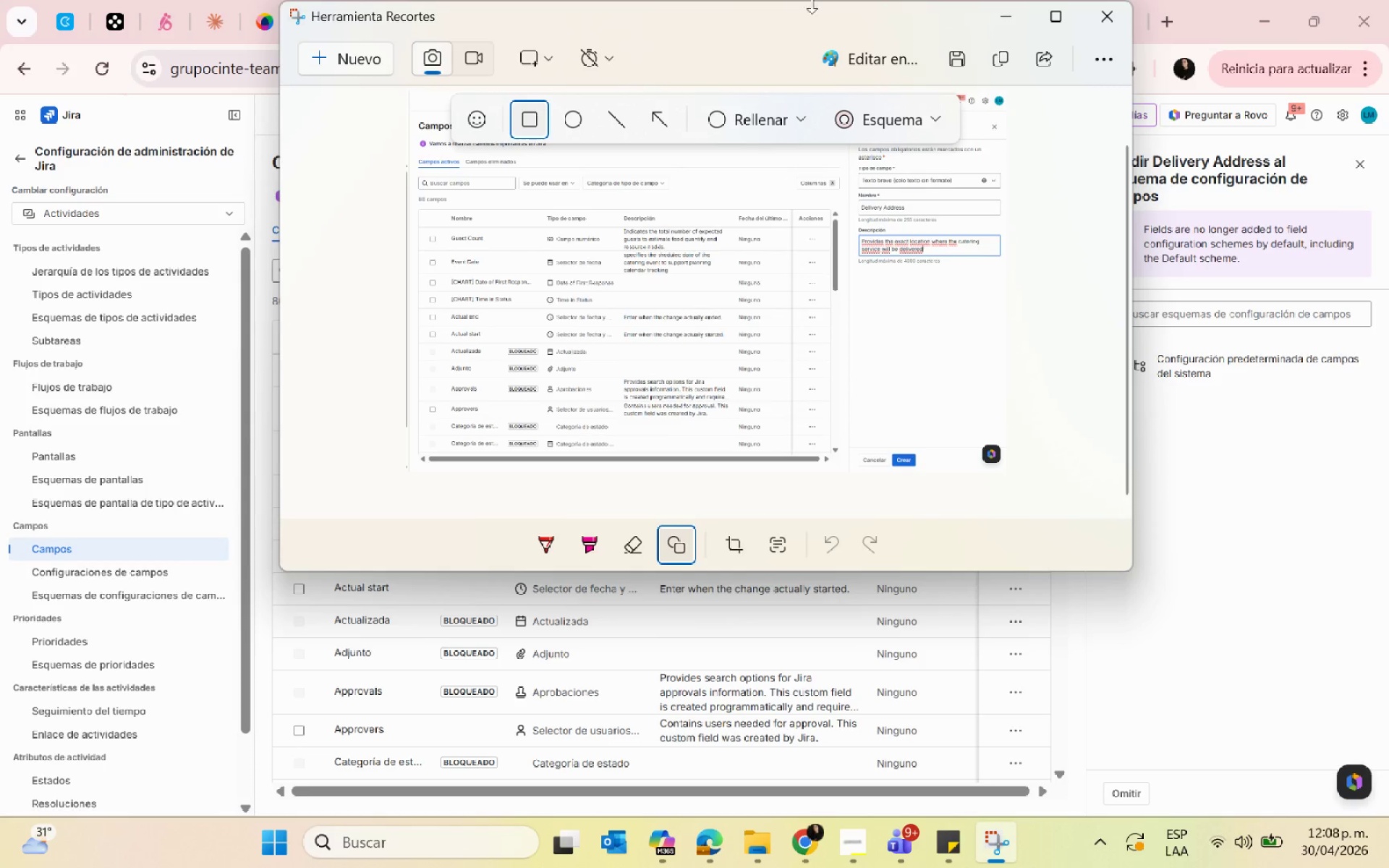 
left_click([999, 20])
 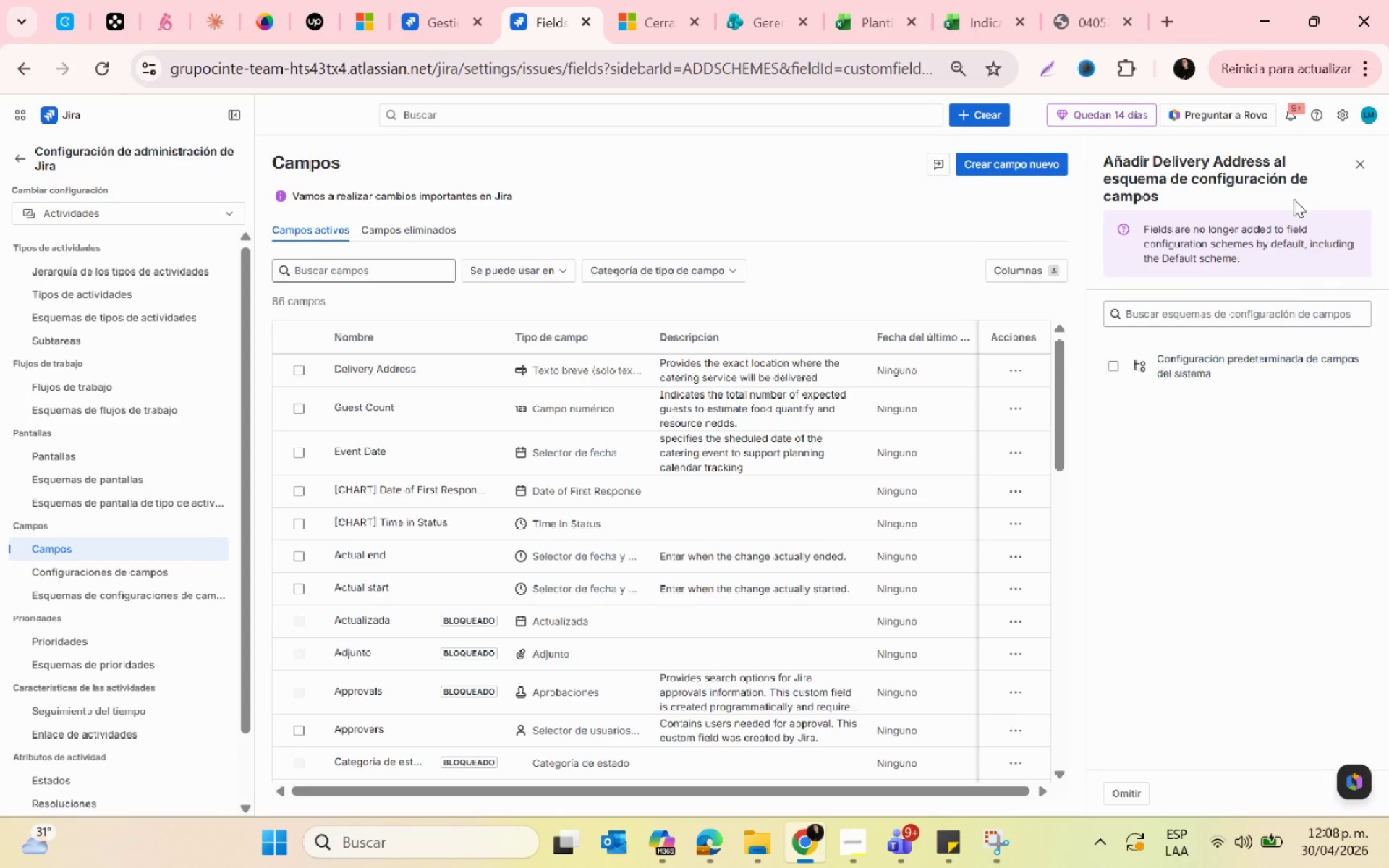 
left_click([1363, 163])
 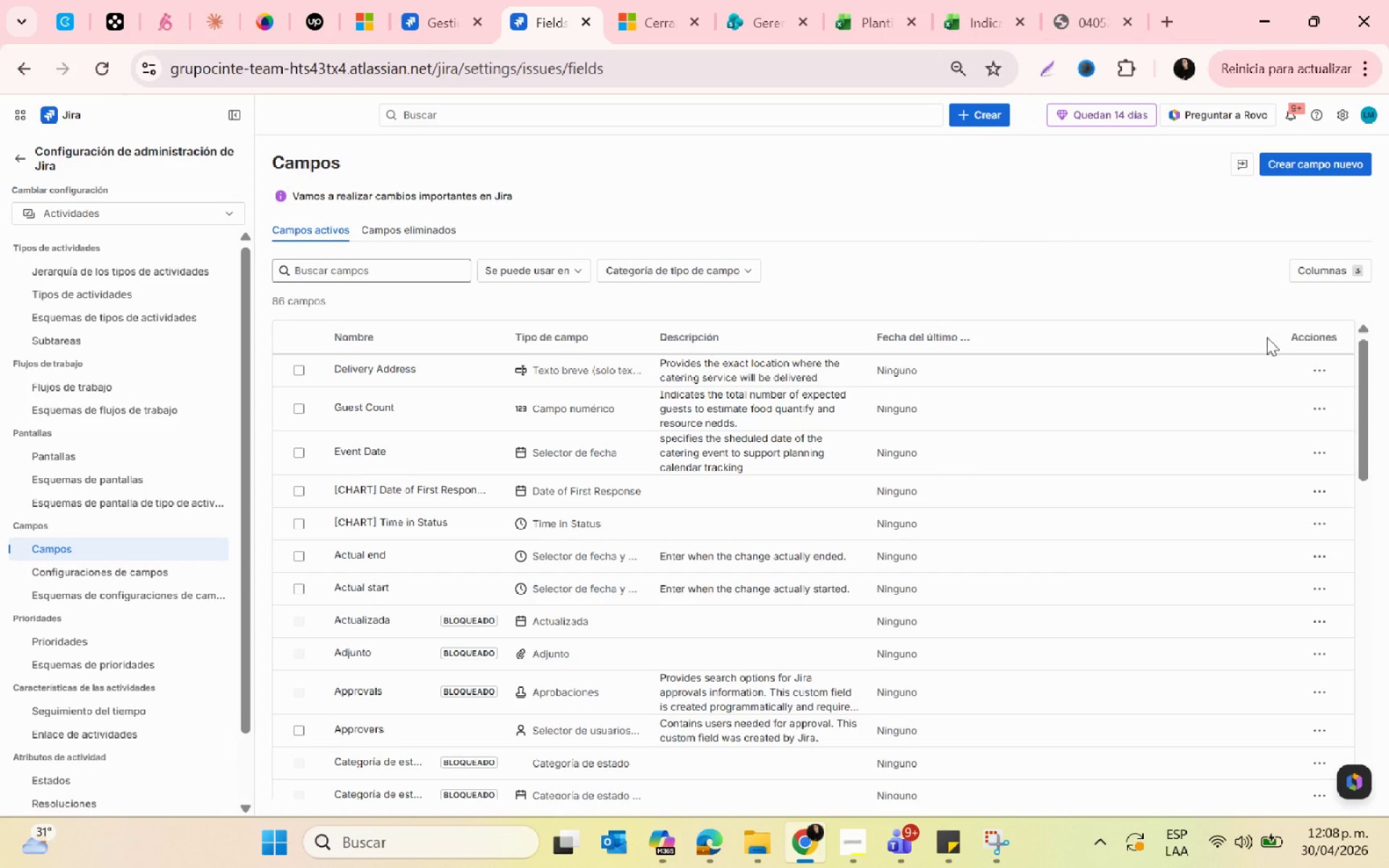 
left_click([1314, 368])
 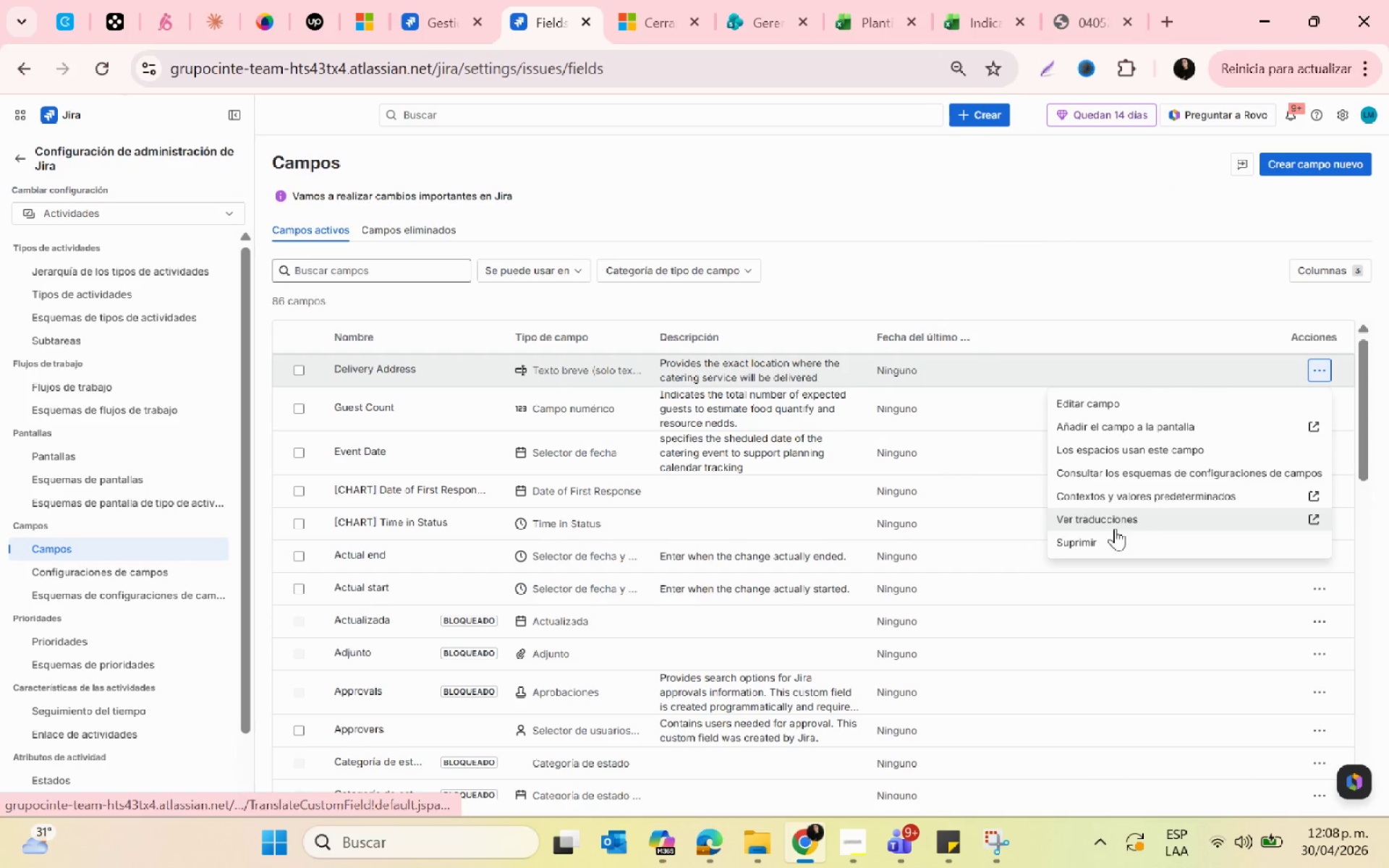 
left_click([1106, 431])
 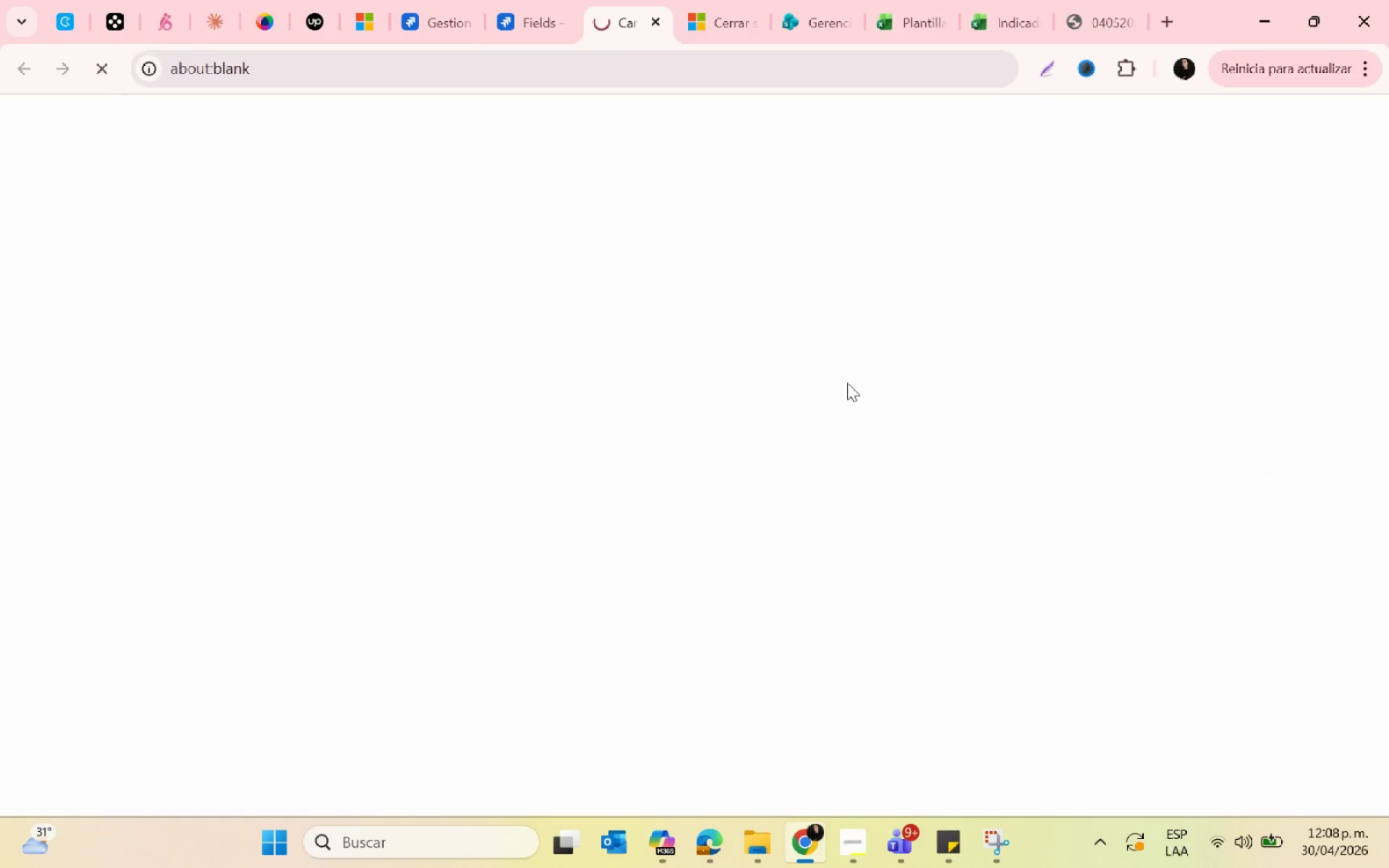 
mouse_move([674, 260])
 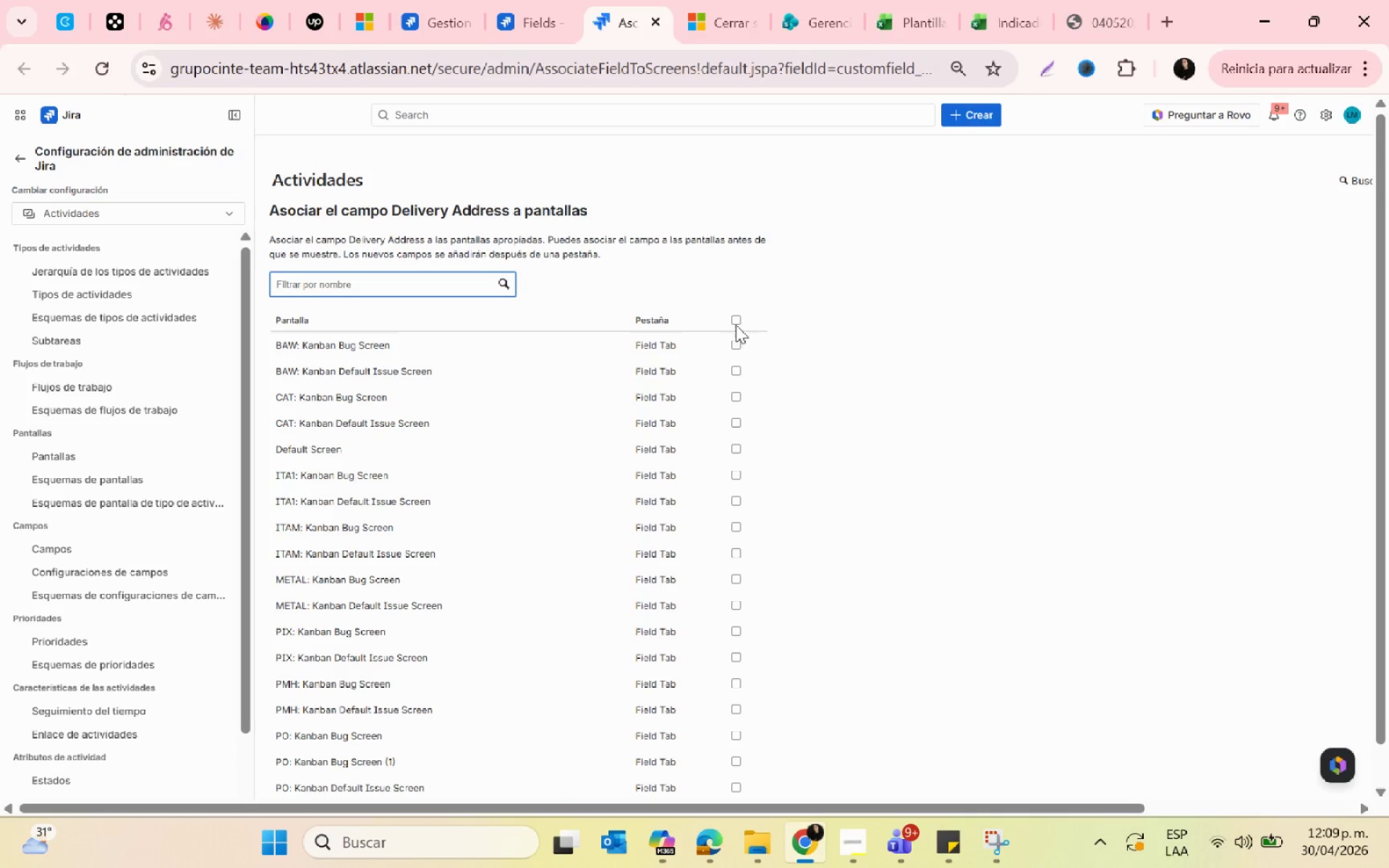 
left_click([734, 316])
 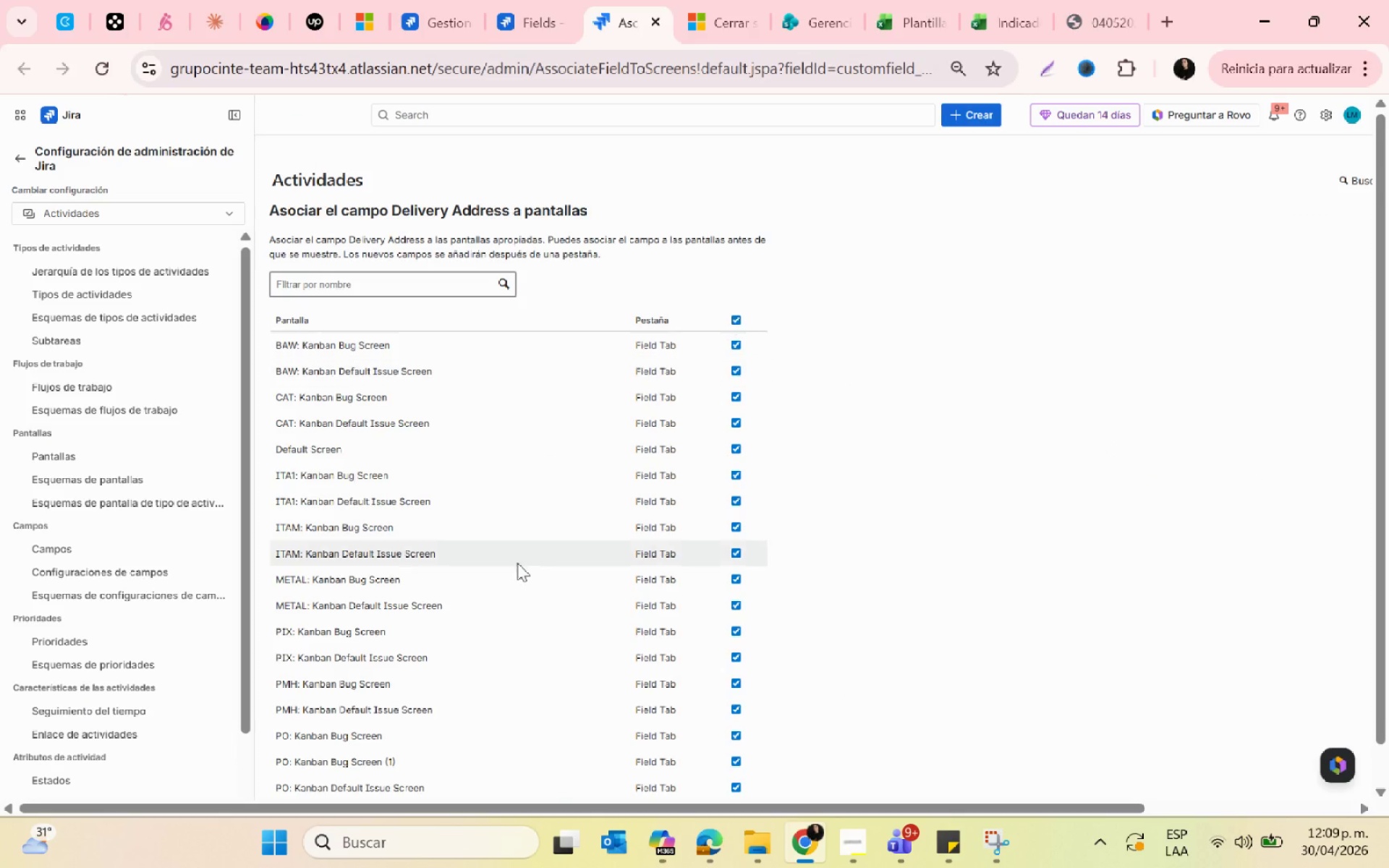 
scroll: coordinate [400, 614], scroll_direction: down, amount: 19.0
 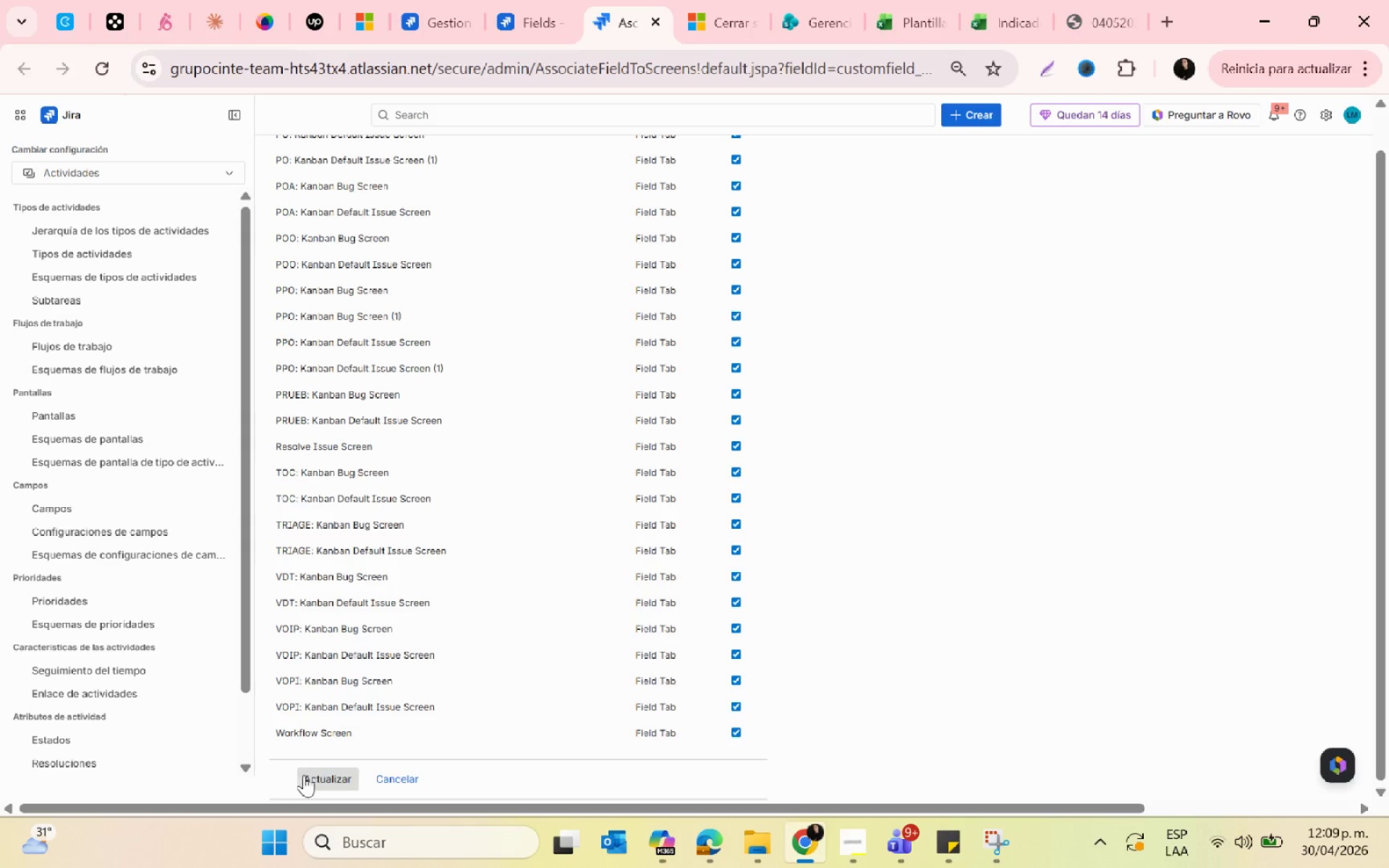 
left_click([305, 775])
 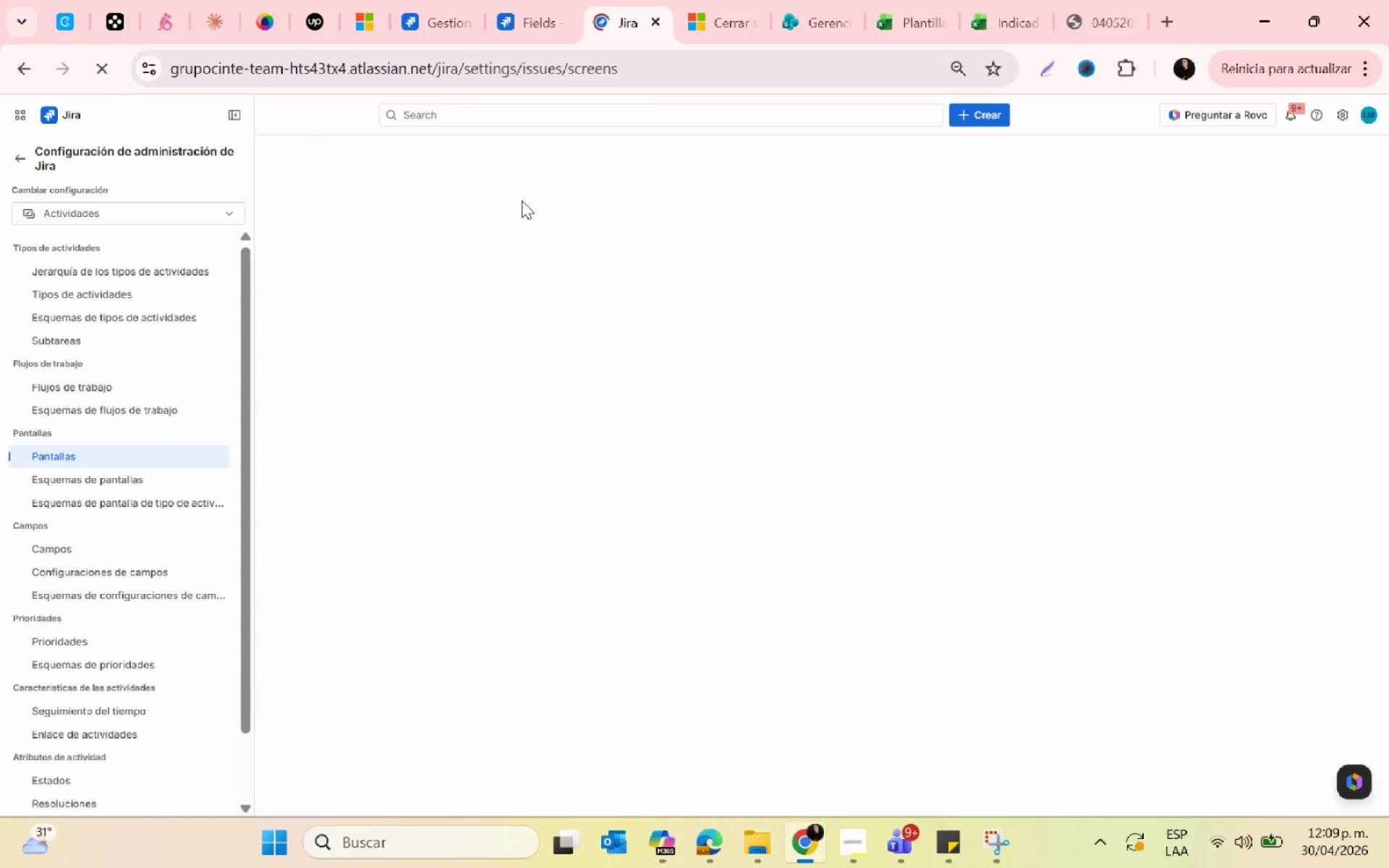 
left_click([658, 23])
 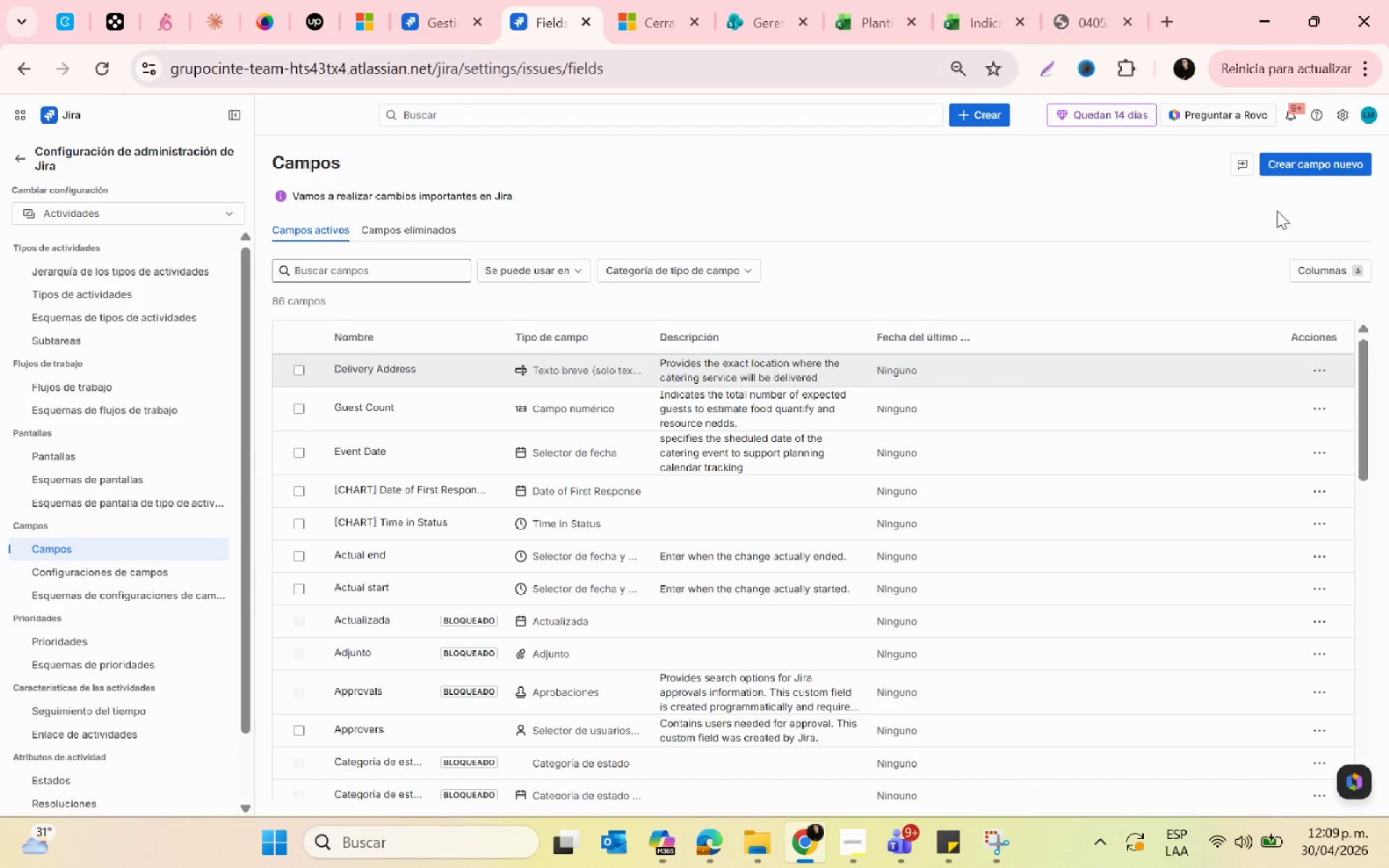 
left_click([1280, 173])
 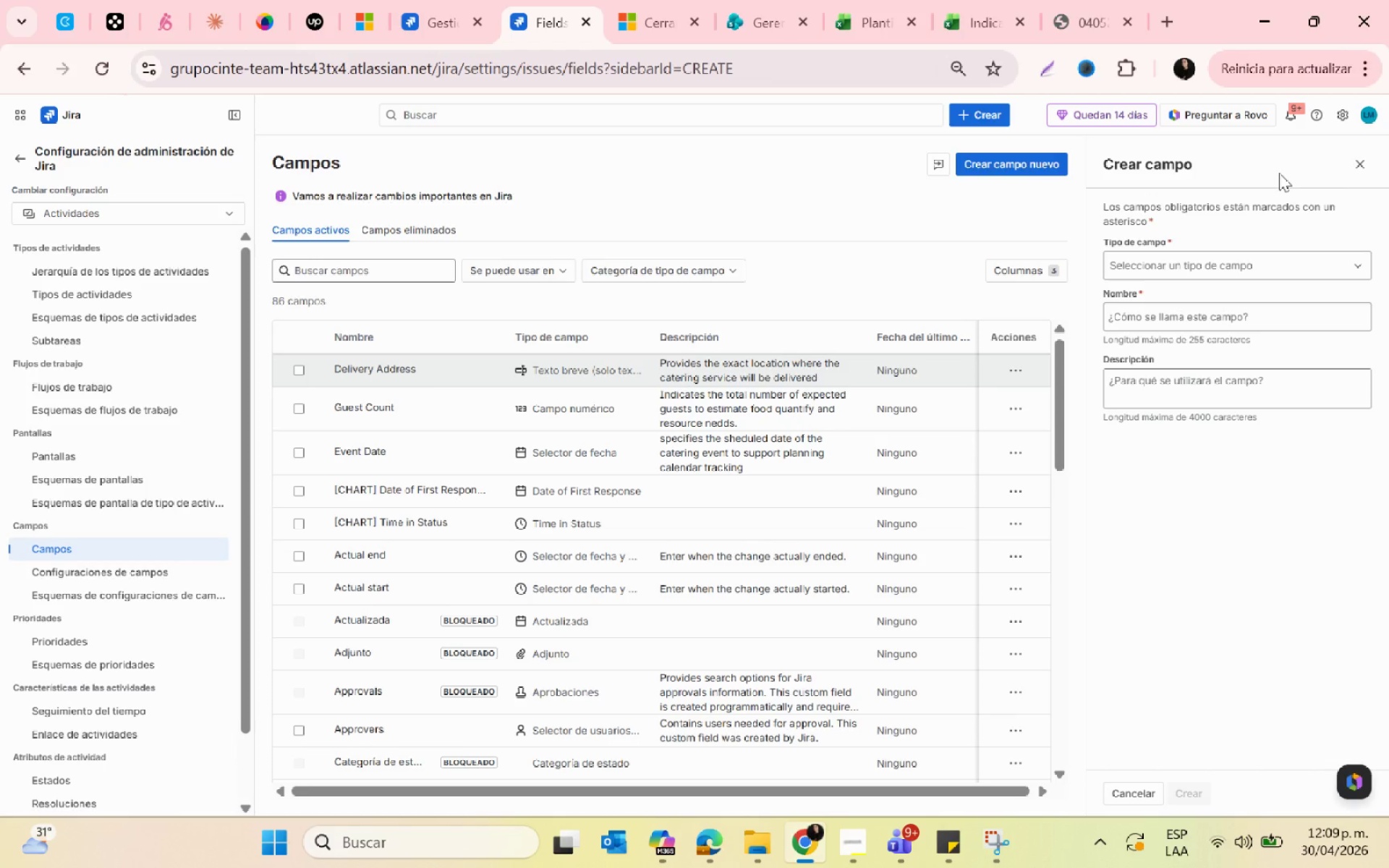 
wait(11.56)
 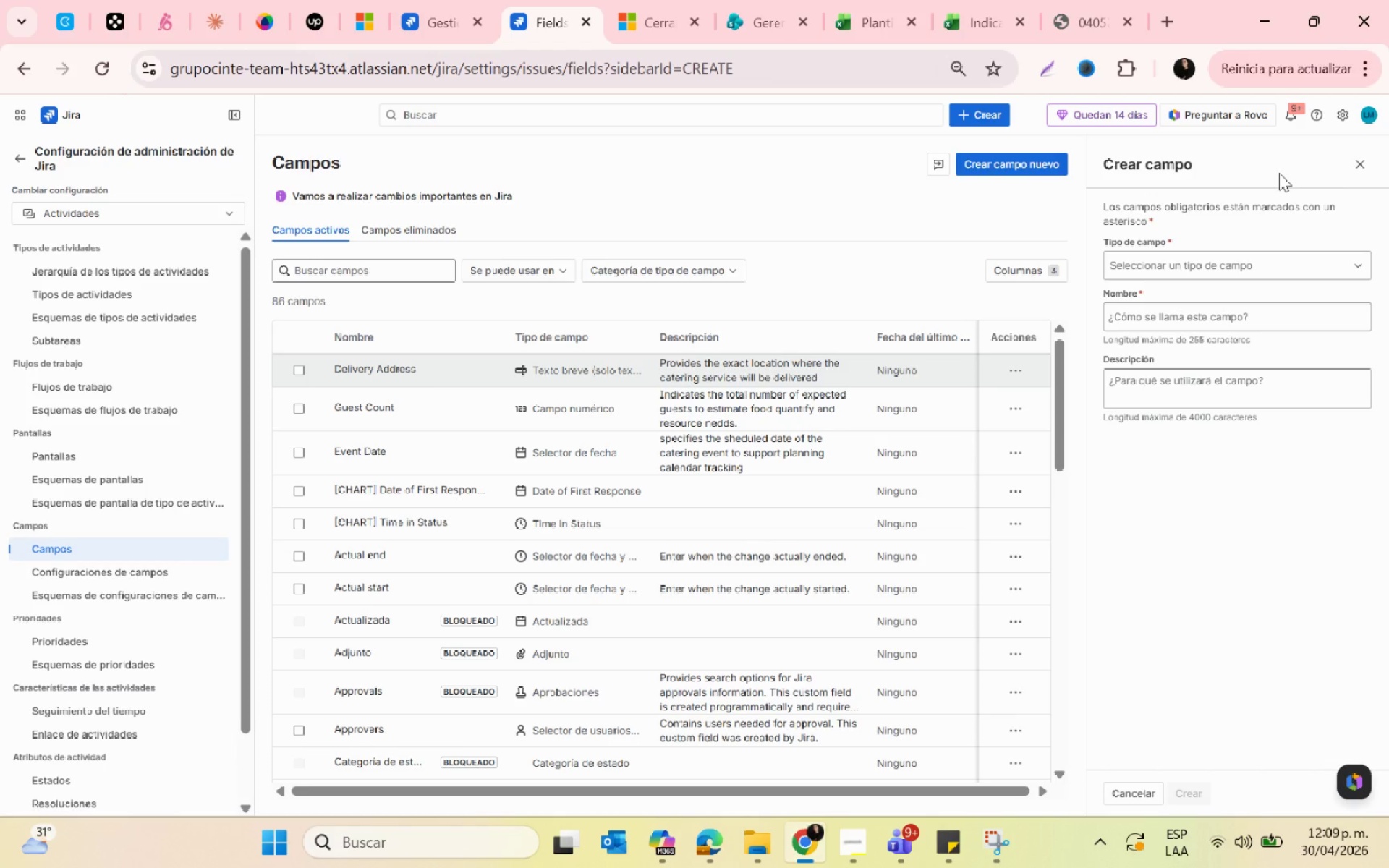 
left_click([1148, 321])
 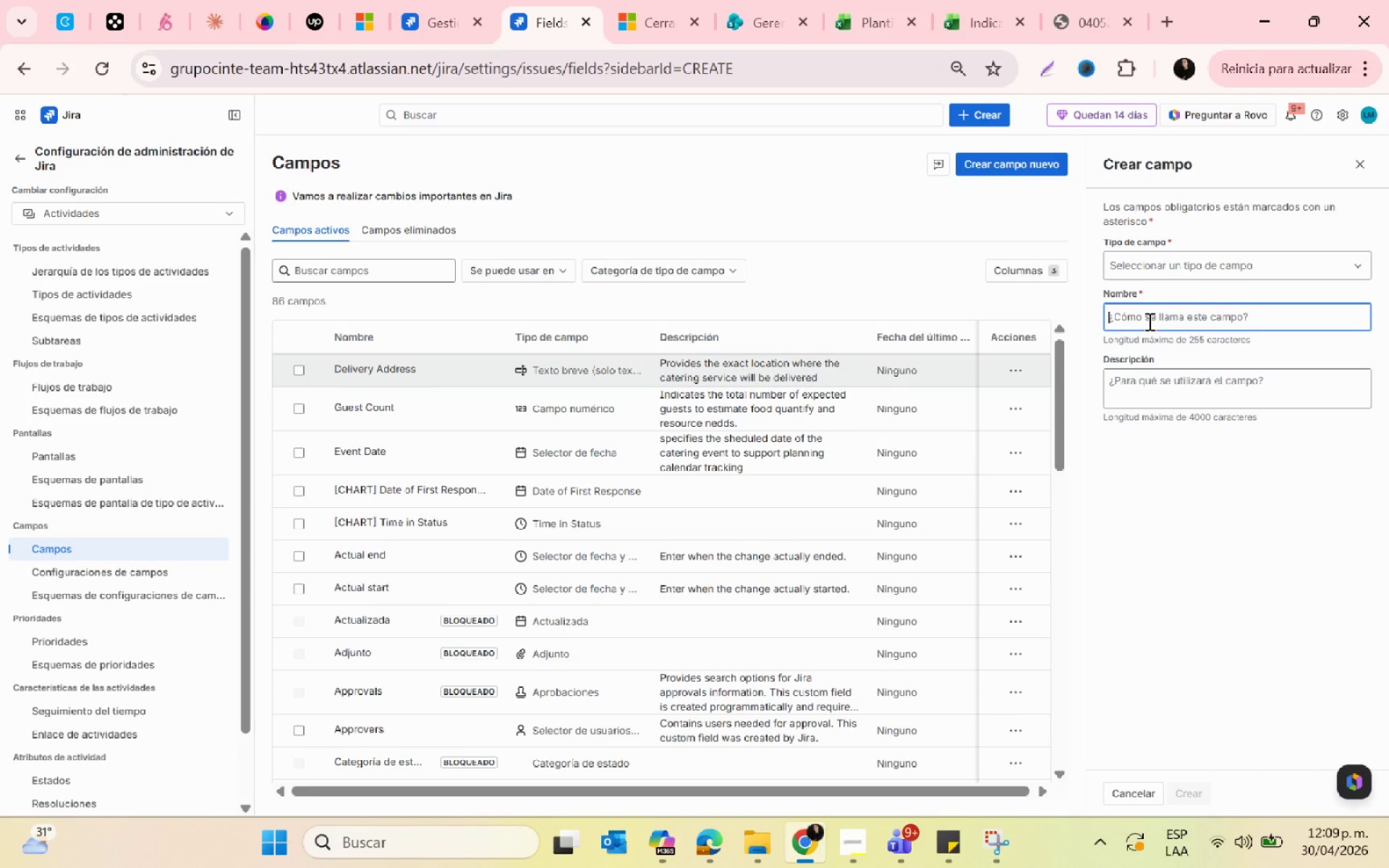 
type(Dietary Re)
 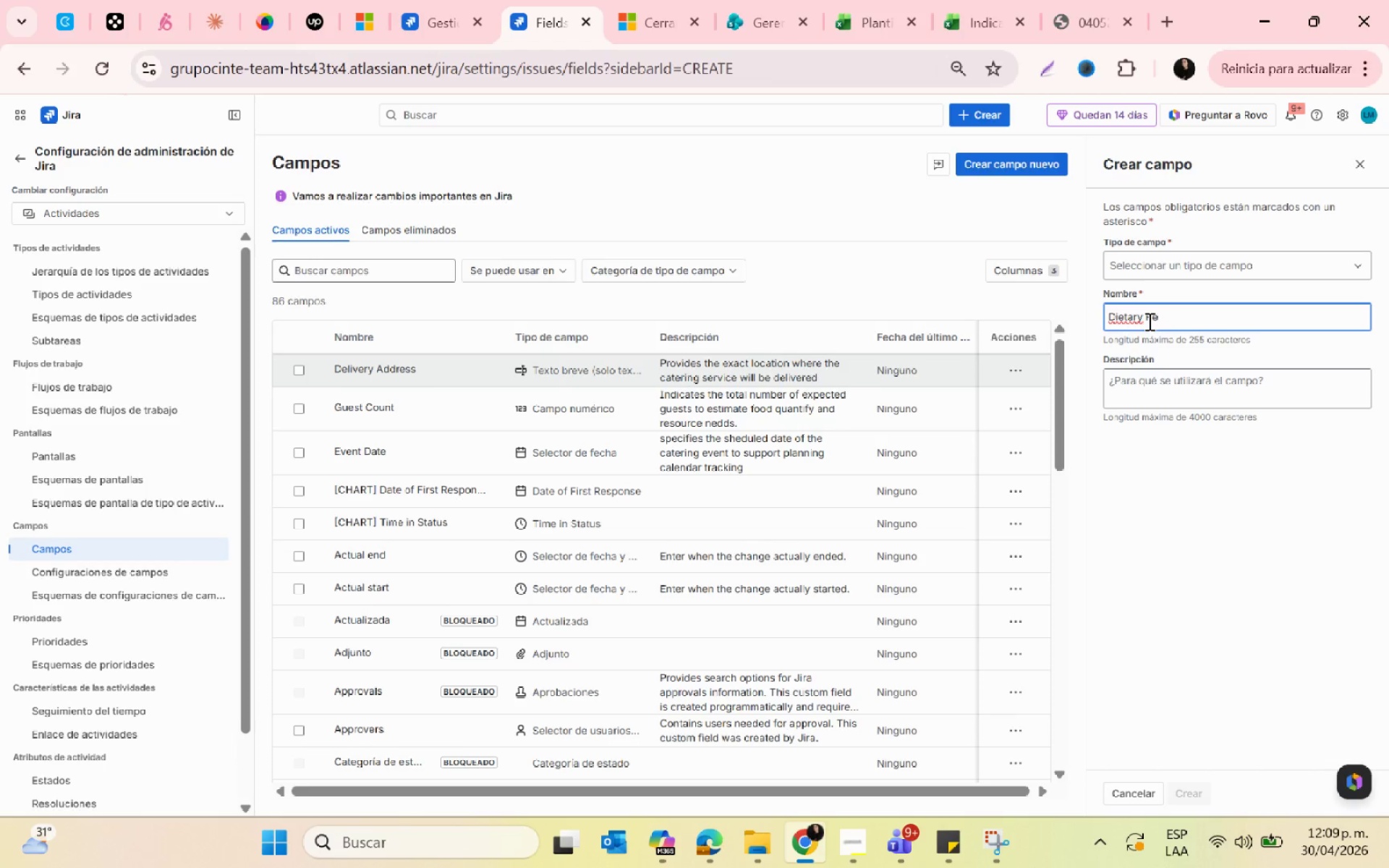 
wait(56.59)
 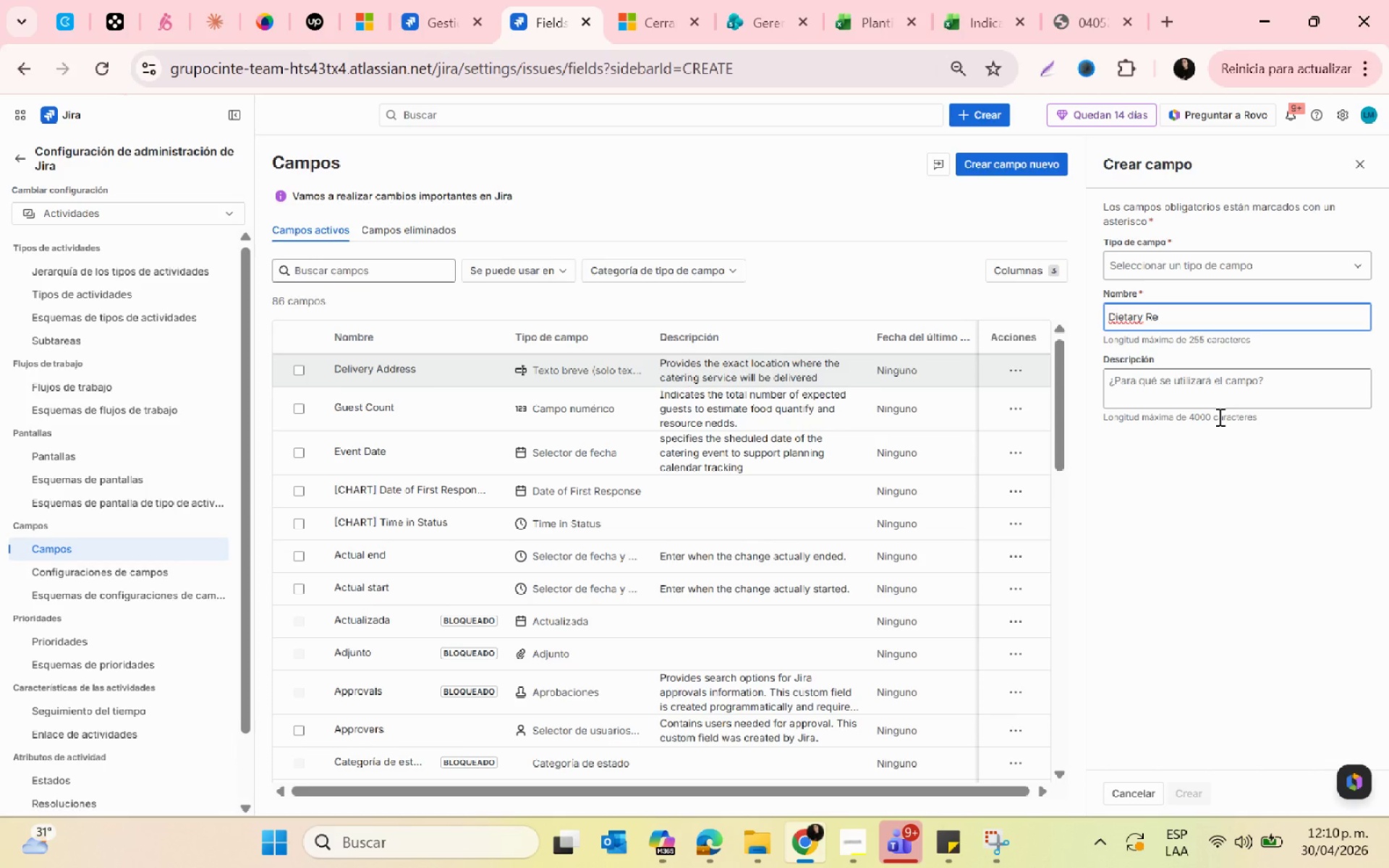 
type(quirements)
 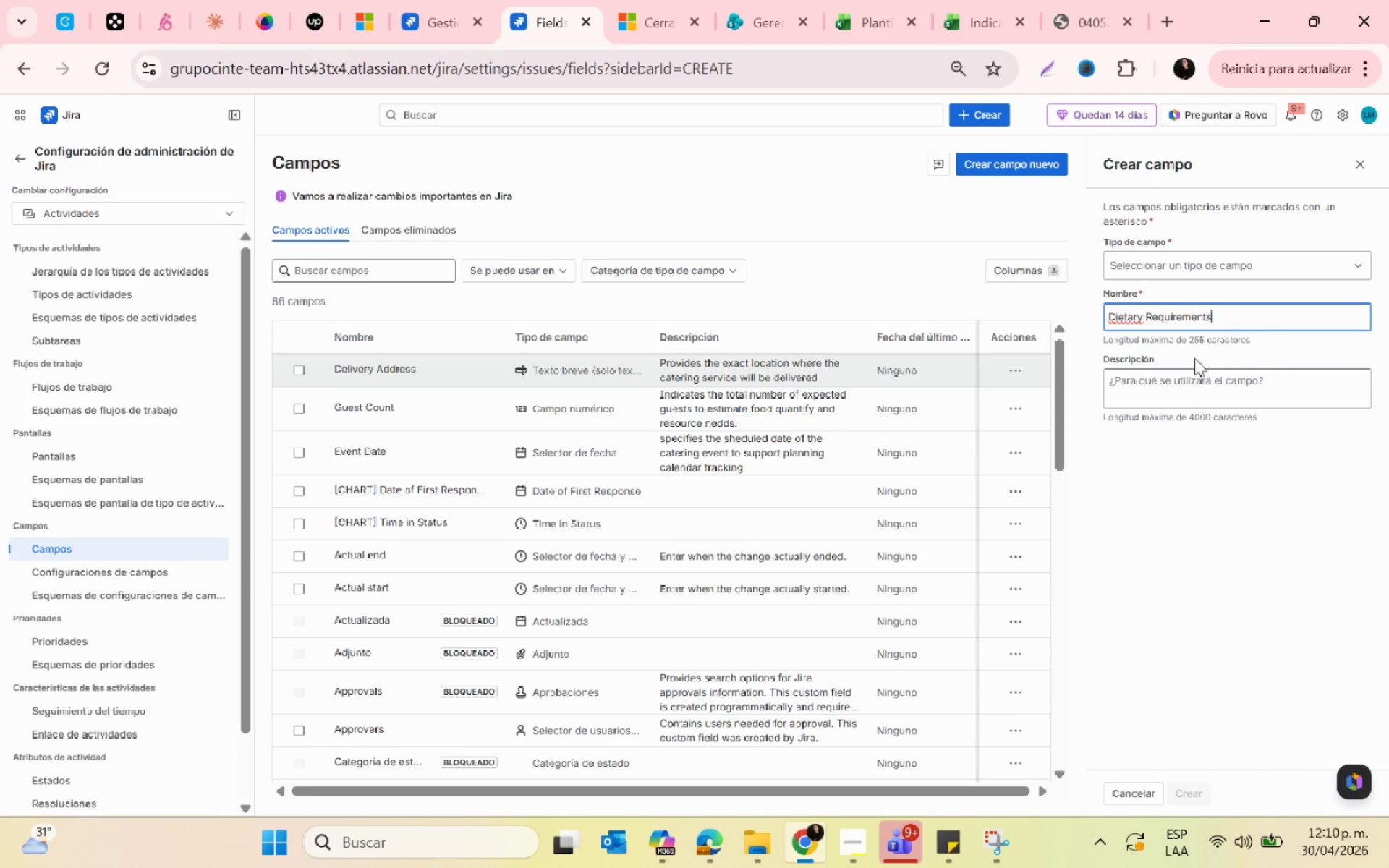 
left_click([1141, 270])
 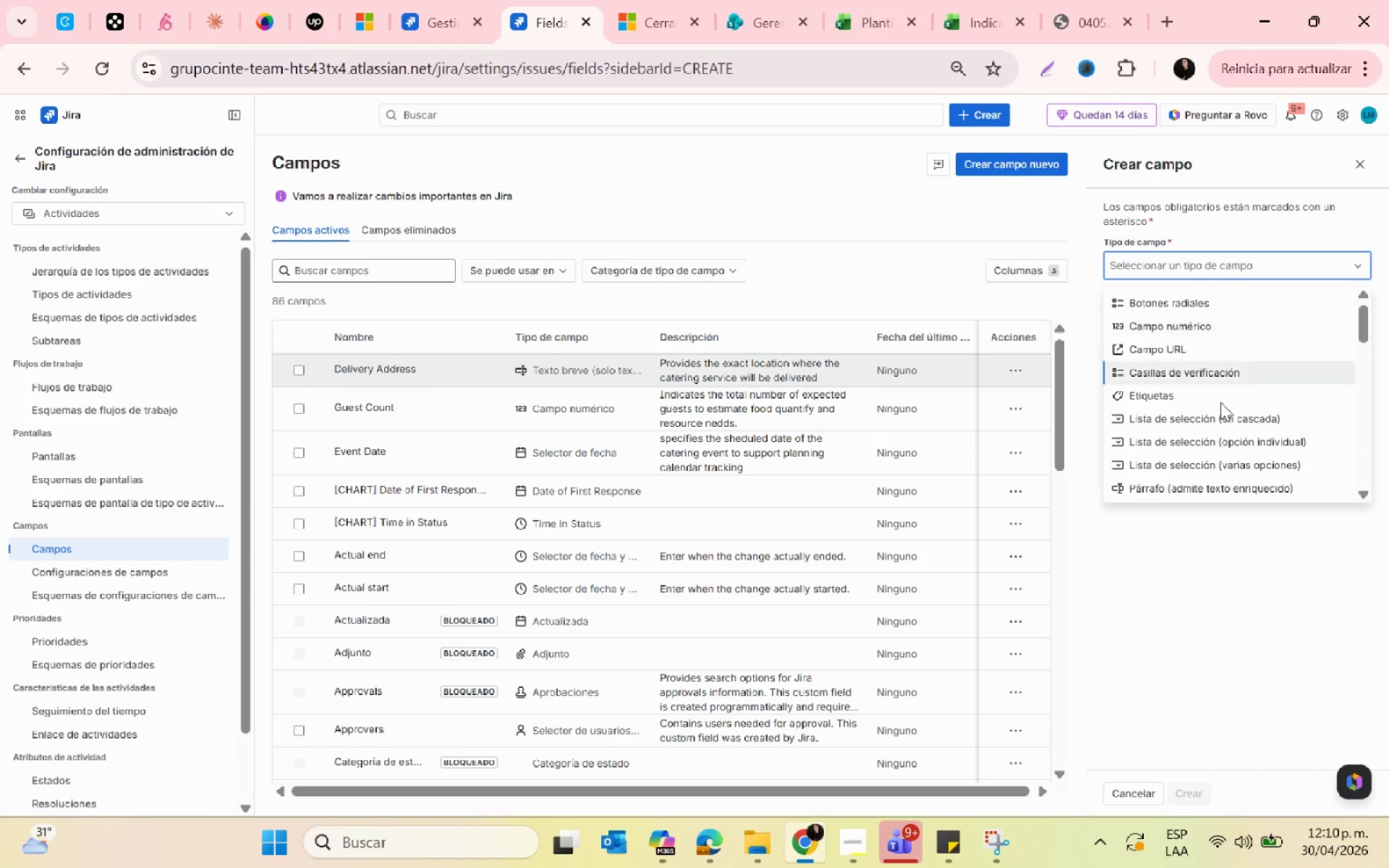 
scroll: coordinate [1222, 407], scroll_direction: down, amount: 2.0
 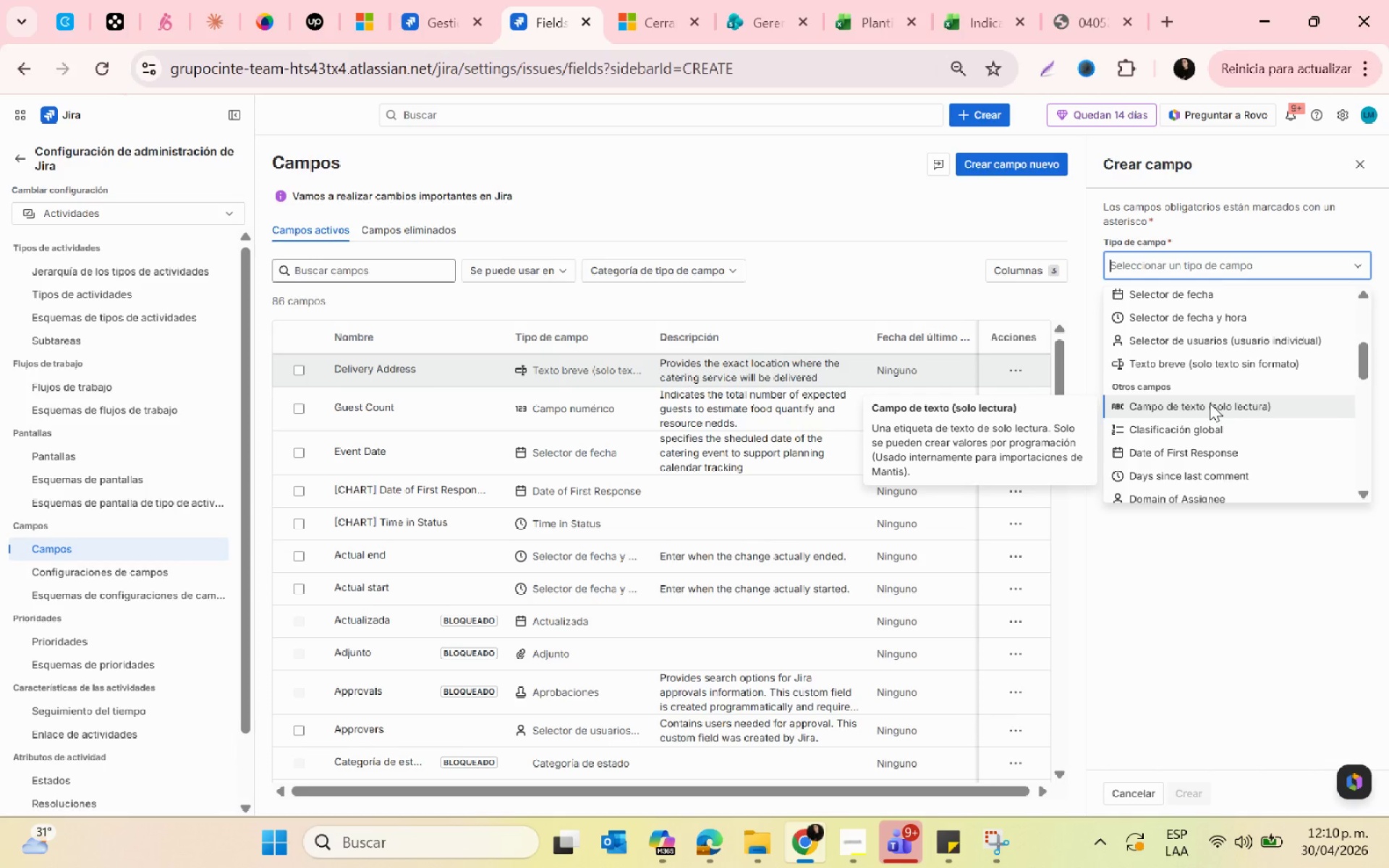 
left_click([1210, 403])
 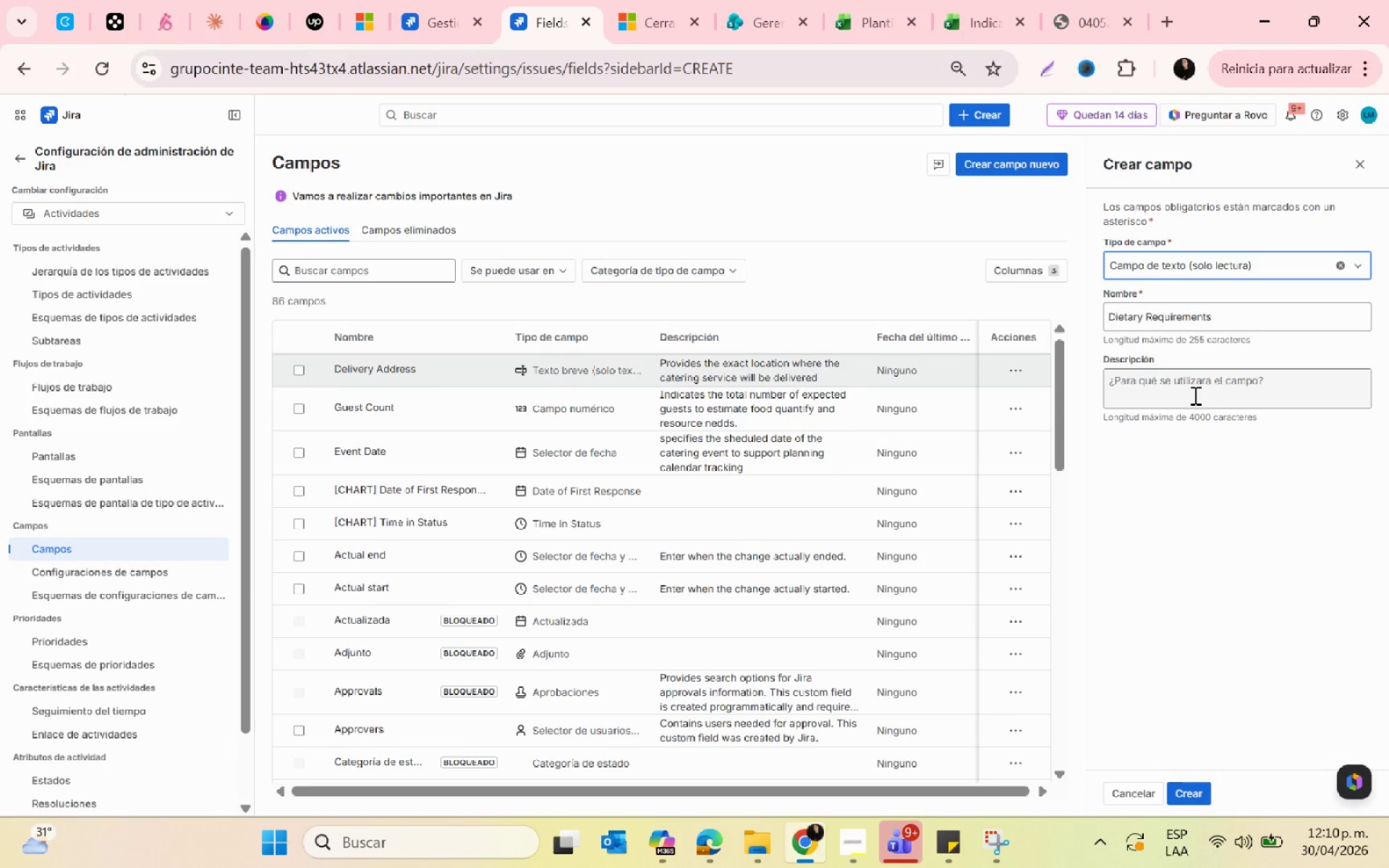 
left_click([1194, 395])
 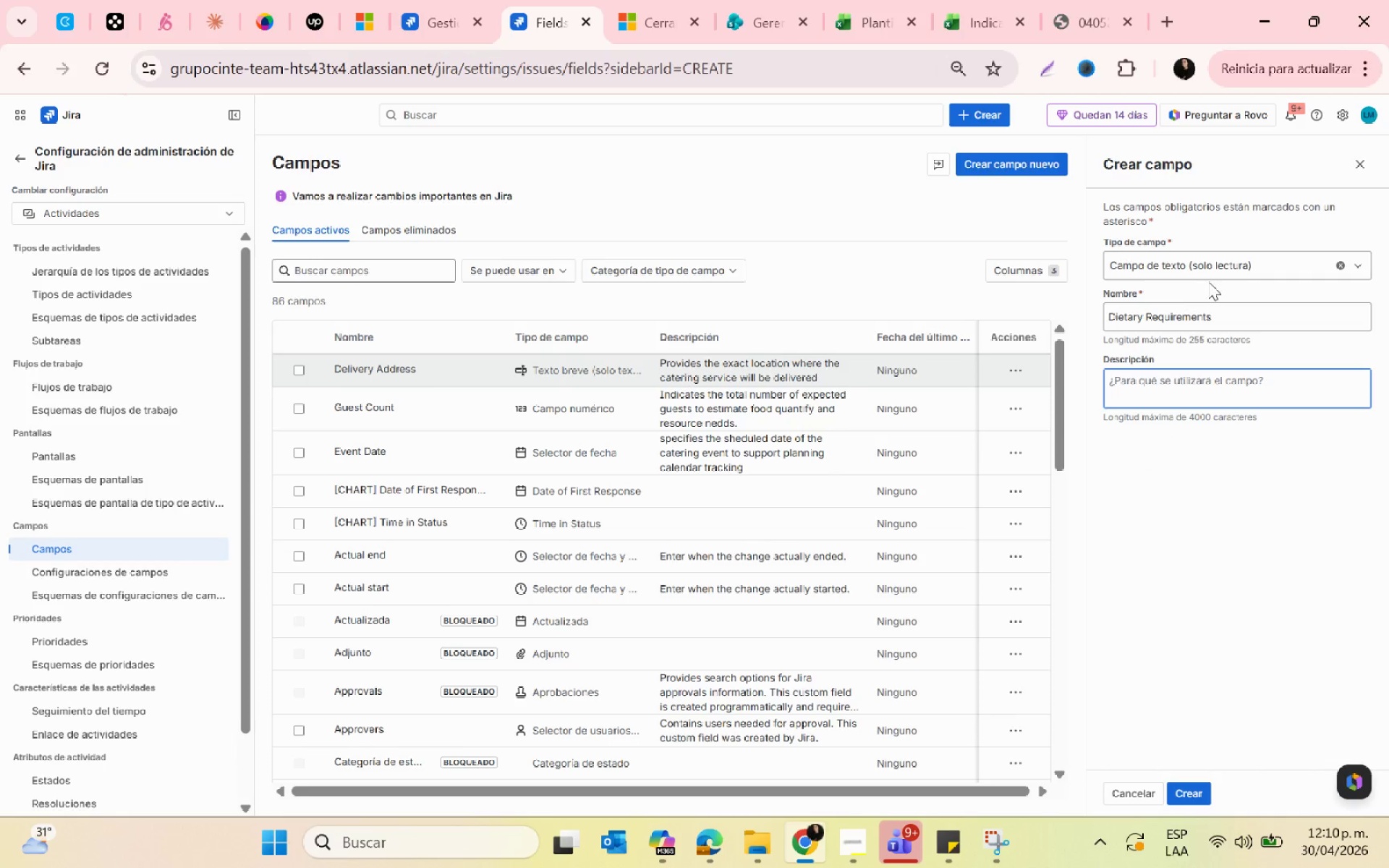 
left_click([1202, 275])
 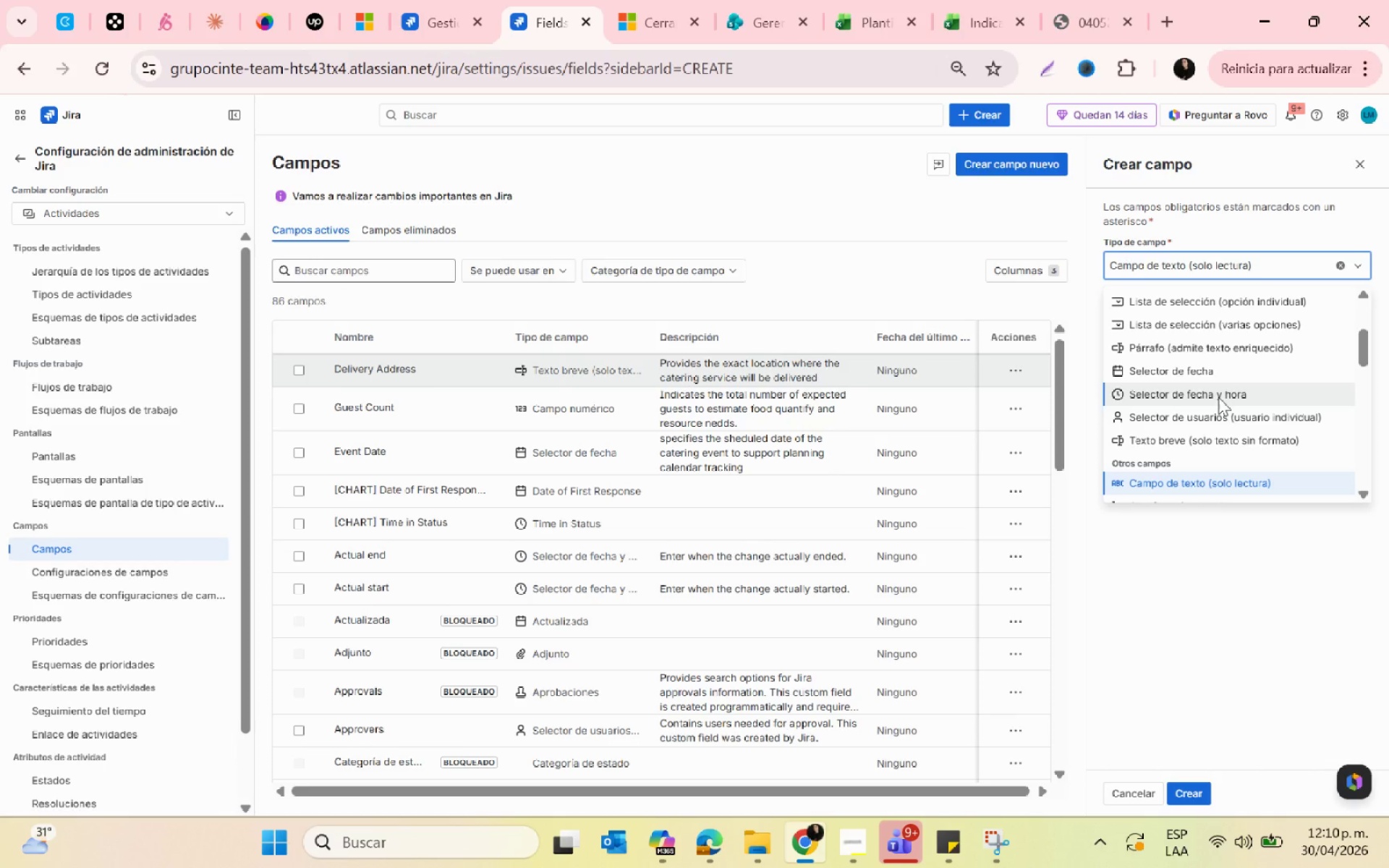 
scroll: coordinate [1232, 454], scroll_direction: down, amount: 2.0
 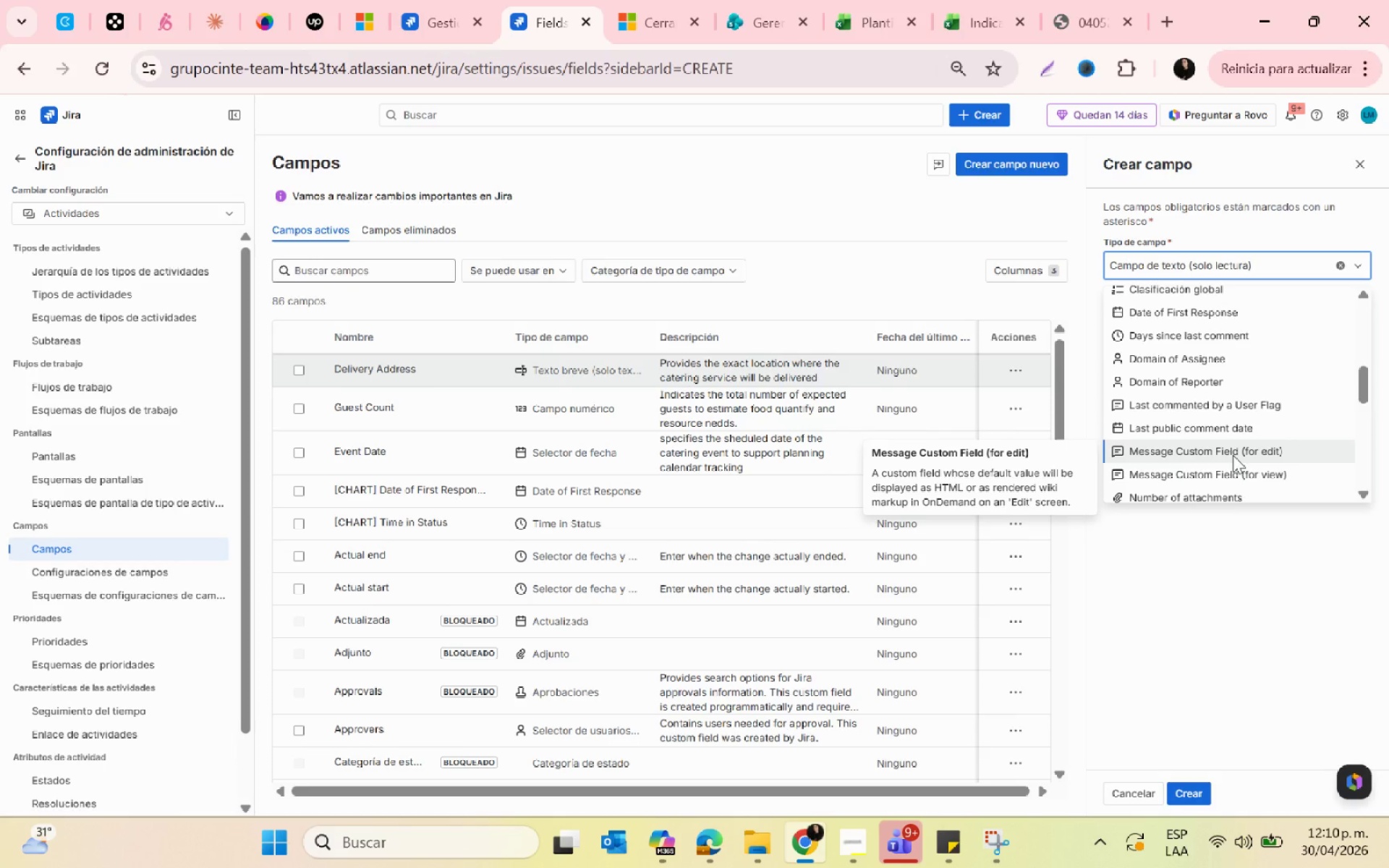 
scroll: coordinate [1228, 463], scroll_direction: up, amount: 4.0
 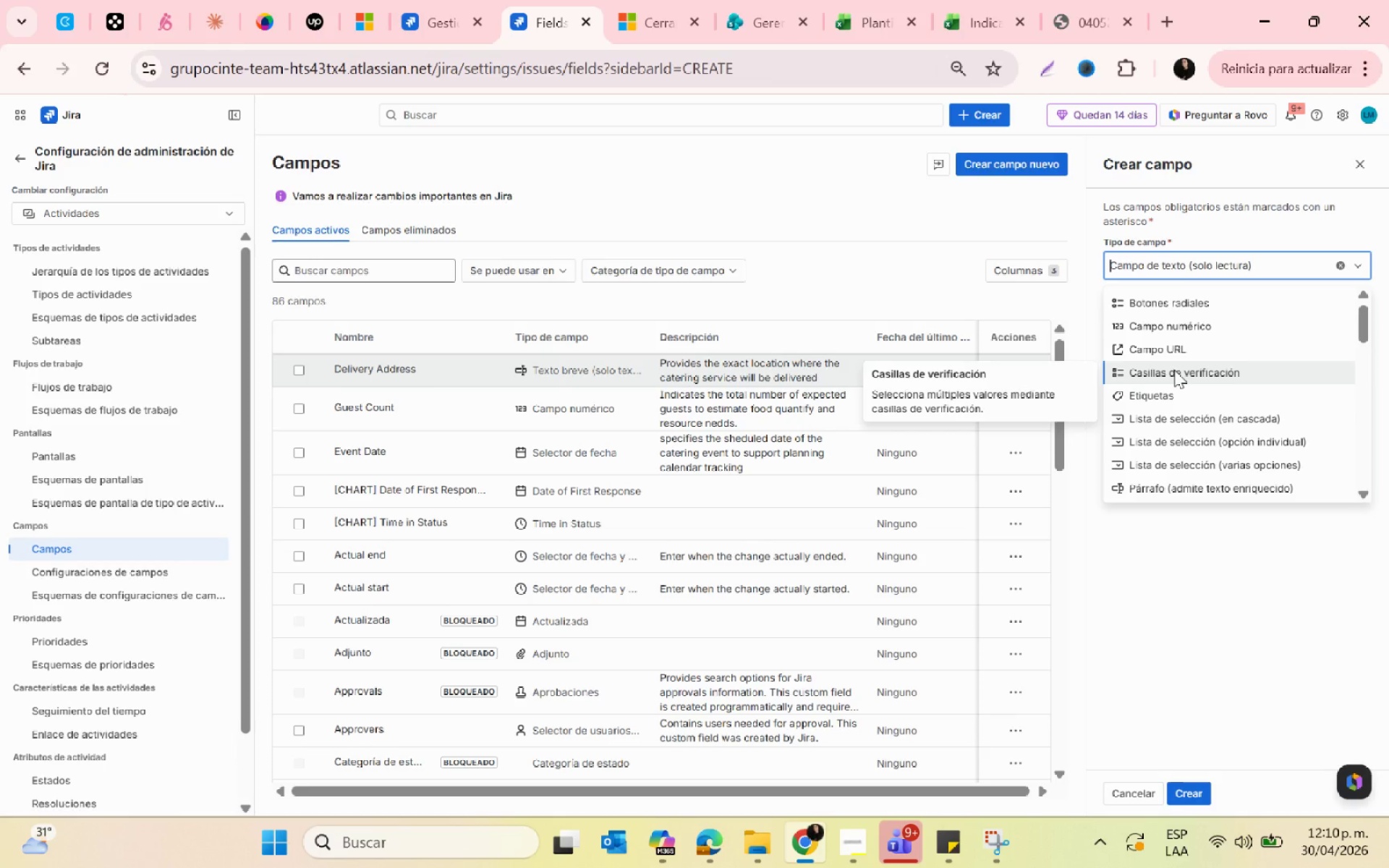 
wait(19.95)
 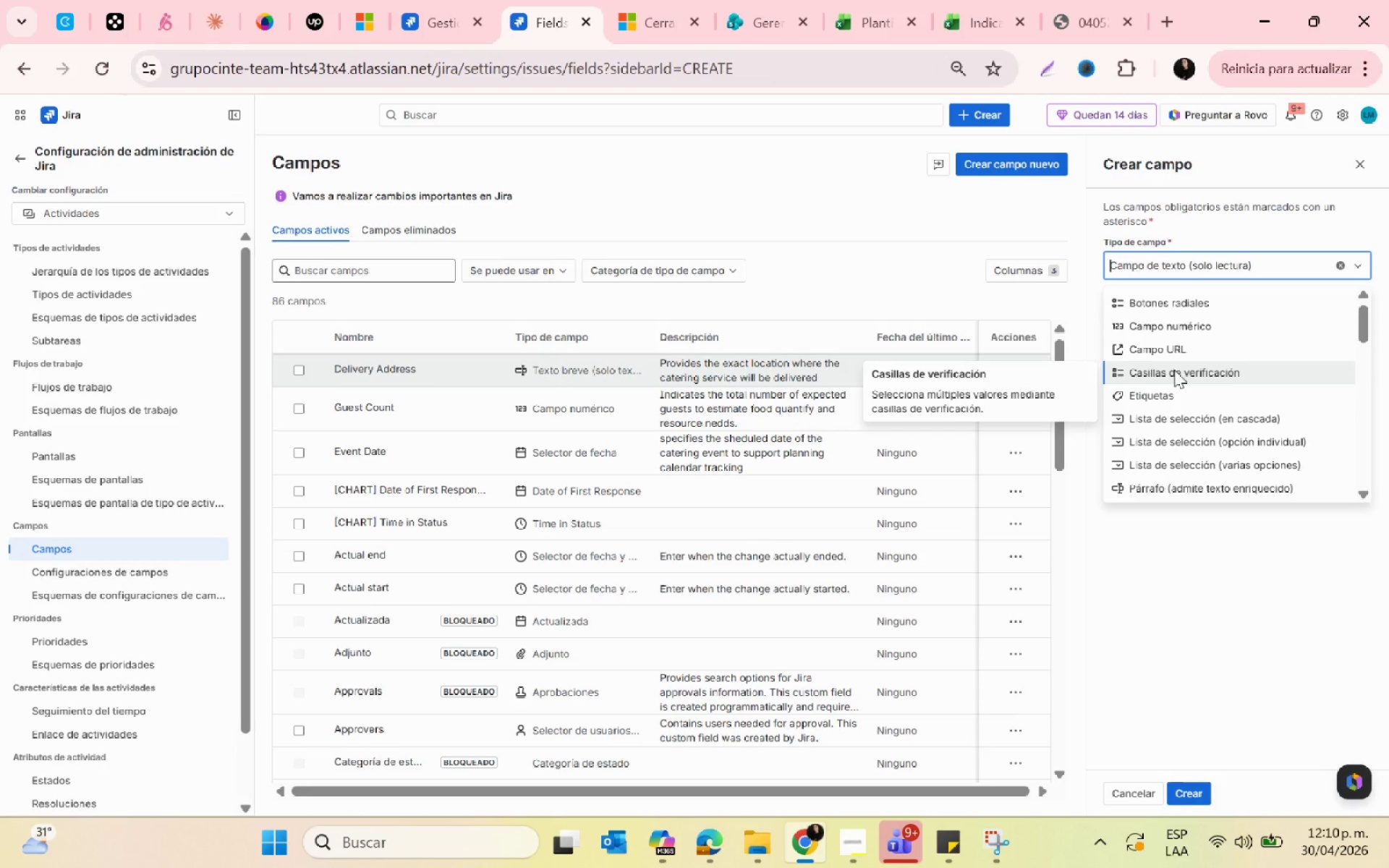 
left_click([1254, 489])
 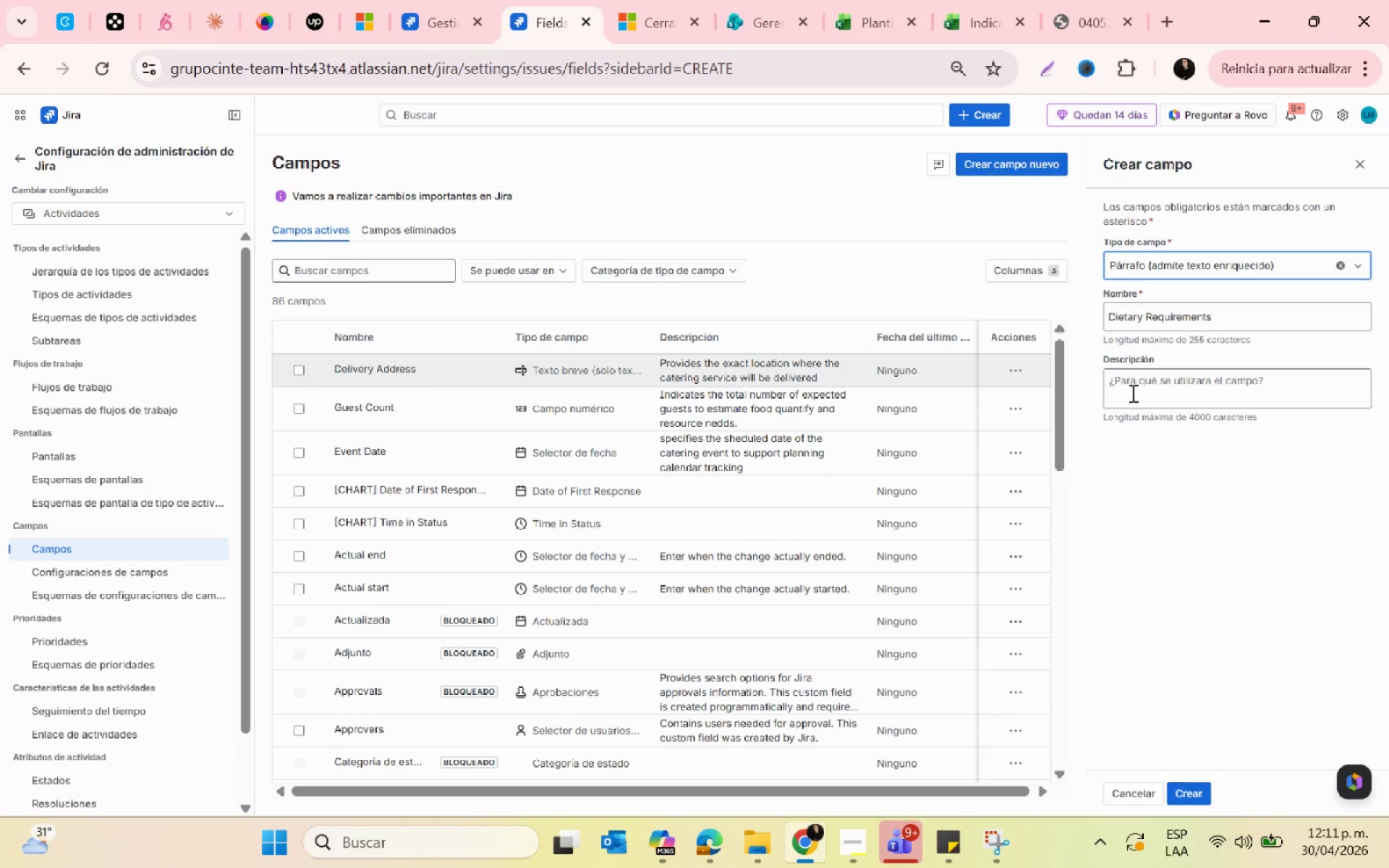 
left_click([1131, 375])
 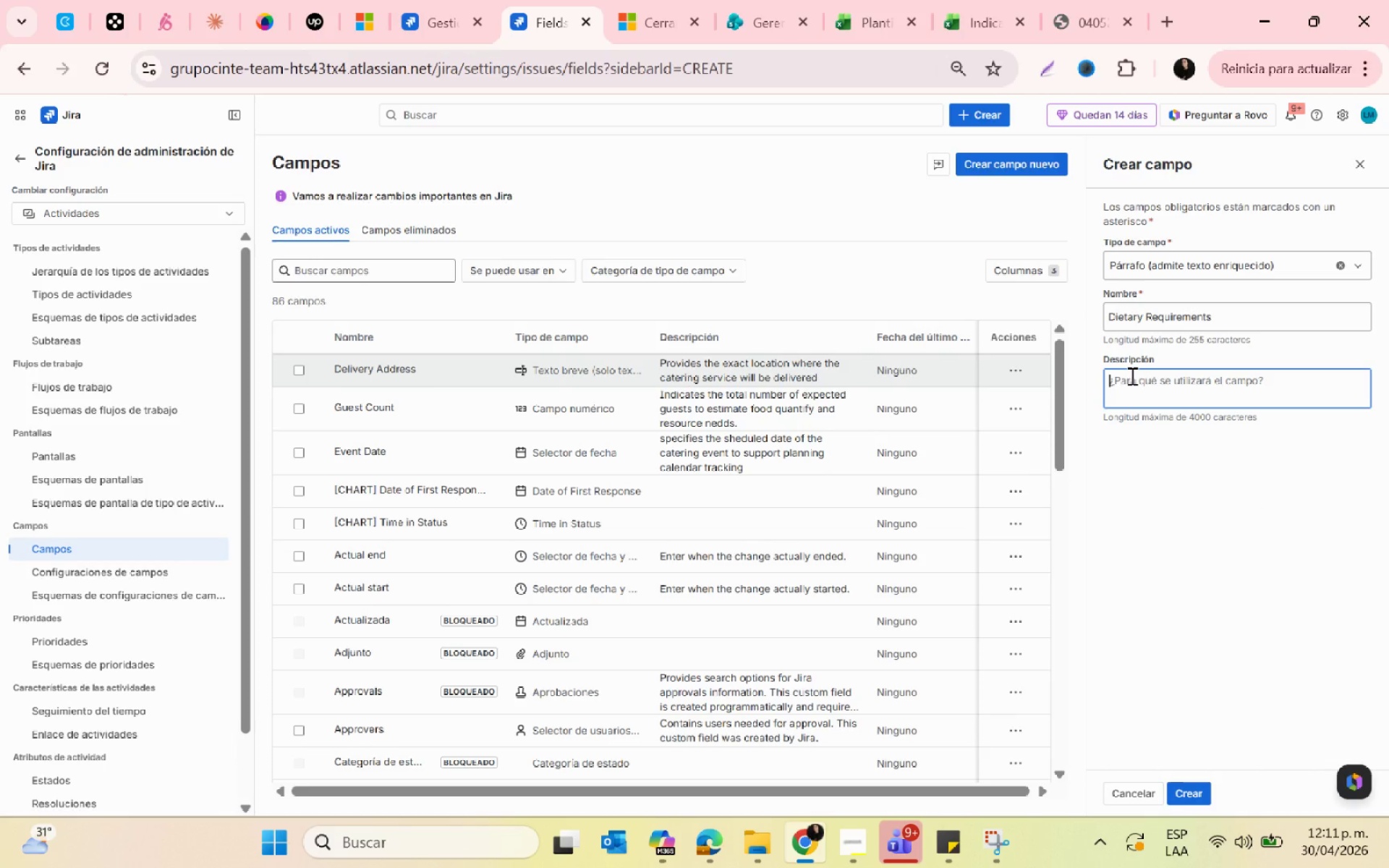 
type(Captures es)
key(Backspace)
key(Backspace)
type(soec)
key(Backspace)
key(Backspace)
key(Backspace)
type(pecial dietary needs such as allergies, )
 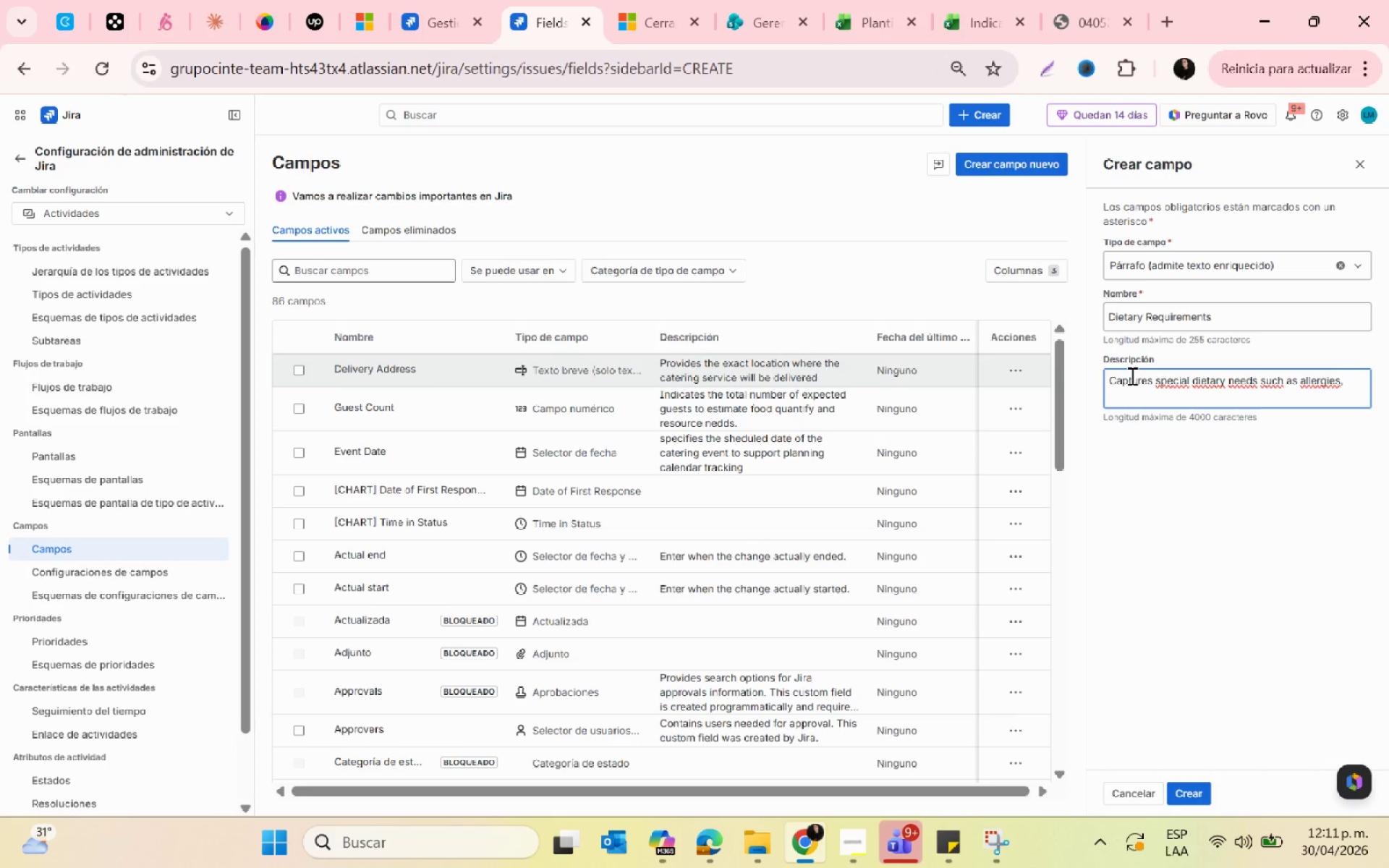 
type(vegetarian options, or other restrictions to ensure proper ma)
key(Backspace)
type(eal preration[PrintScreen])
 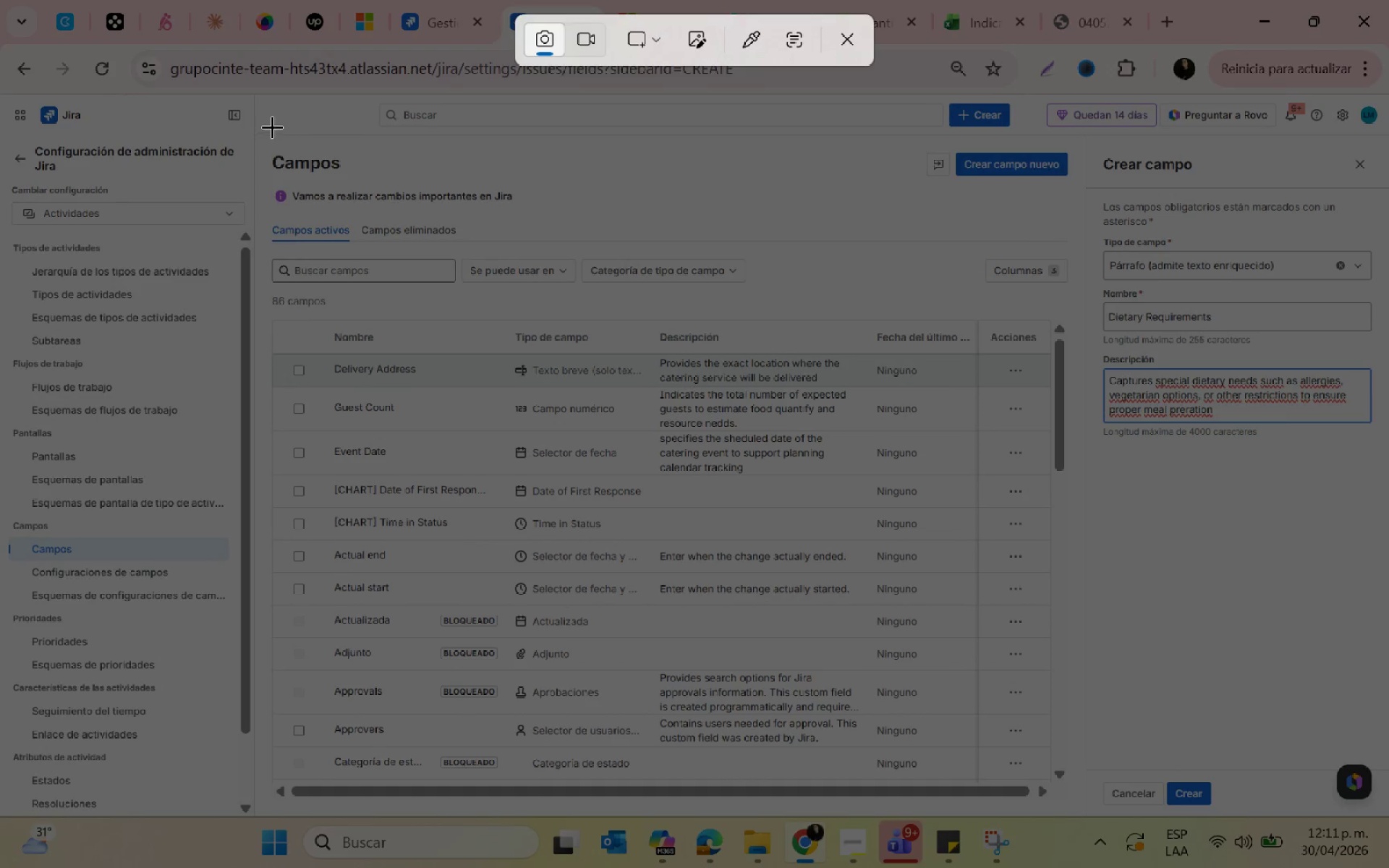 
left_click_drag(start_coordinate=[256, 106], to_coordinate=[1385, 813])
 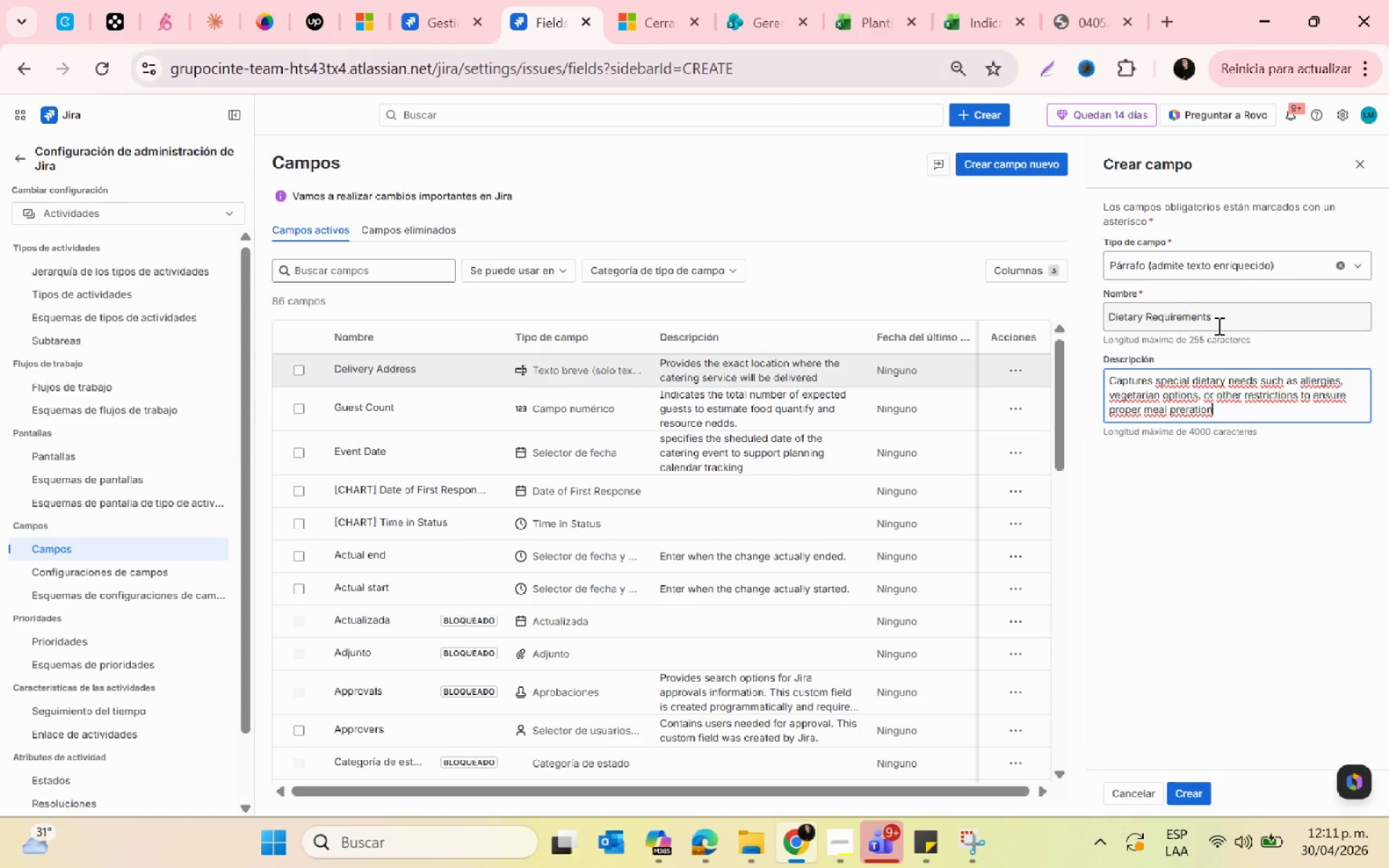 
left_click_drag(start_coordinate=[1216, 325], to_coordinate=[1076, 325])
 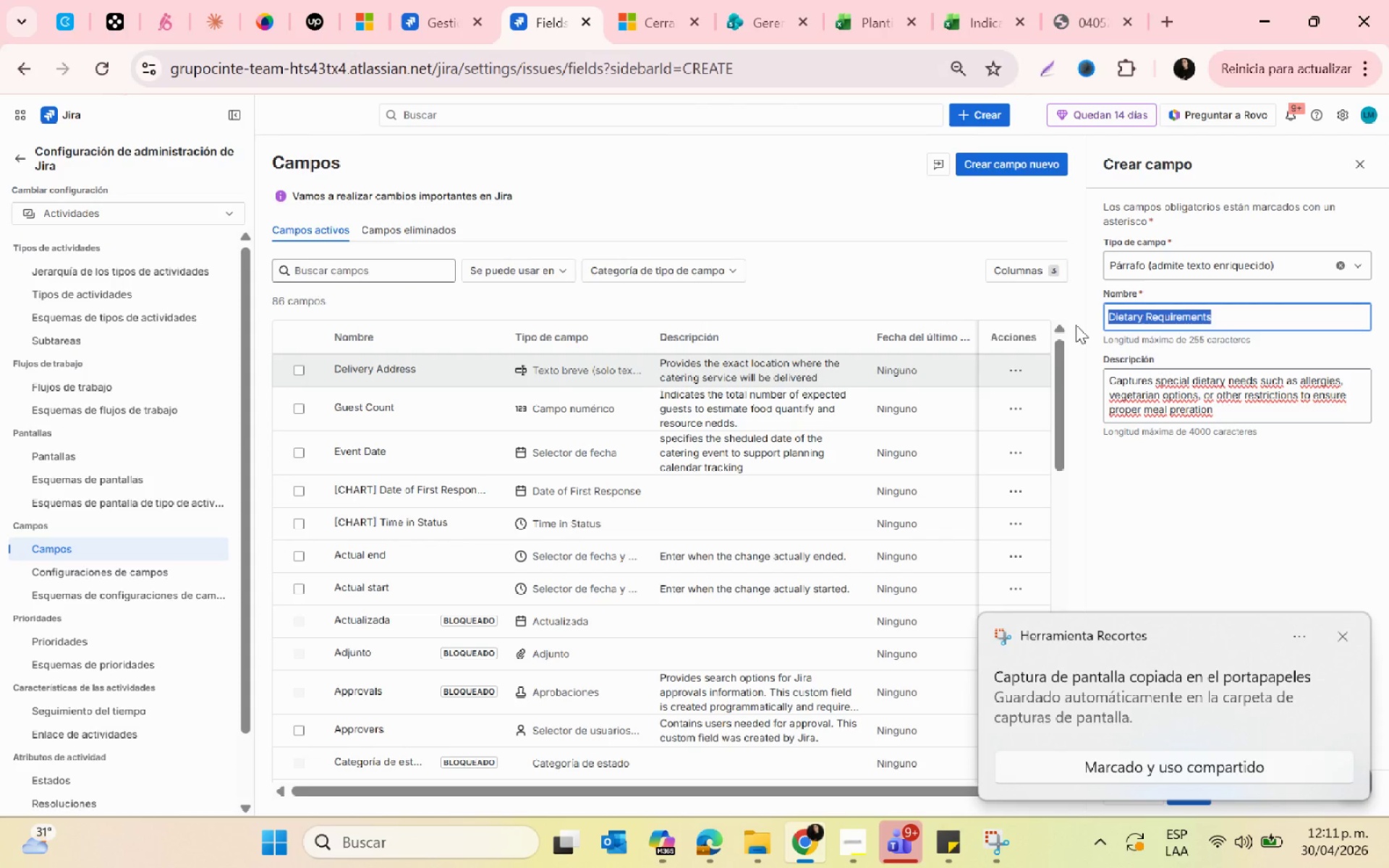 
key(Control+C)
 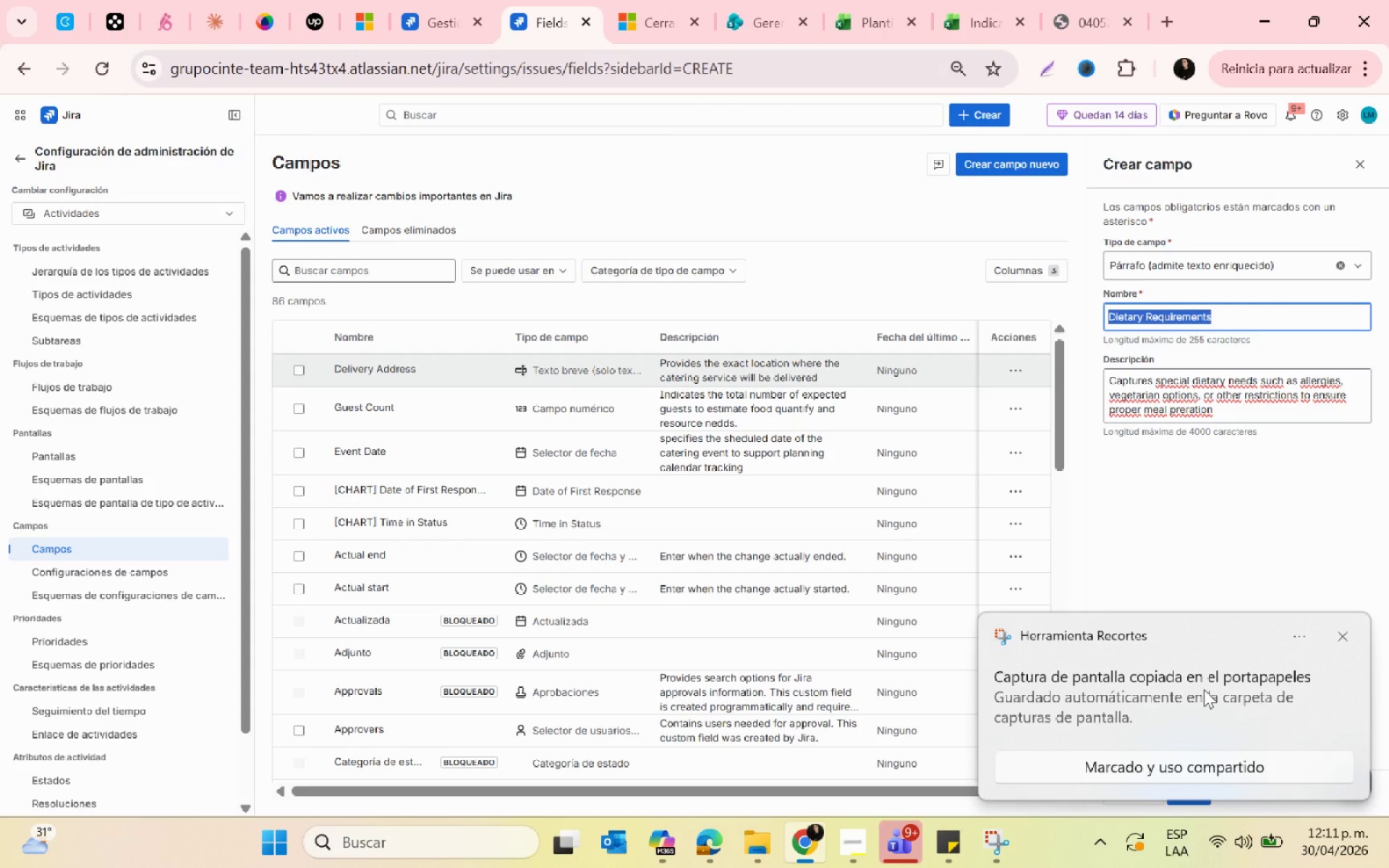 
left_click([1204, 689])
 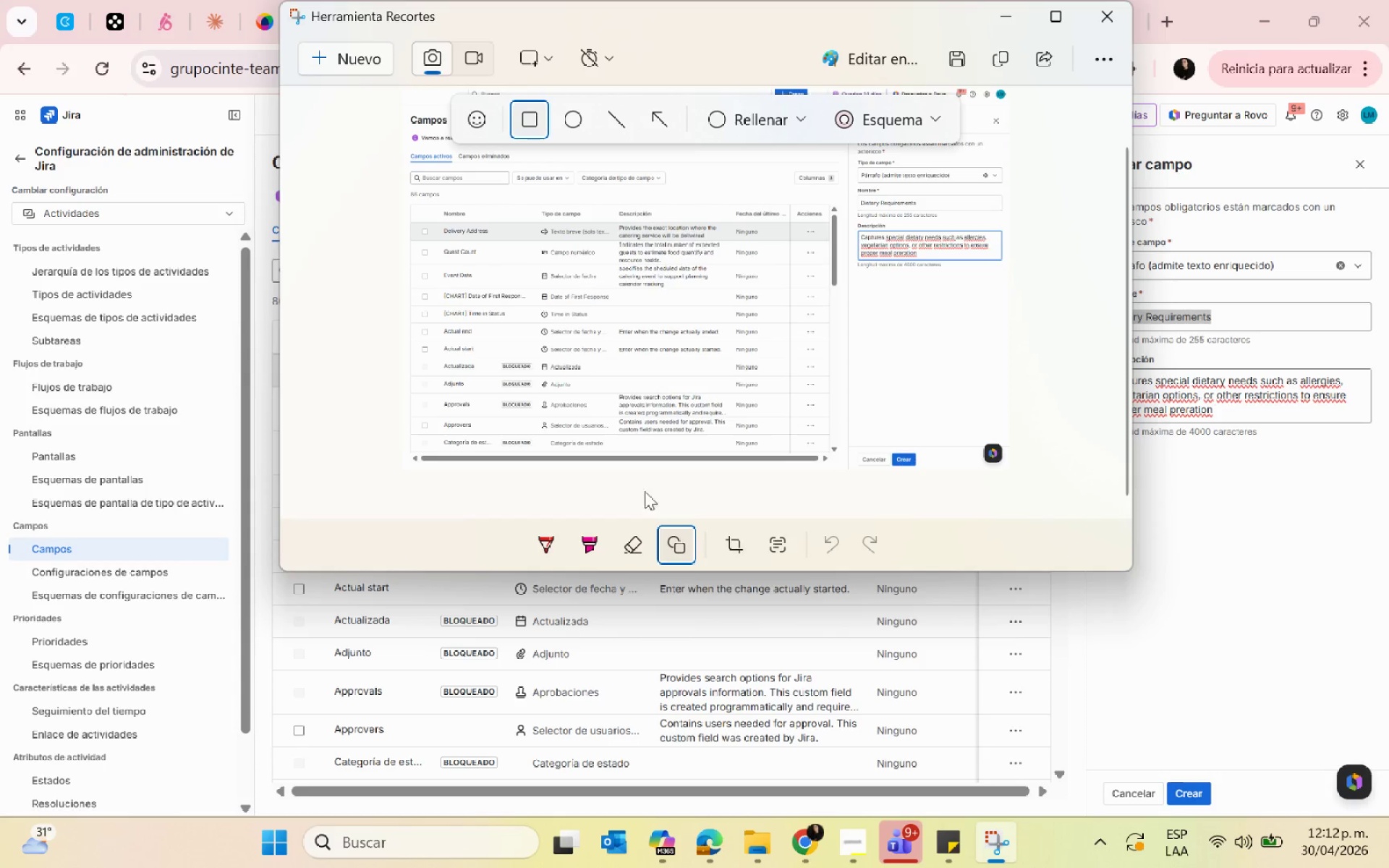 
left_click_drag(start_coordinate=[817, 82], to_coordinate=[1064, 328])
 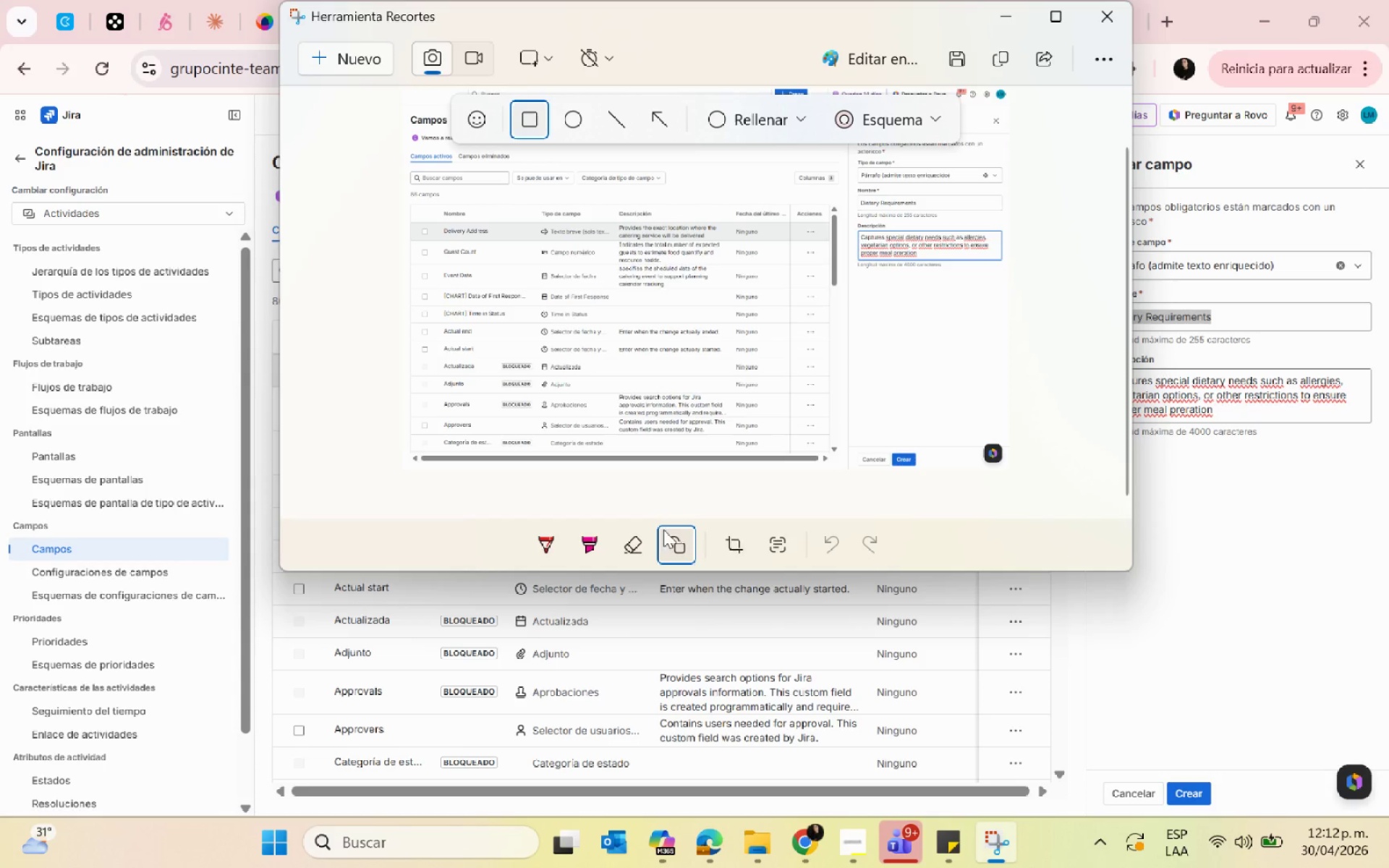 
left_click([683, 542])
 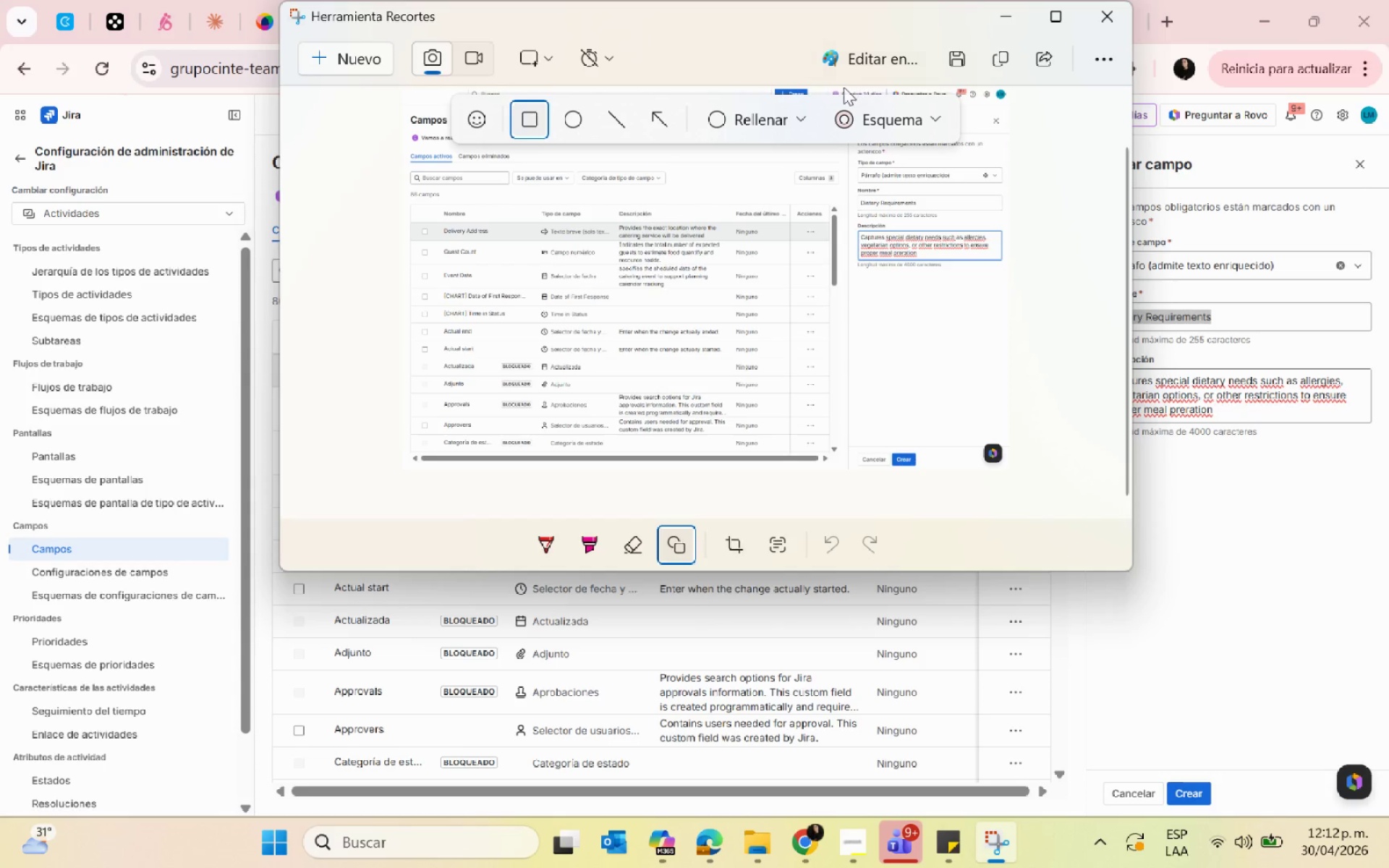 
left_click_drag(start_coordinate=[830, 85], to_coordinate=[1047, 315])
 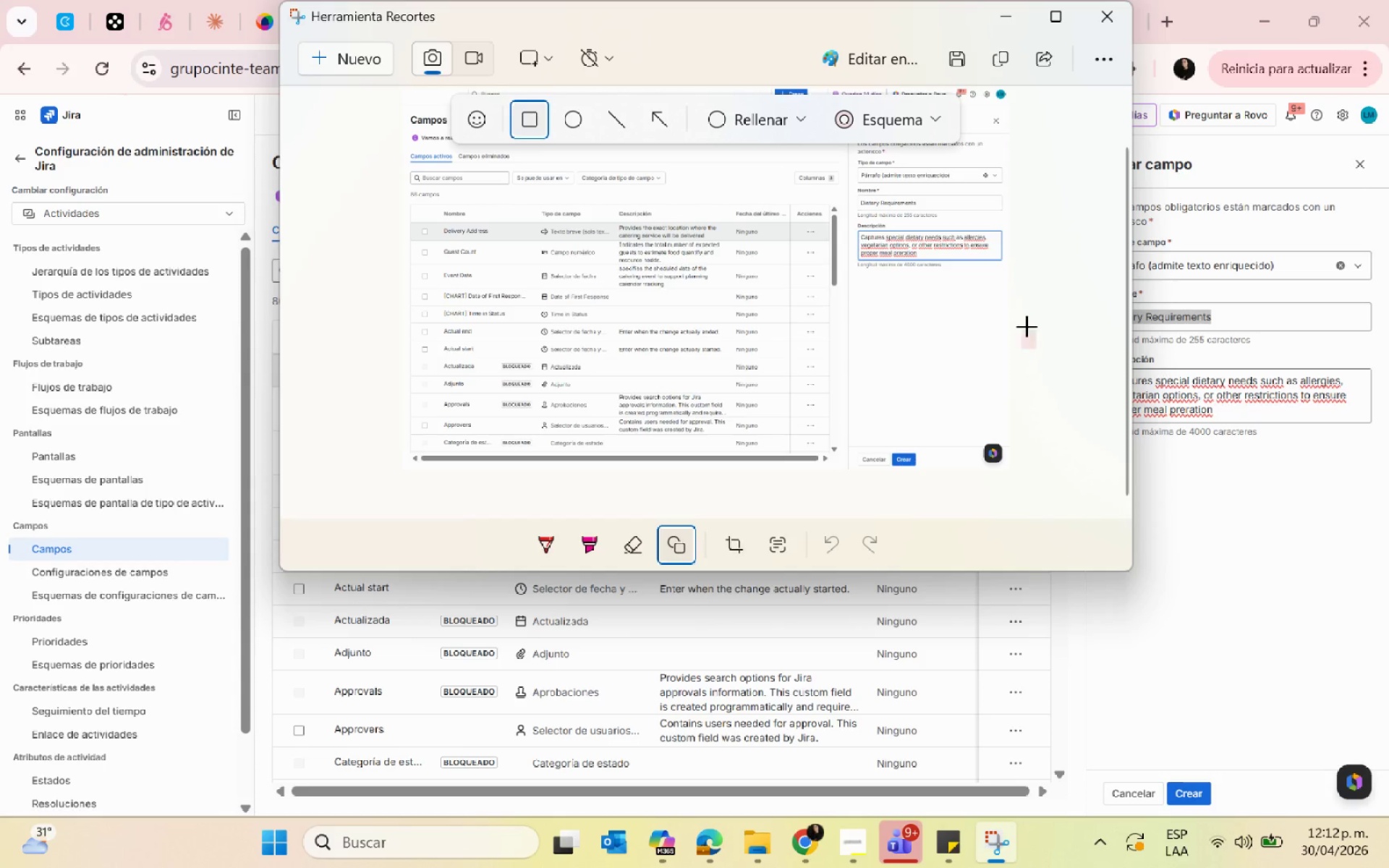 
left_click_drag(start_coordinate=[1029, 342], to_coordinate=[820, 54])
 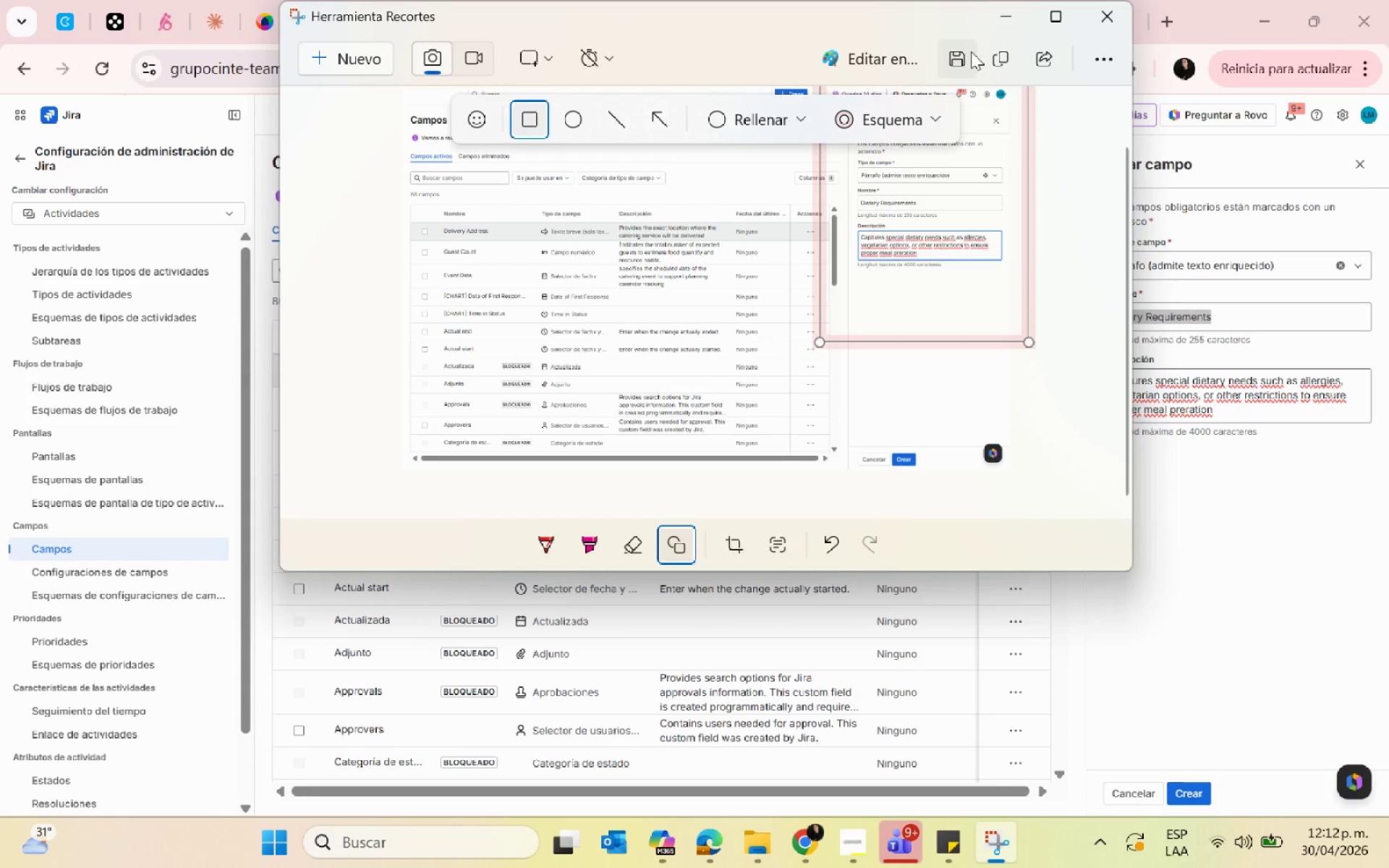 
left_click([960, 57])
 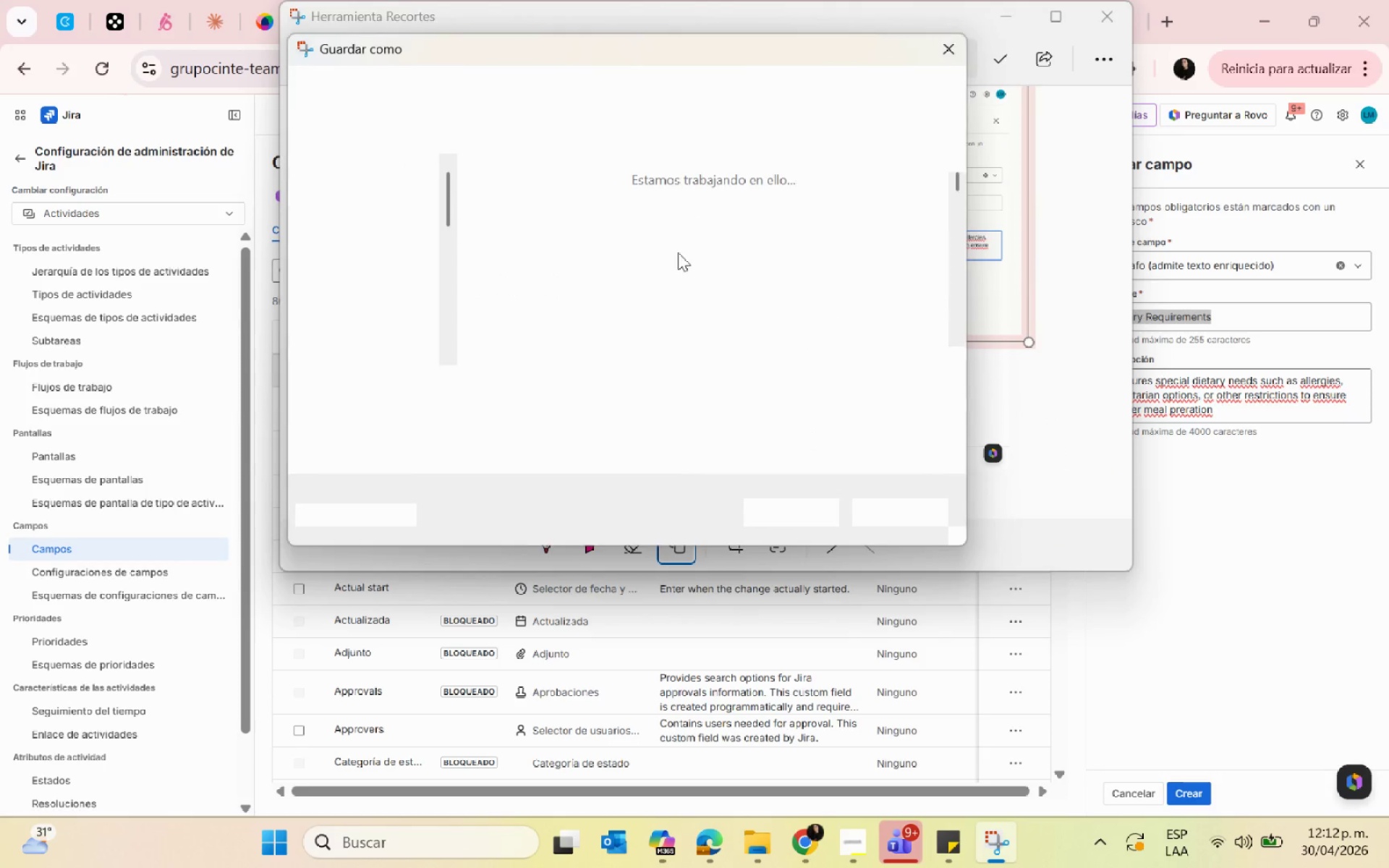 
scroll: coordinate [365, 343], scroll_direction: down, amount: 3.0
 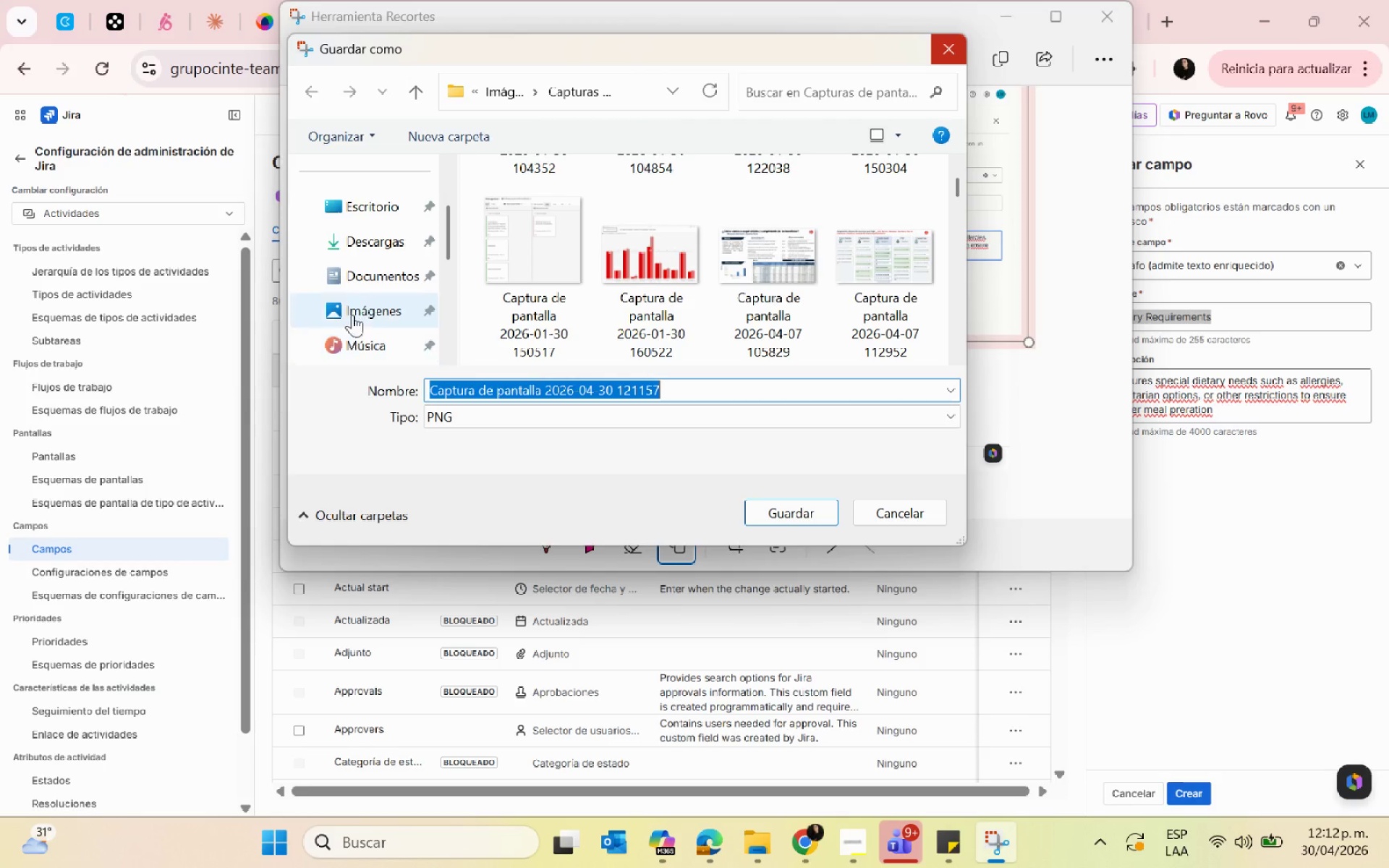 
left_click([348, 311])
 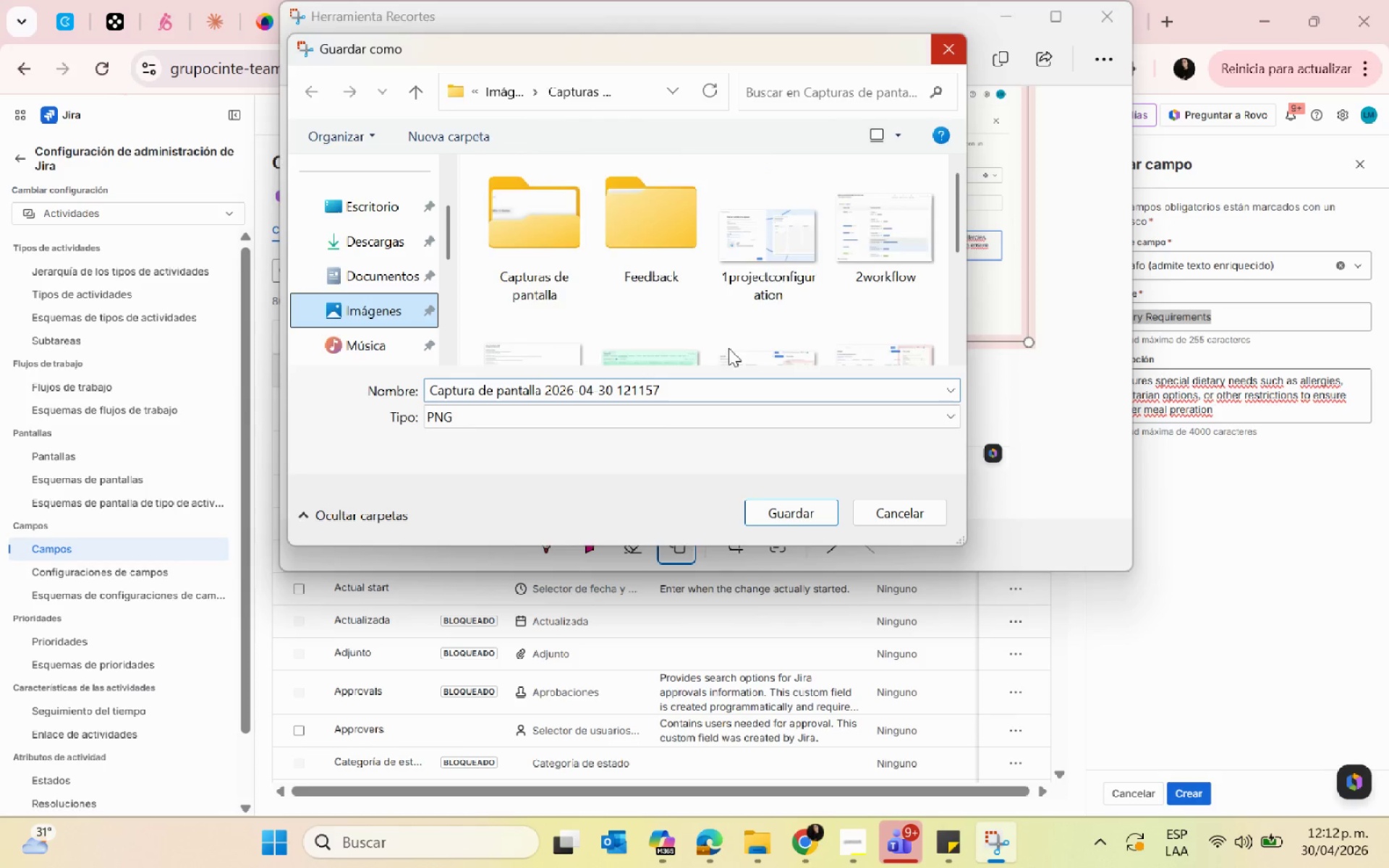 
left_click([590, 317])
 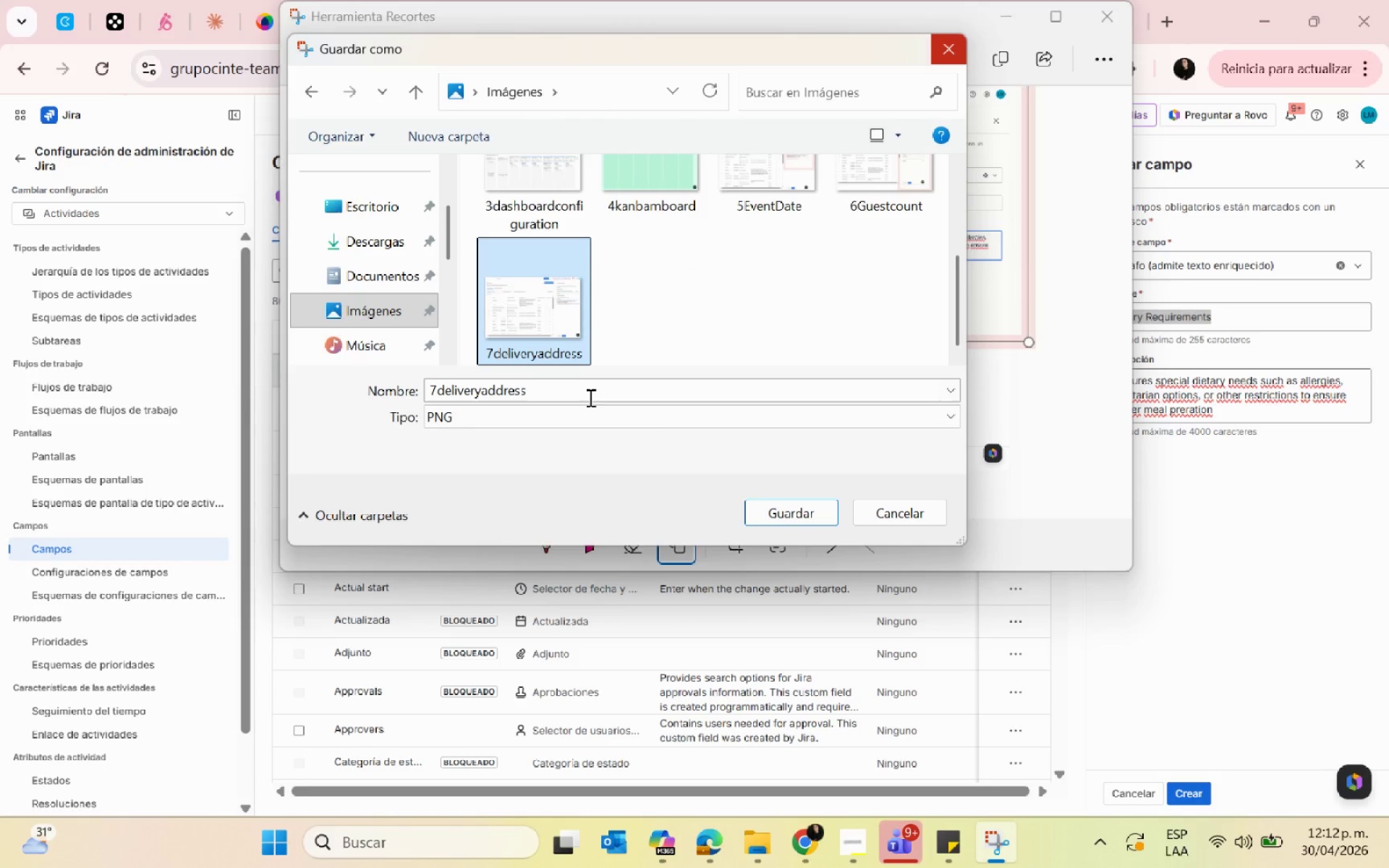 
scroll: coordinate [746, 346], scroll_direction: down, amount: 8.0
 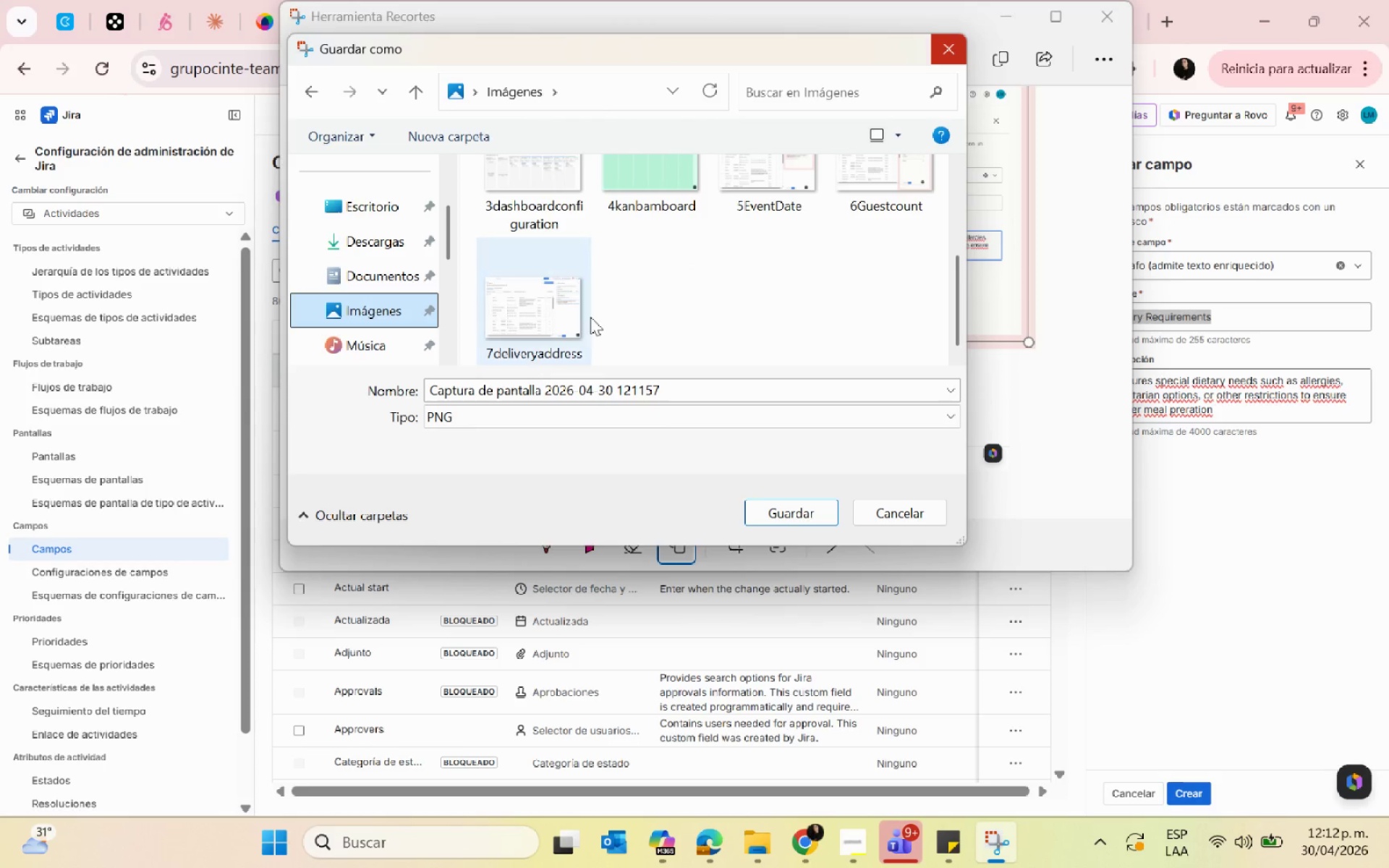 
left_click([589, 397])
 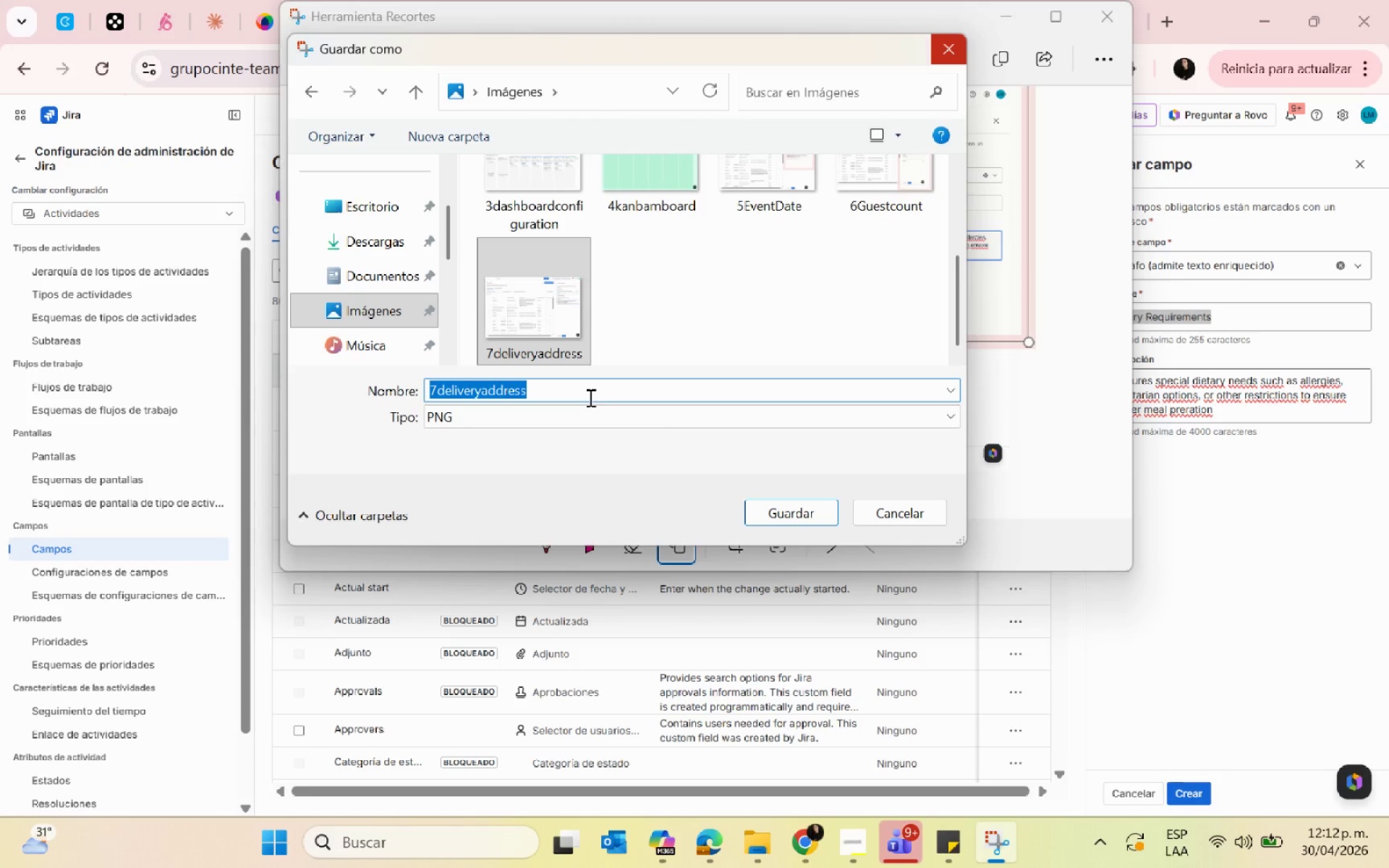 
key(8)
 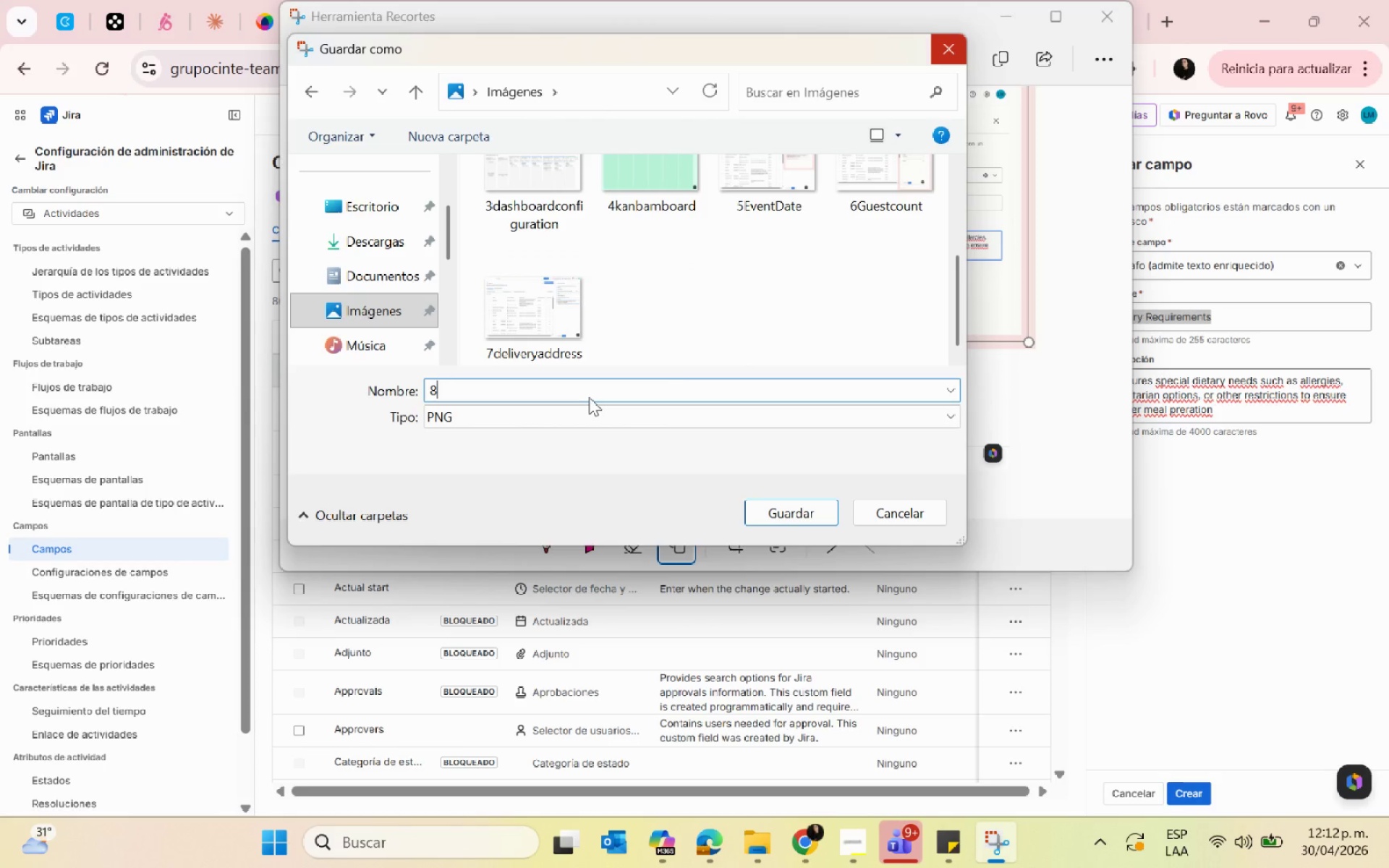 
key(Control+V)
 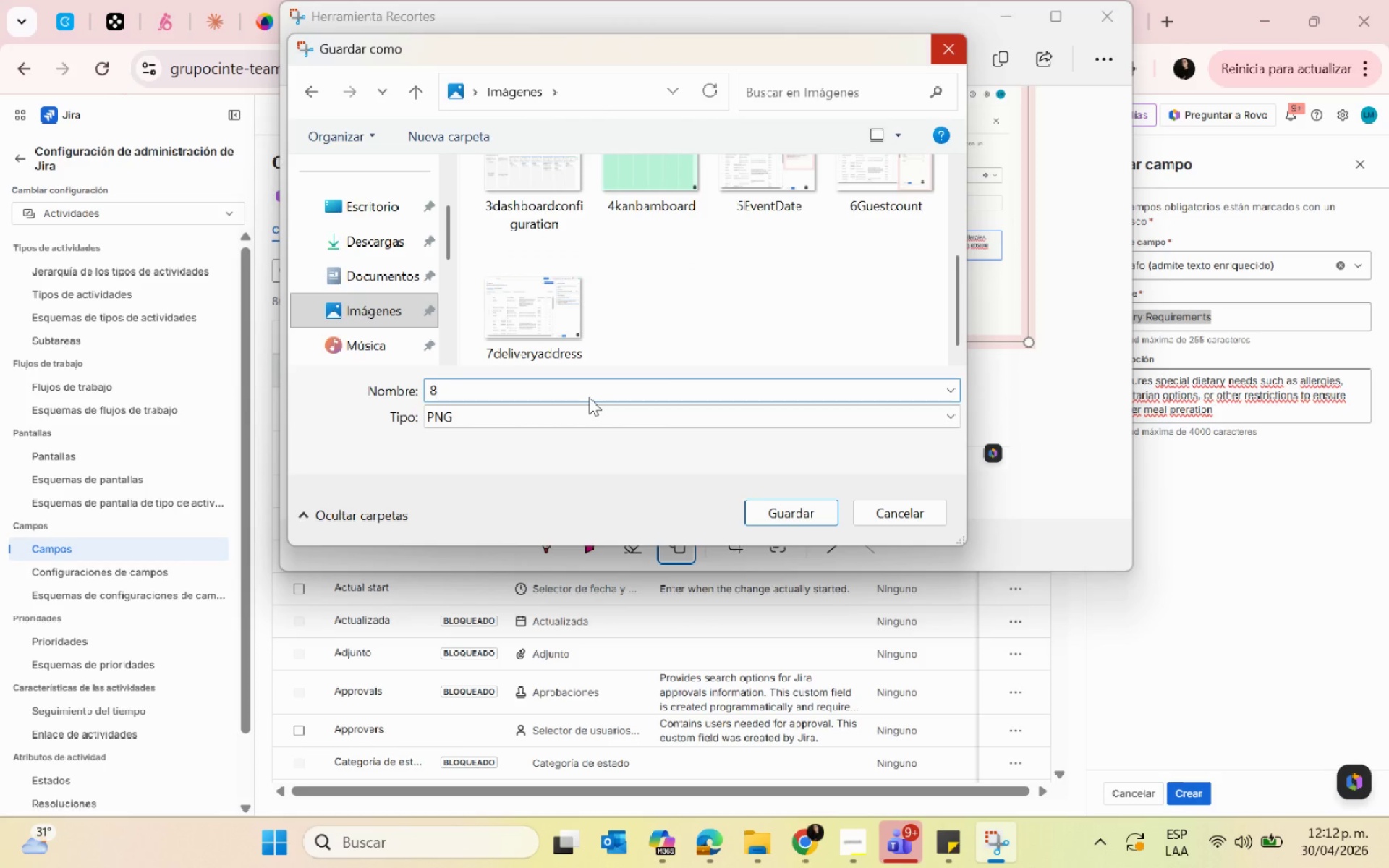 
type(Dietaryrequirements)
 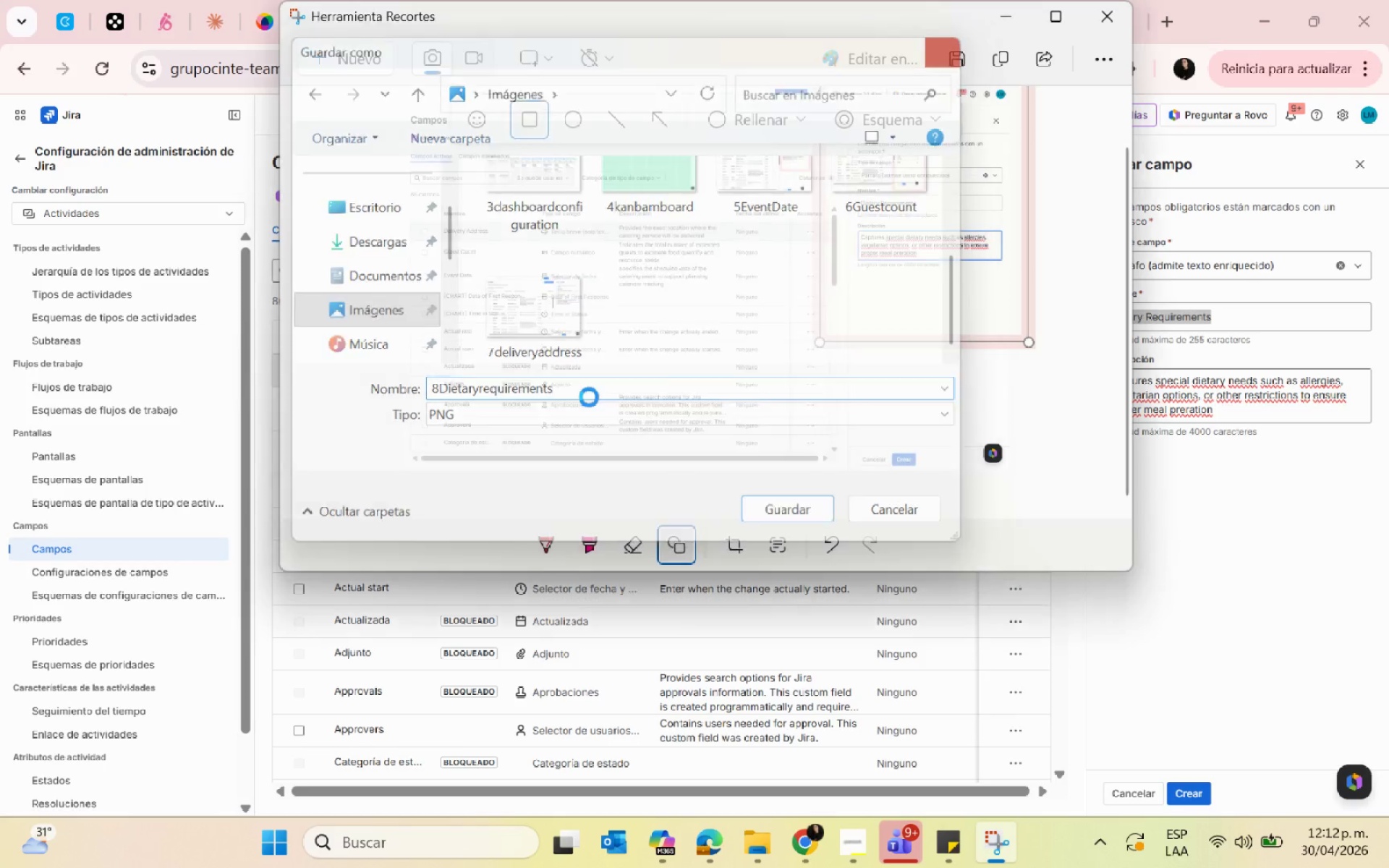 
key(Enter)
 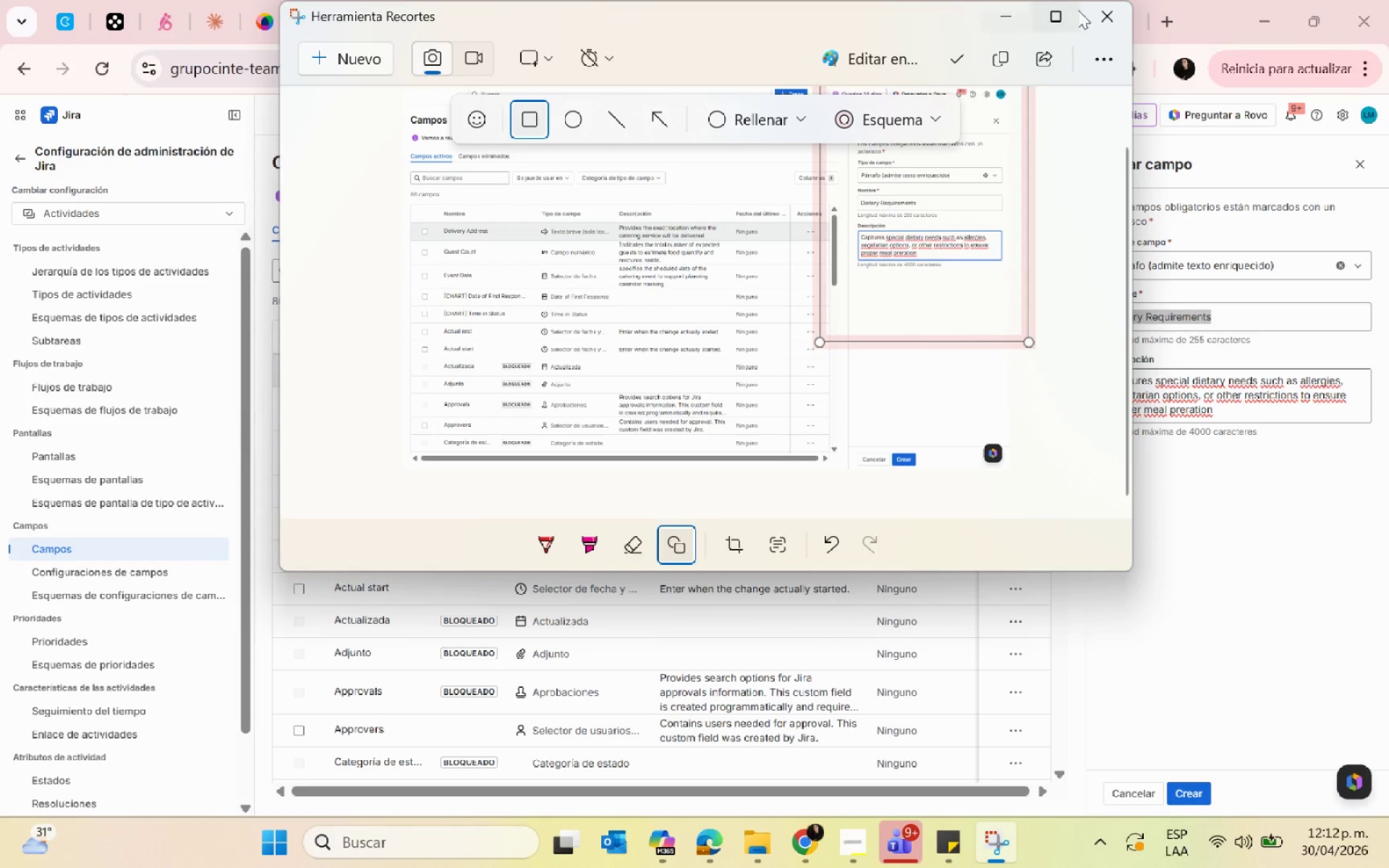 
left_click([1104, 16])
 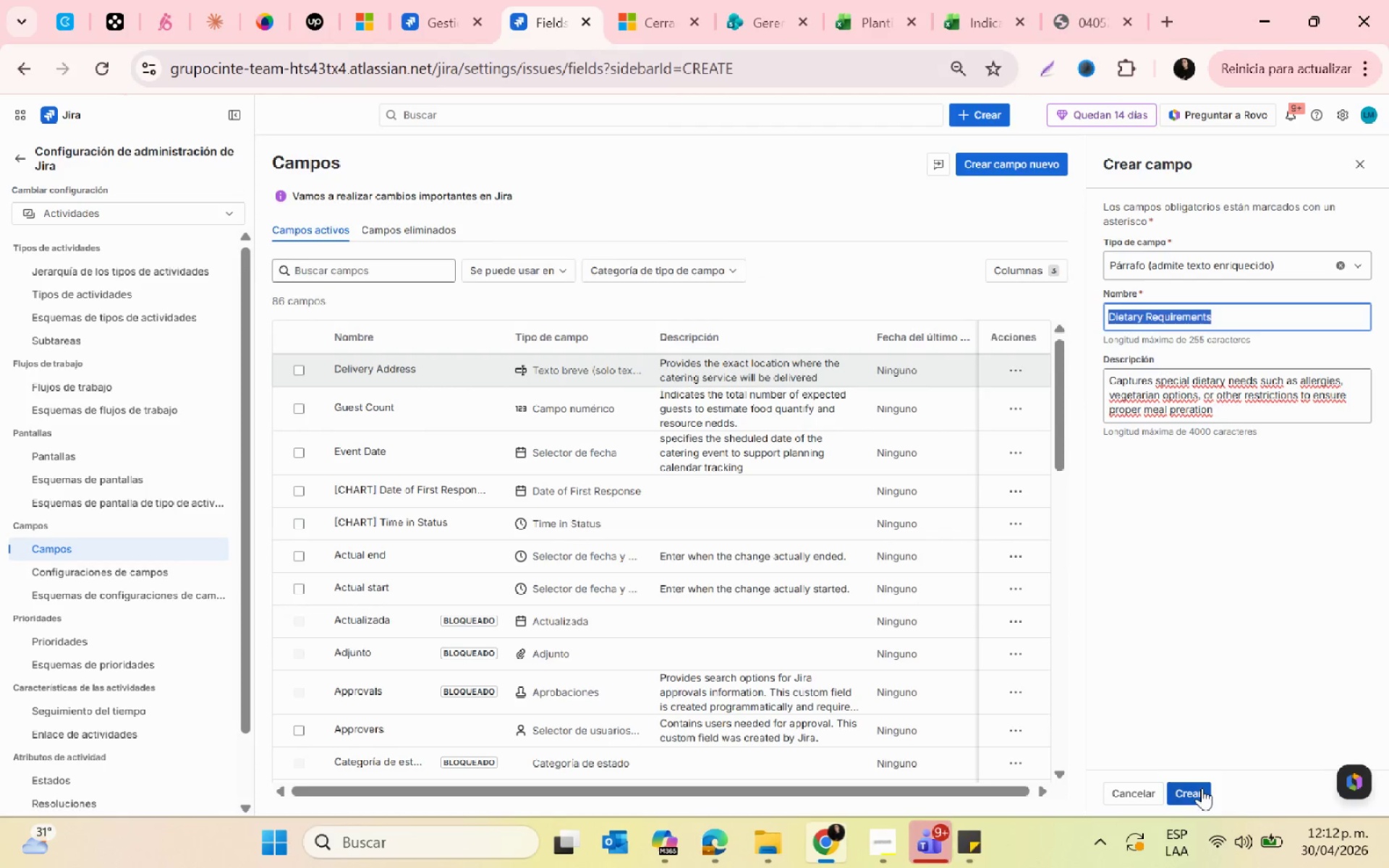 
left_click([1202, 788])
 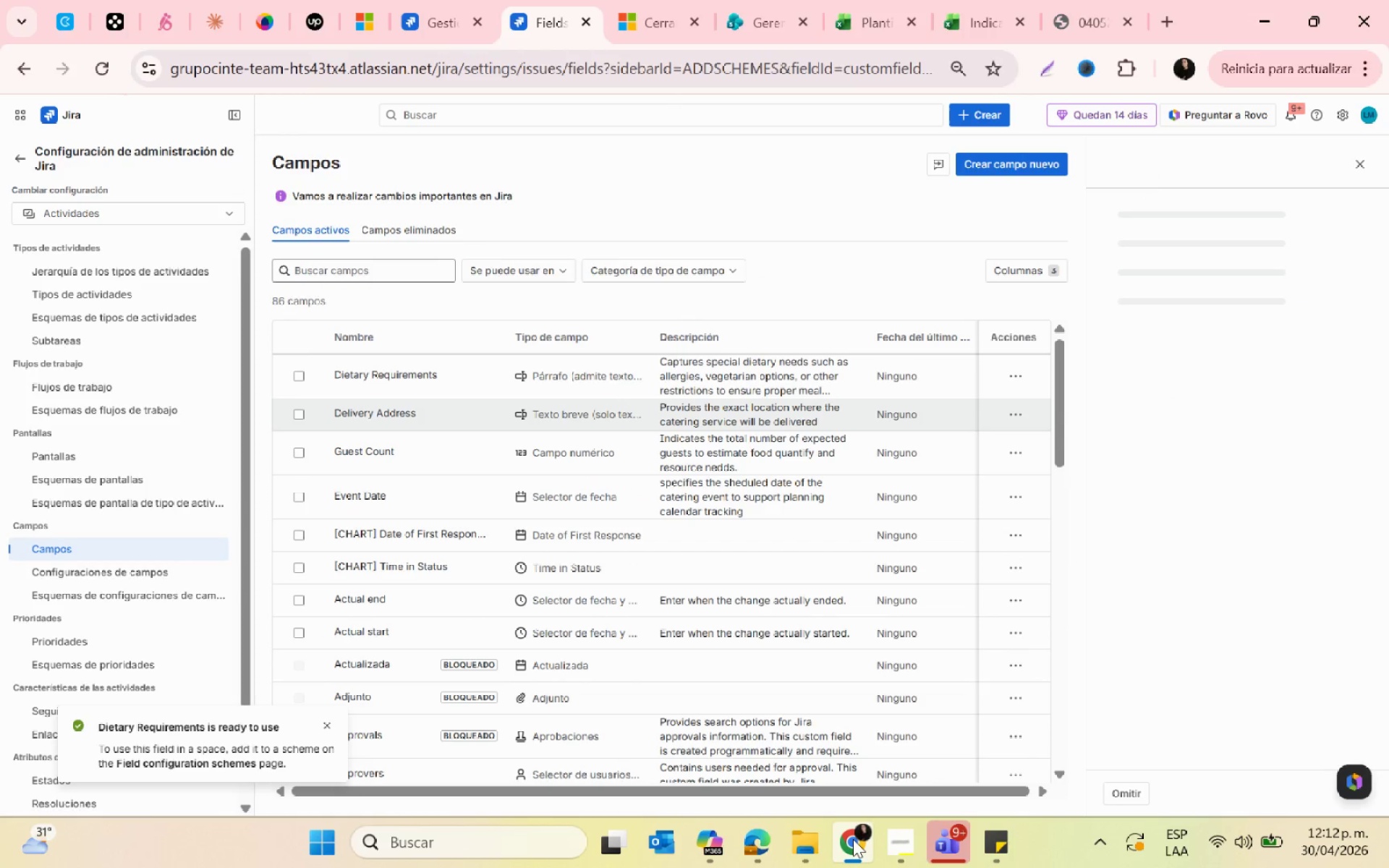 
left_click([891, 843])
 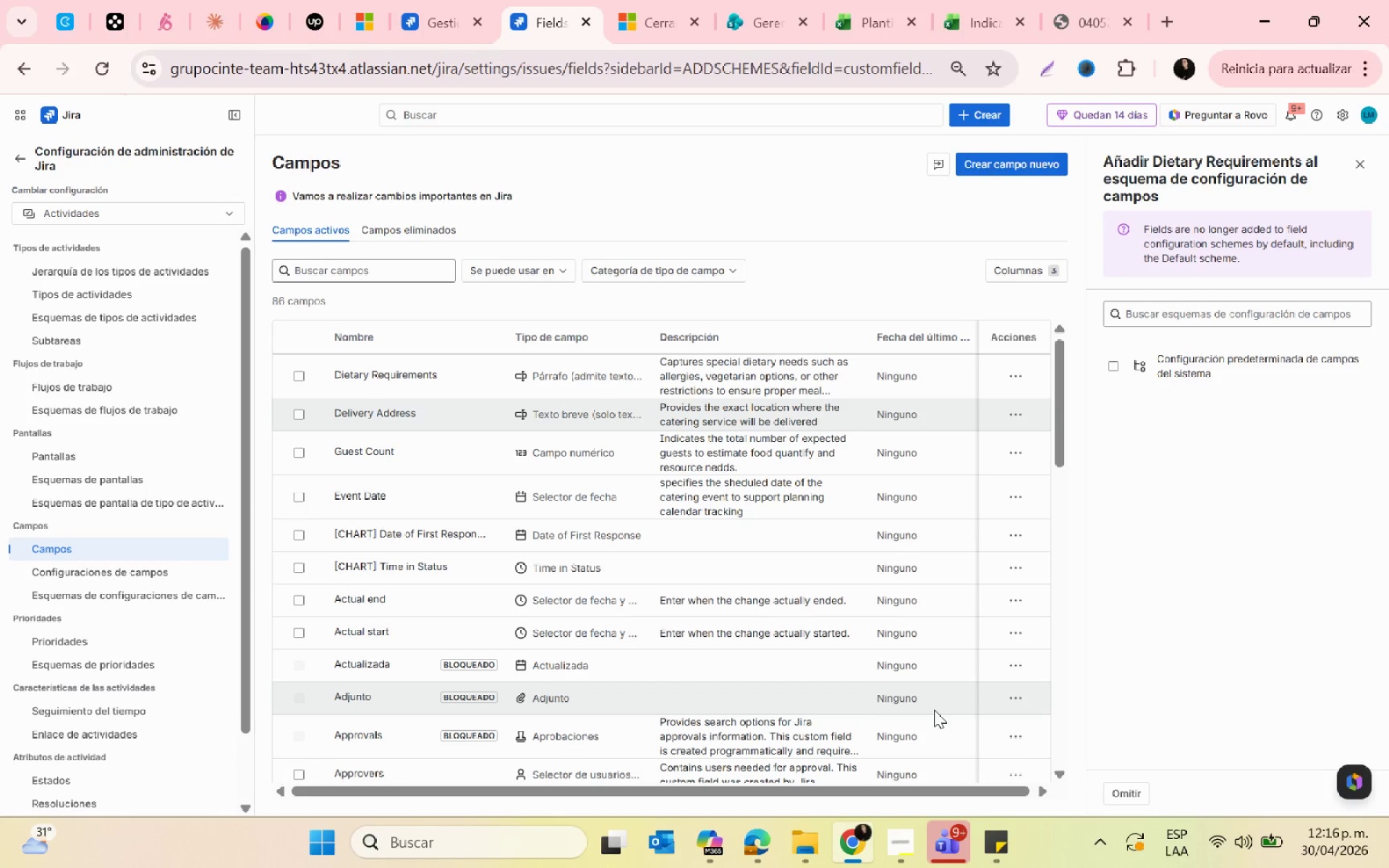 
wait(248.34)
 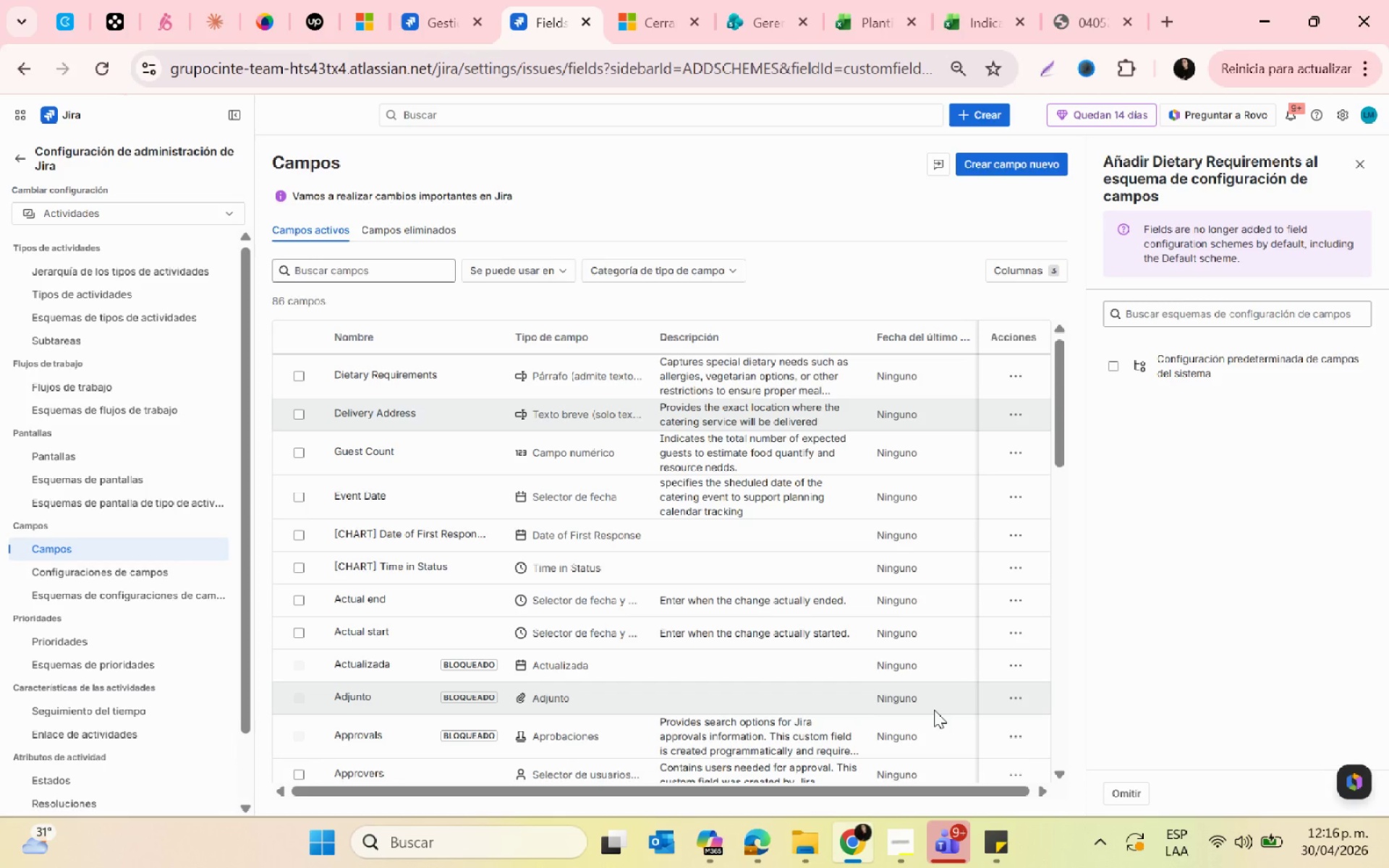 
left_click([1020, 381])
 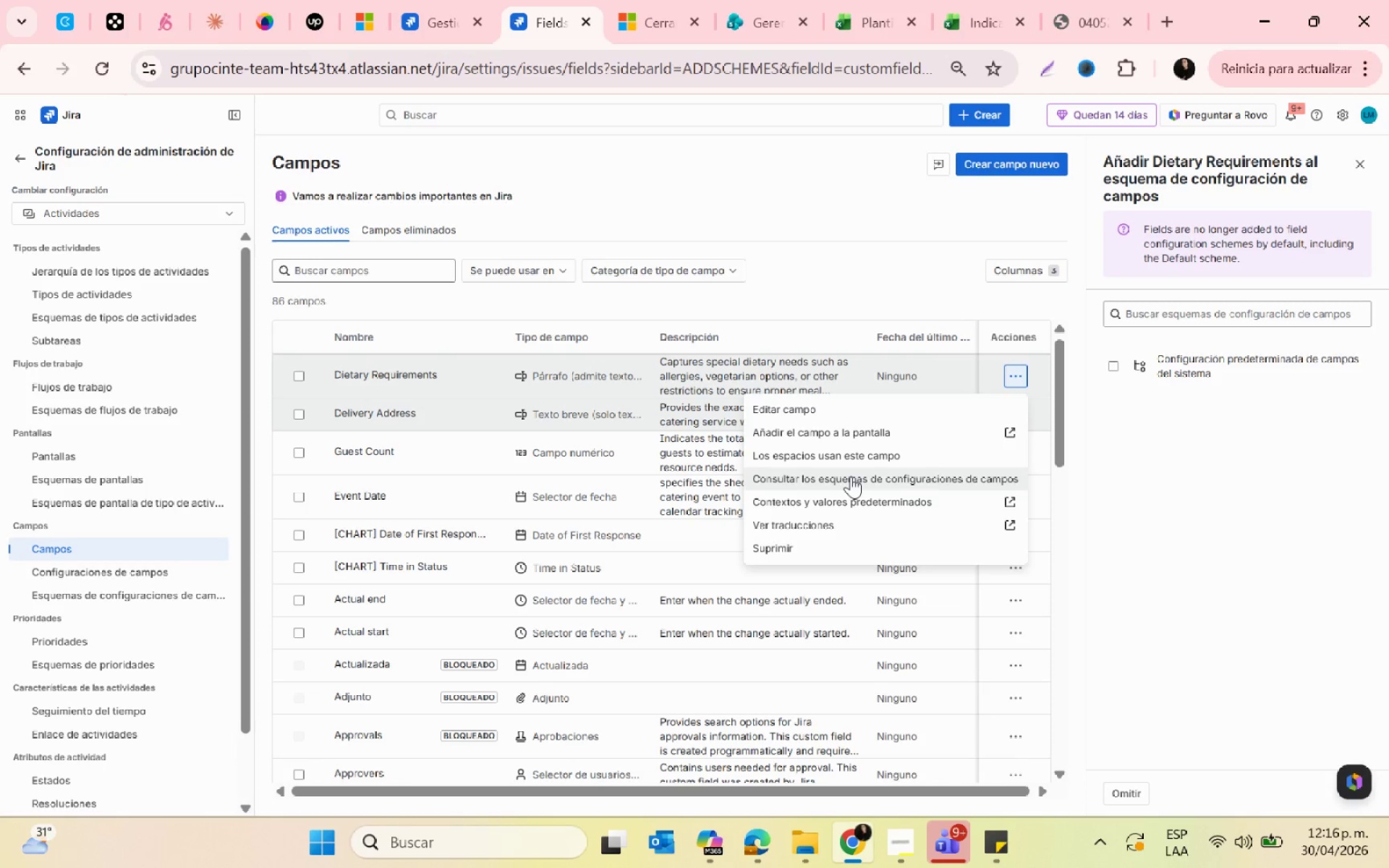 
left_click([836, 429])
 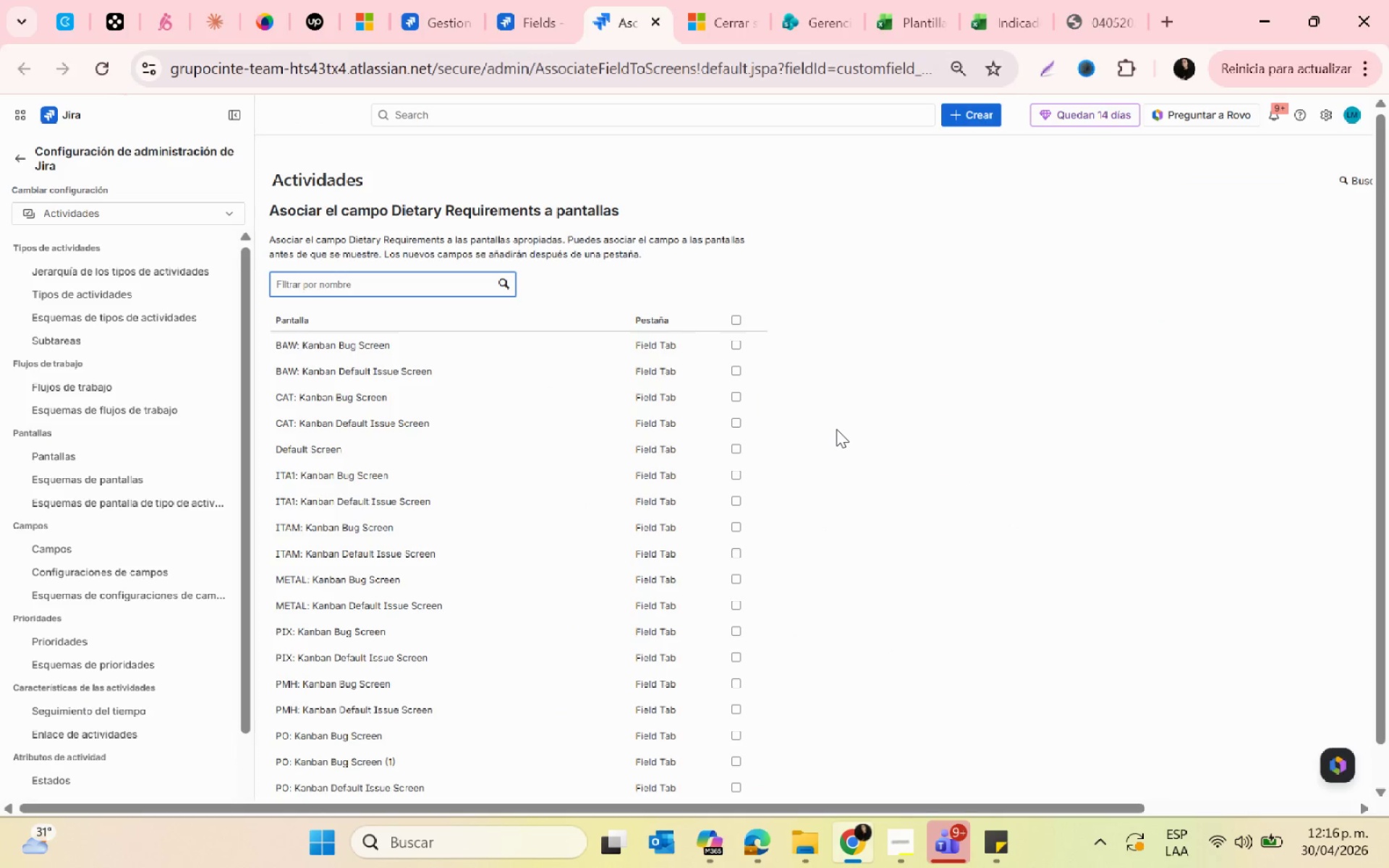 
wait(9.72)
 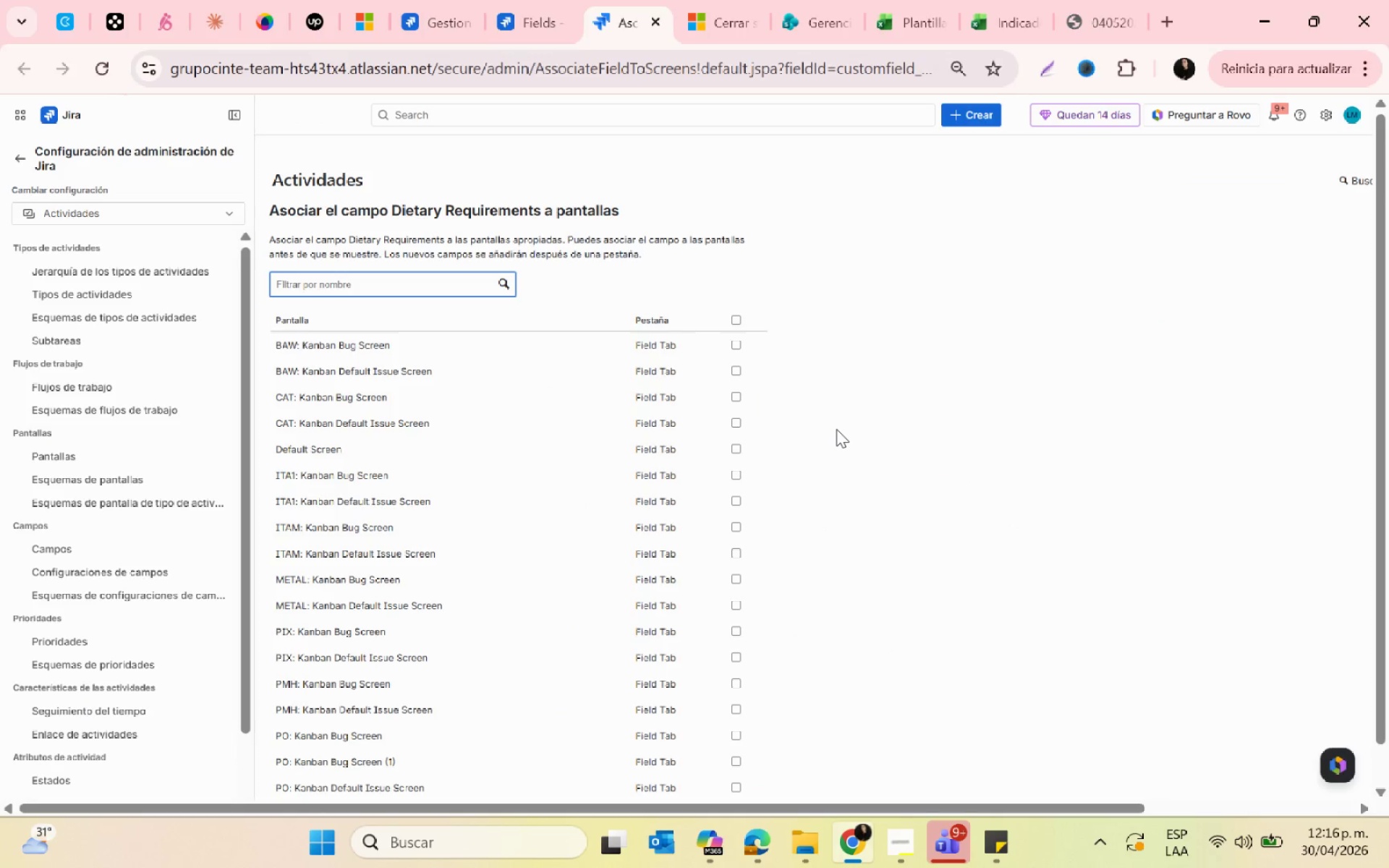 
left_click([739, 315])
 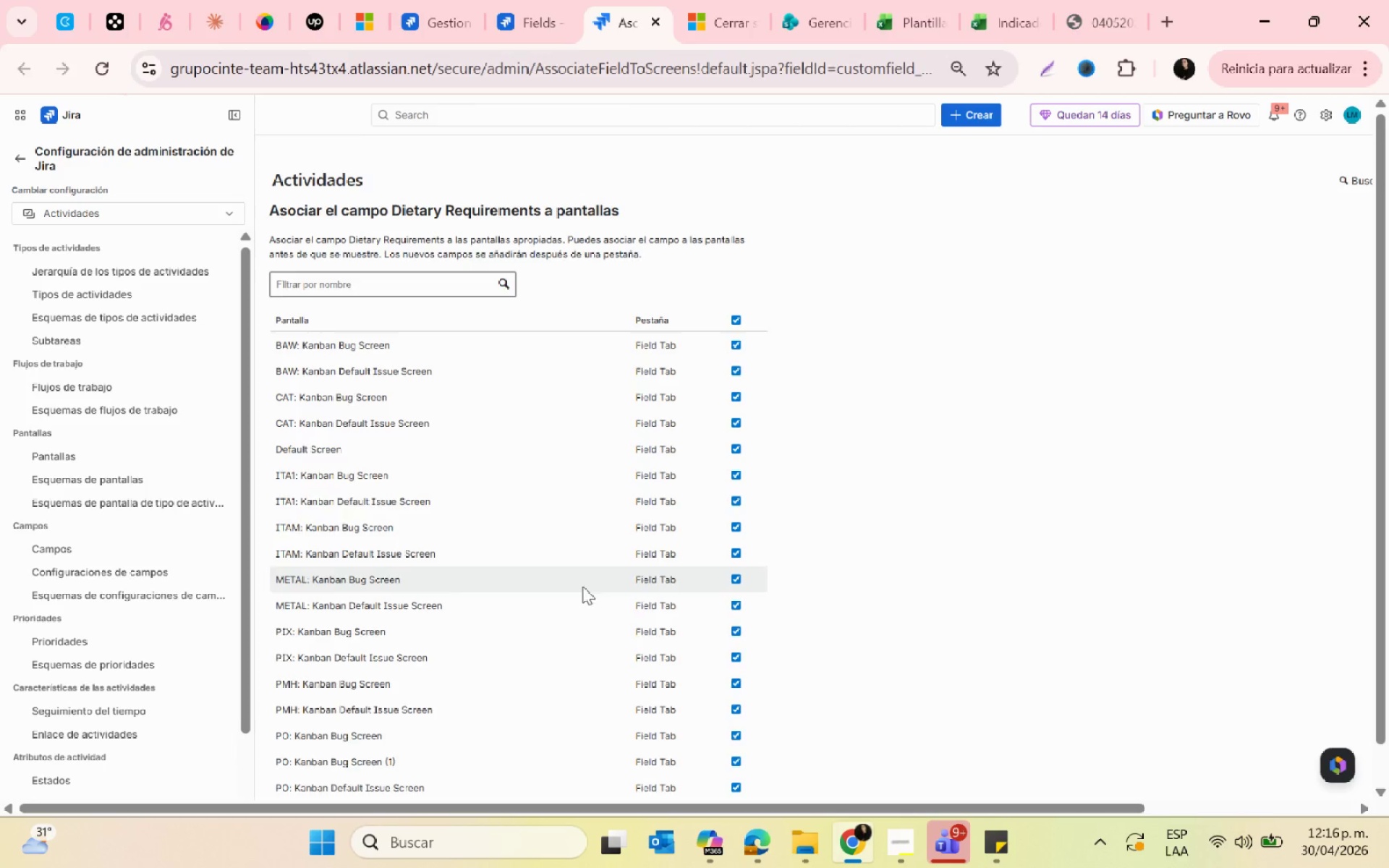 
scroll: coordinate [455, 716], scroll_direction: down, amount: 20.0
 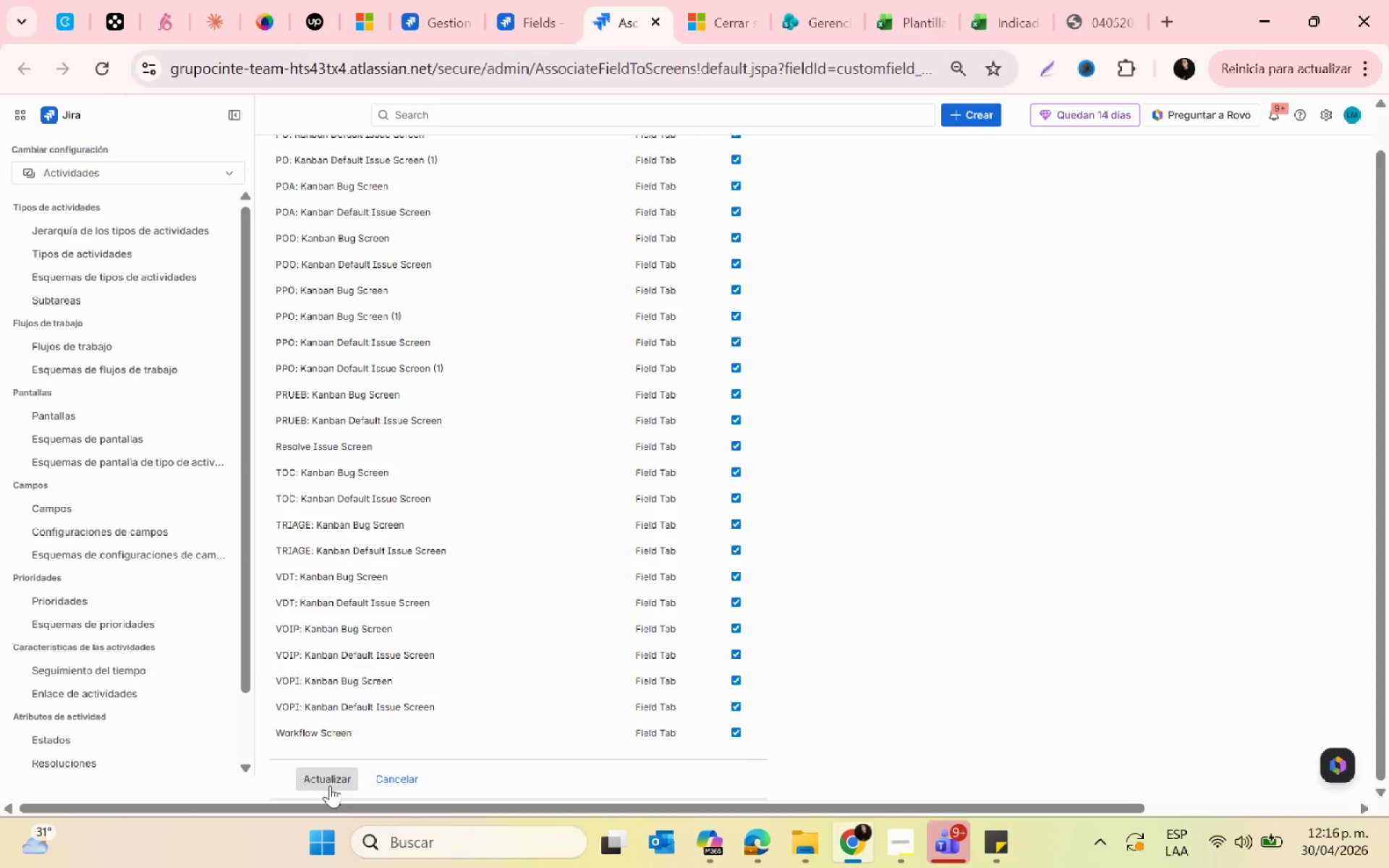 
left_click([330, 786])
 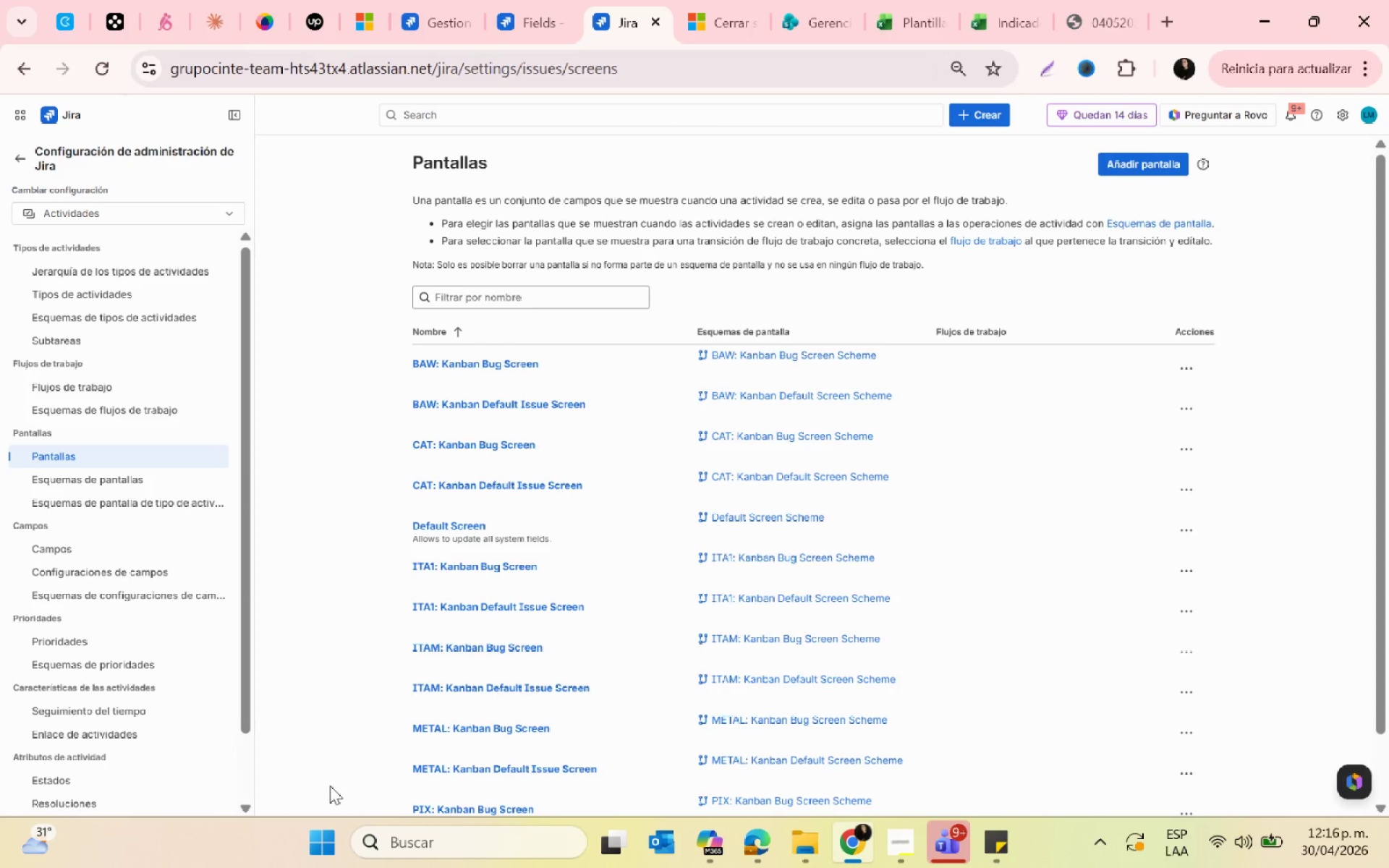 
wait(6.83)
 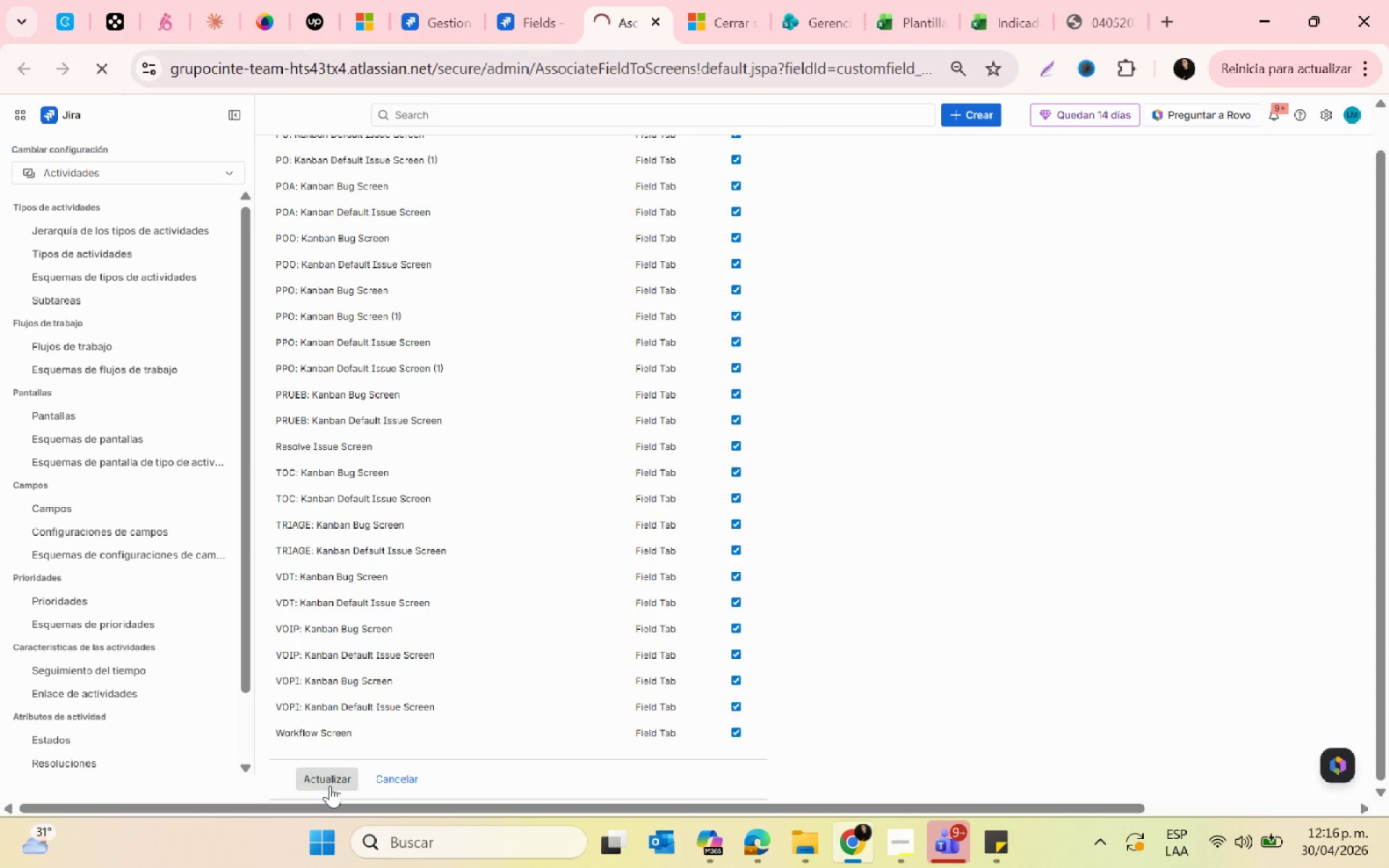 
left_click([647, 25])
 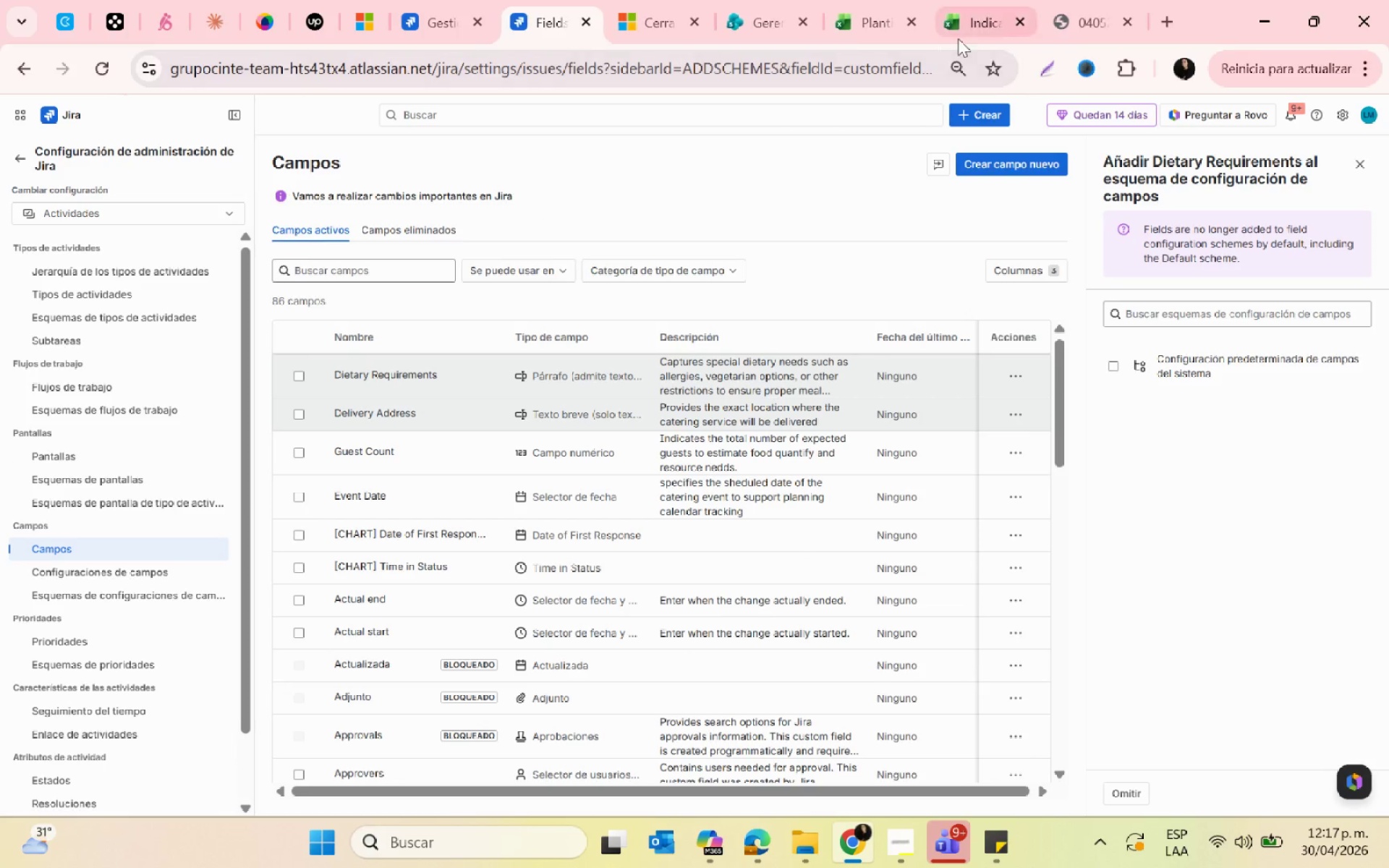 
left_click([971, 31])
 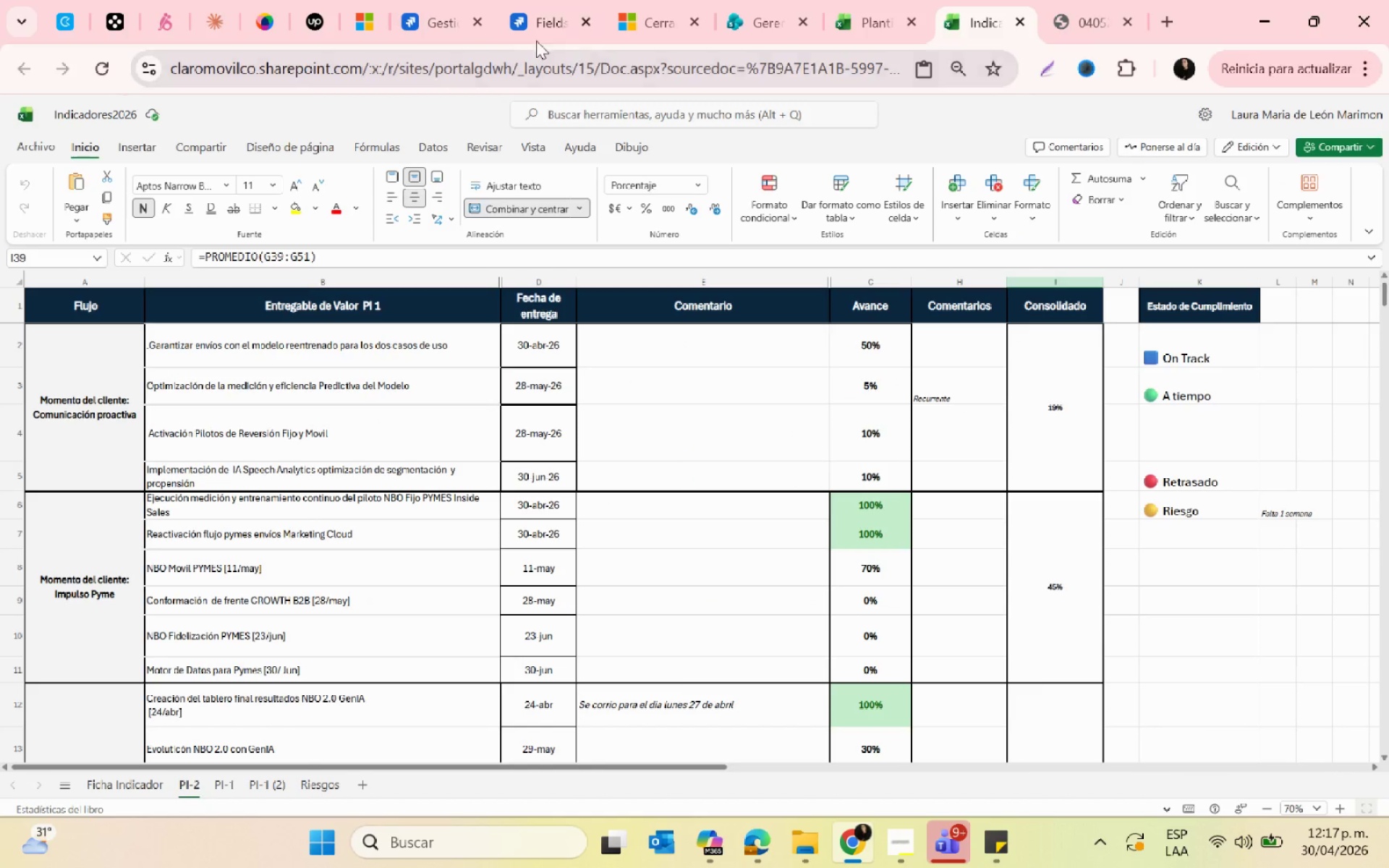 
left_click([422, 27])
 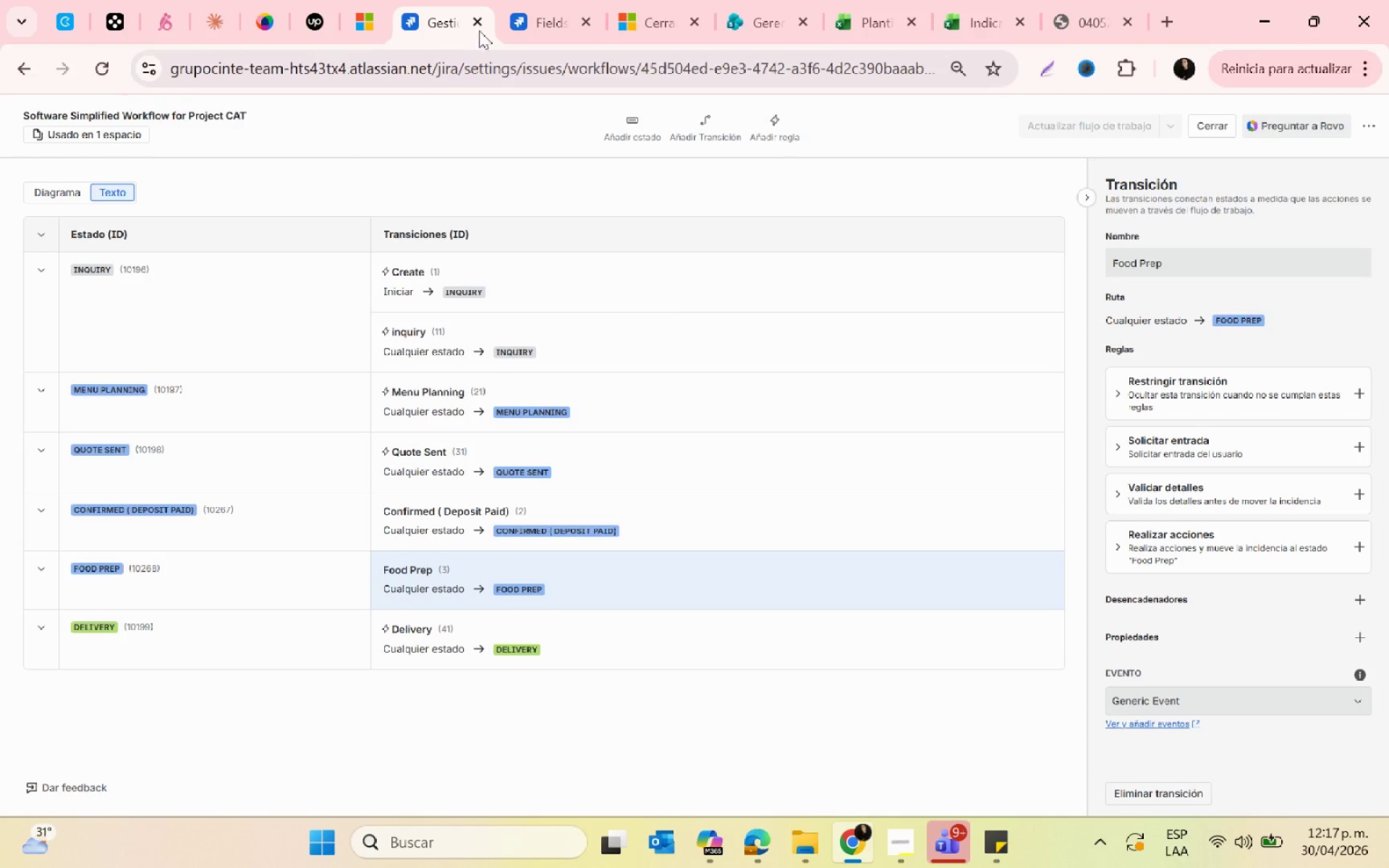 
left_click([548, 21])
 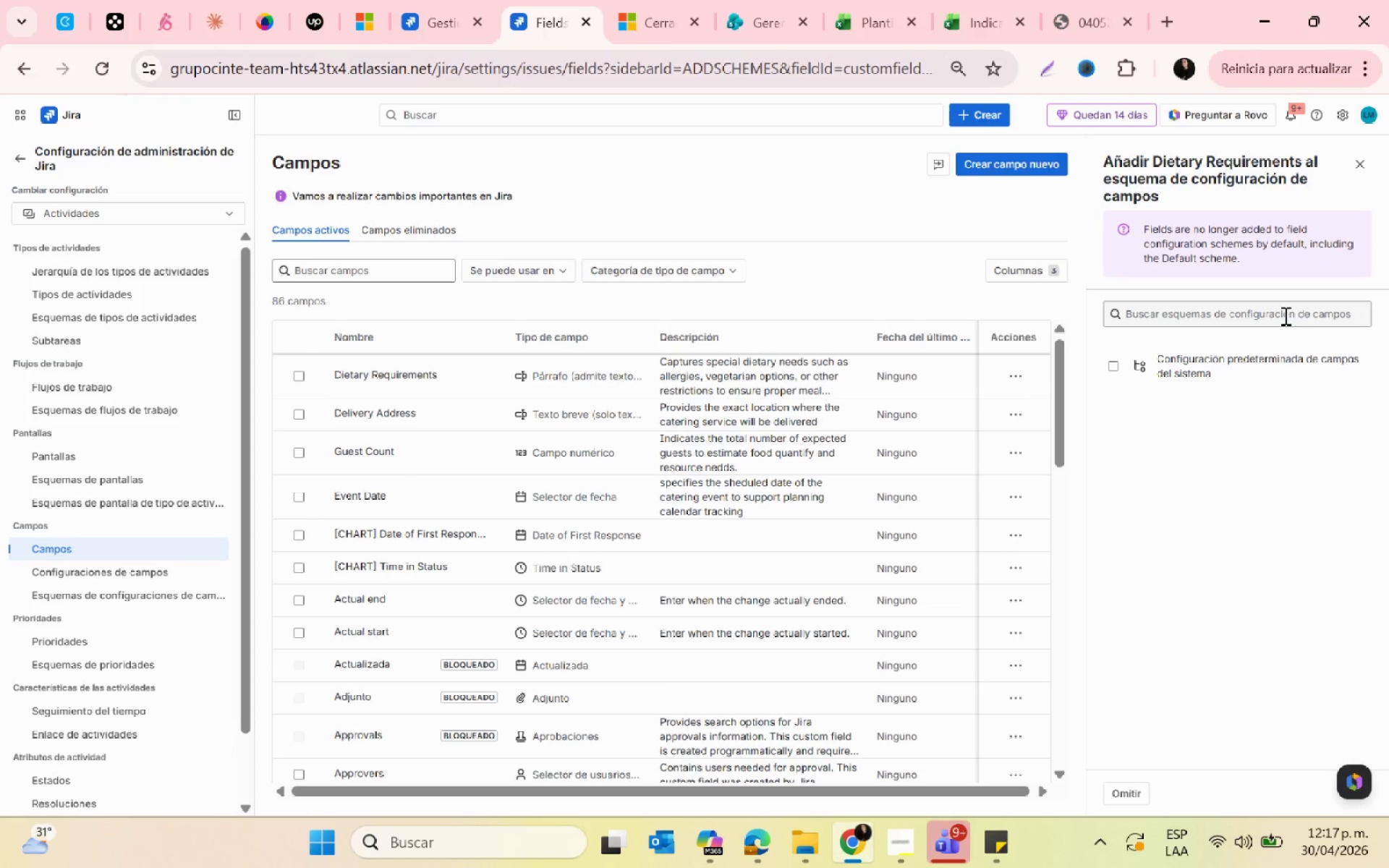 
wait(6.58)
 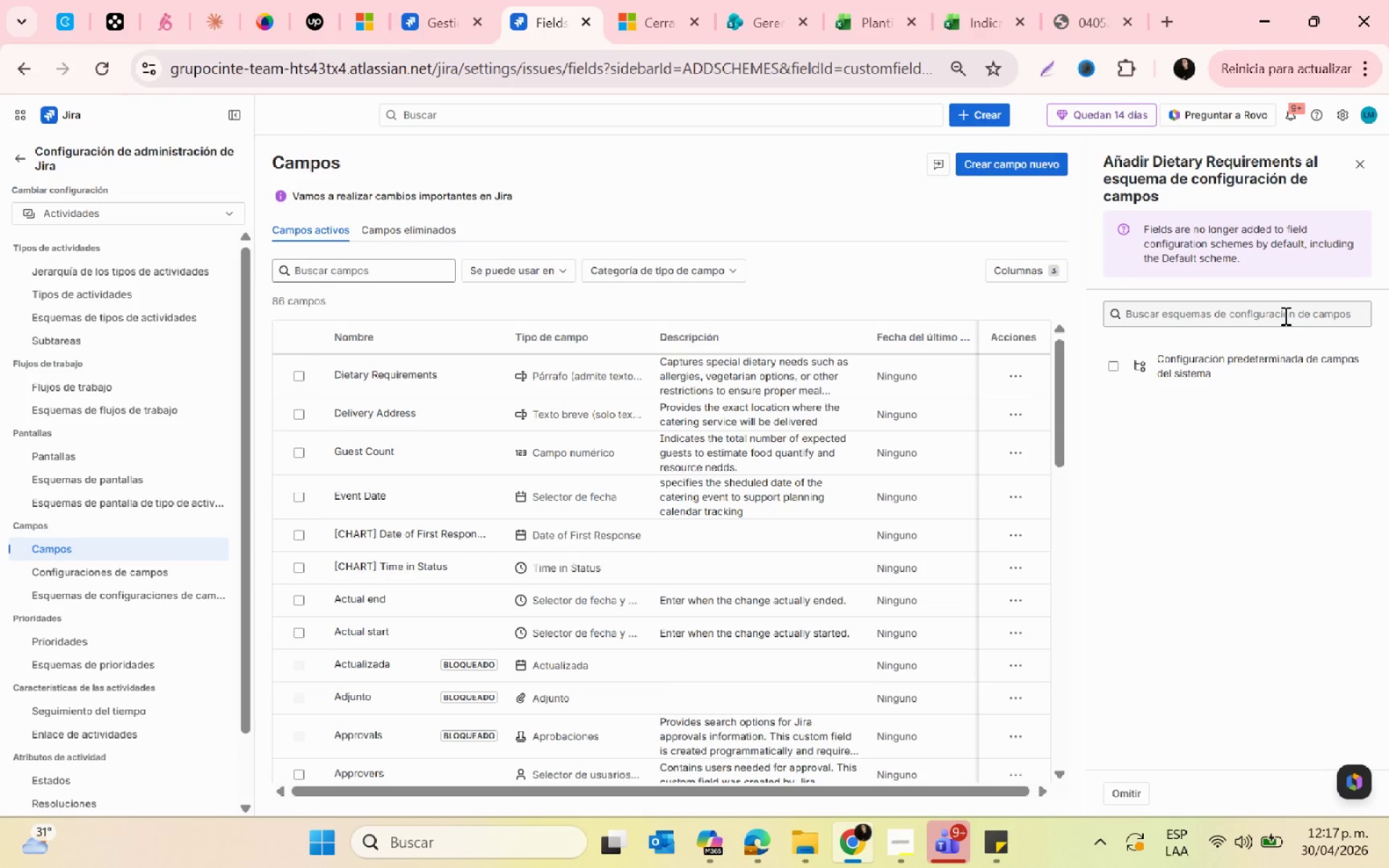 
key(PrintScreen)
 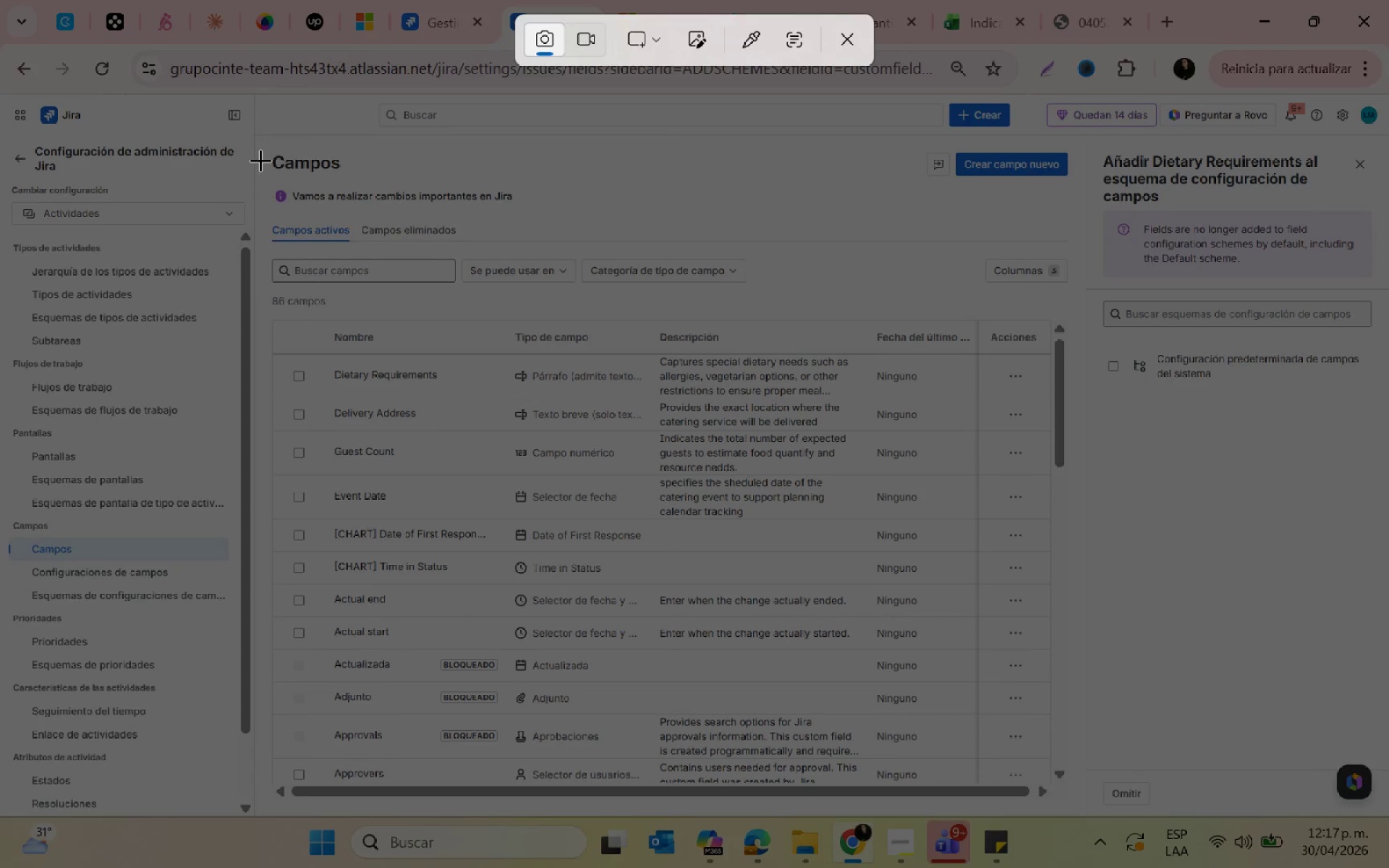 
left_click_drag(start_coordinate=[259, 139], to_coordinate=[1065, 799])
 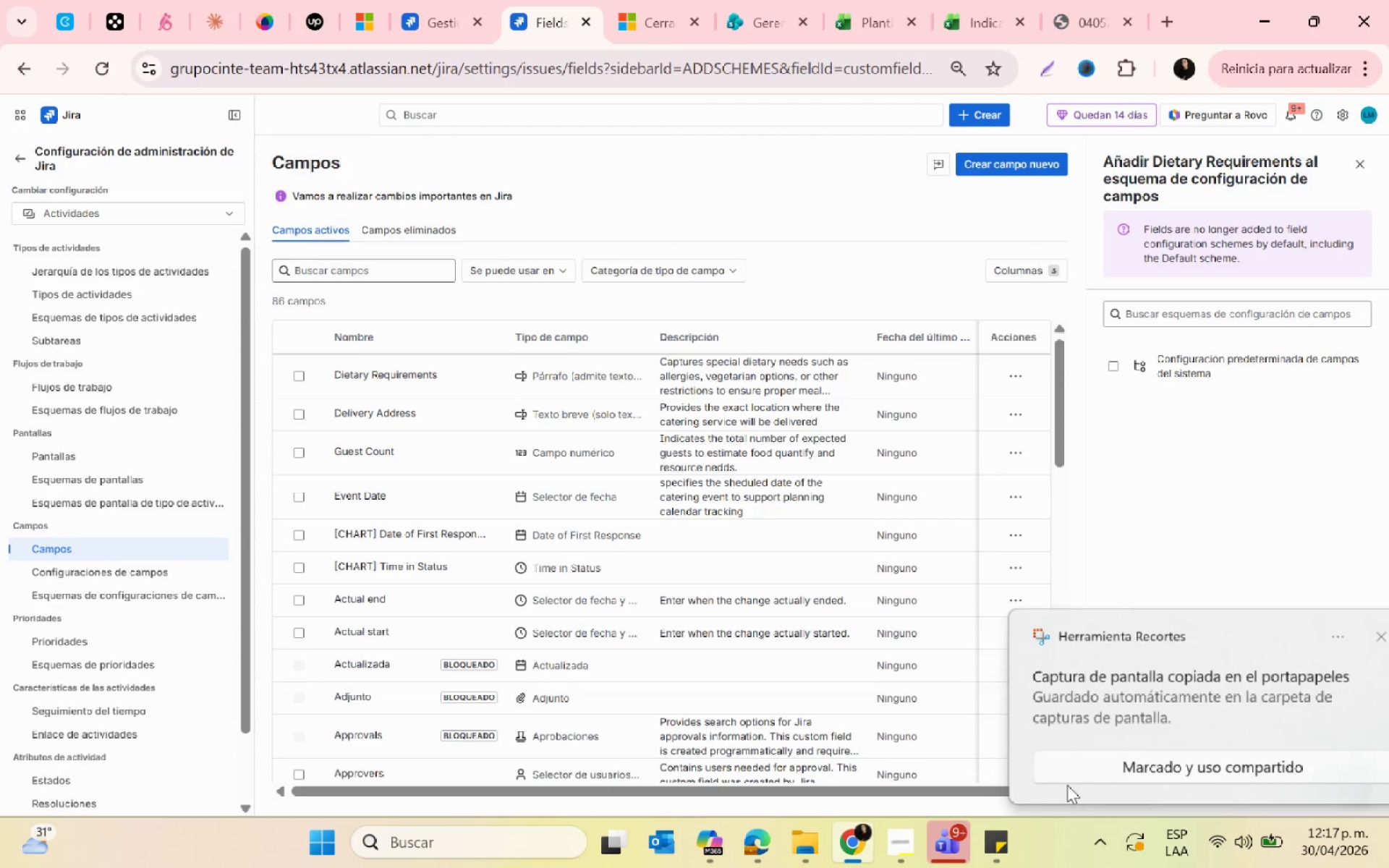 
left_click([1193, 713])
 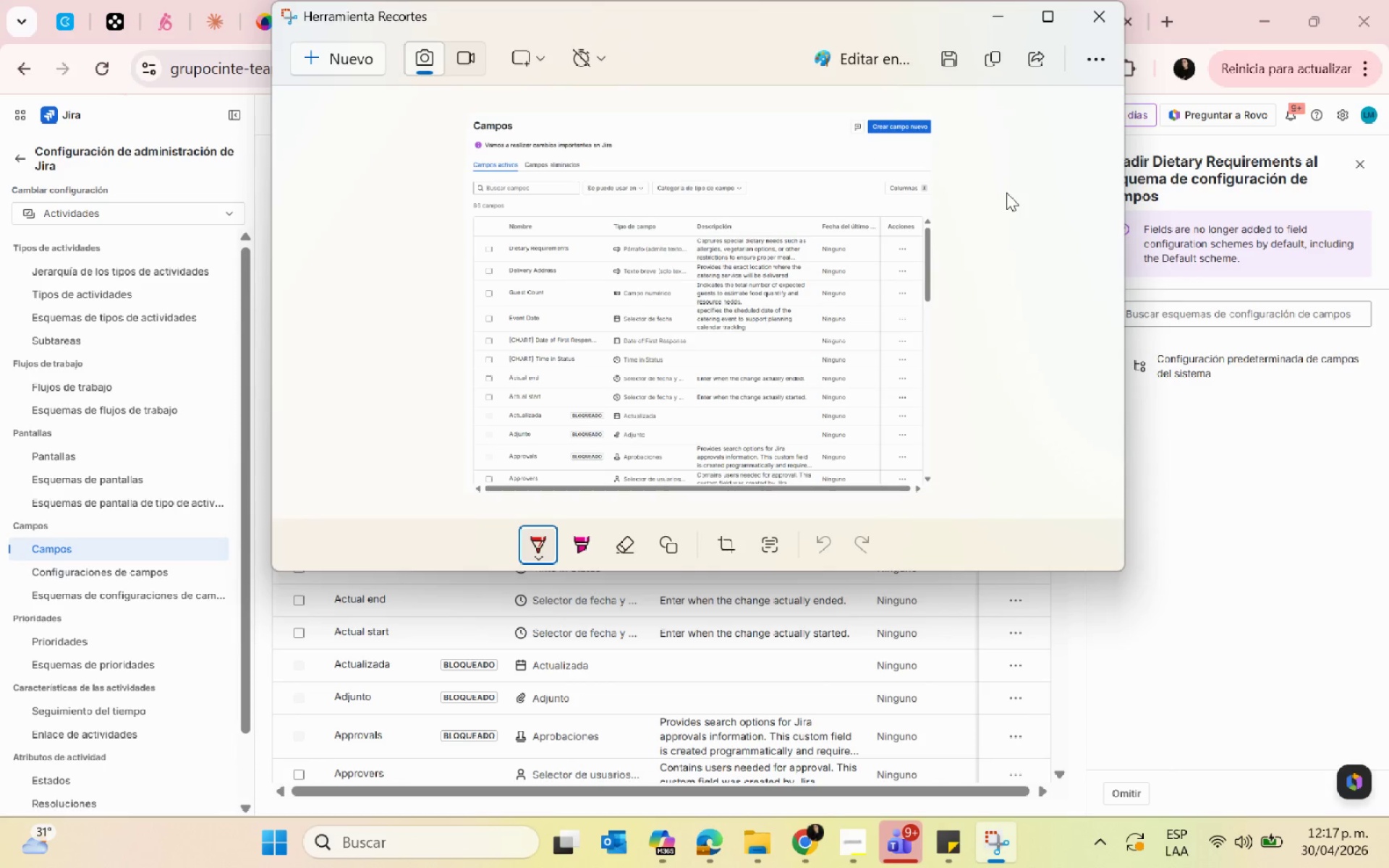 
left_click([980, 64])
 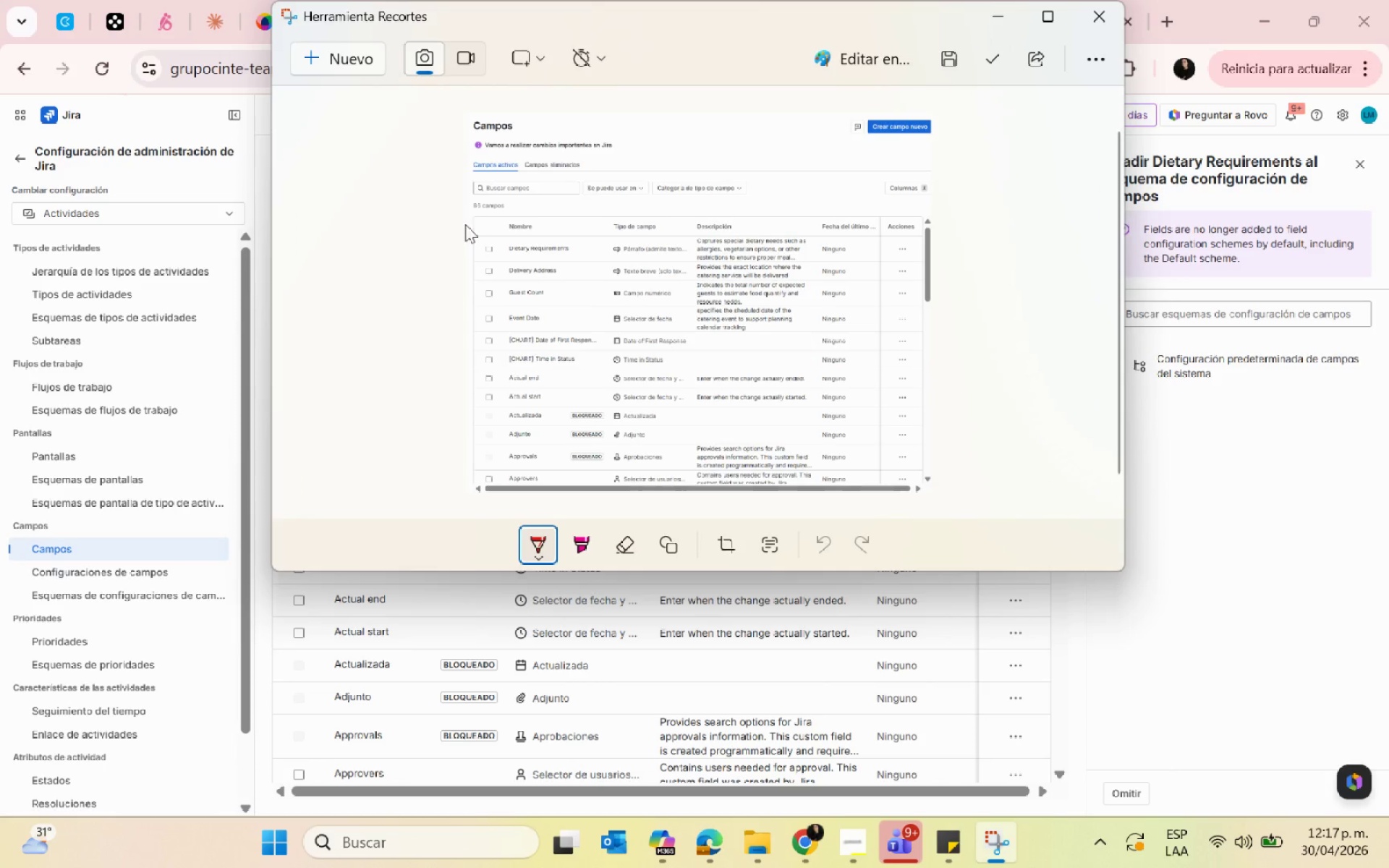 
left_click_drag(start_coordinate=[449, 225], to_coordinate=[607, 325])
 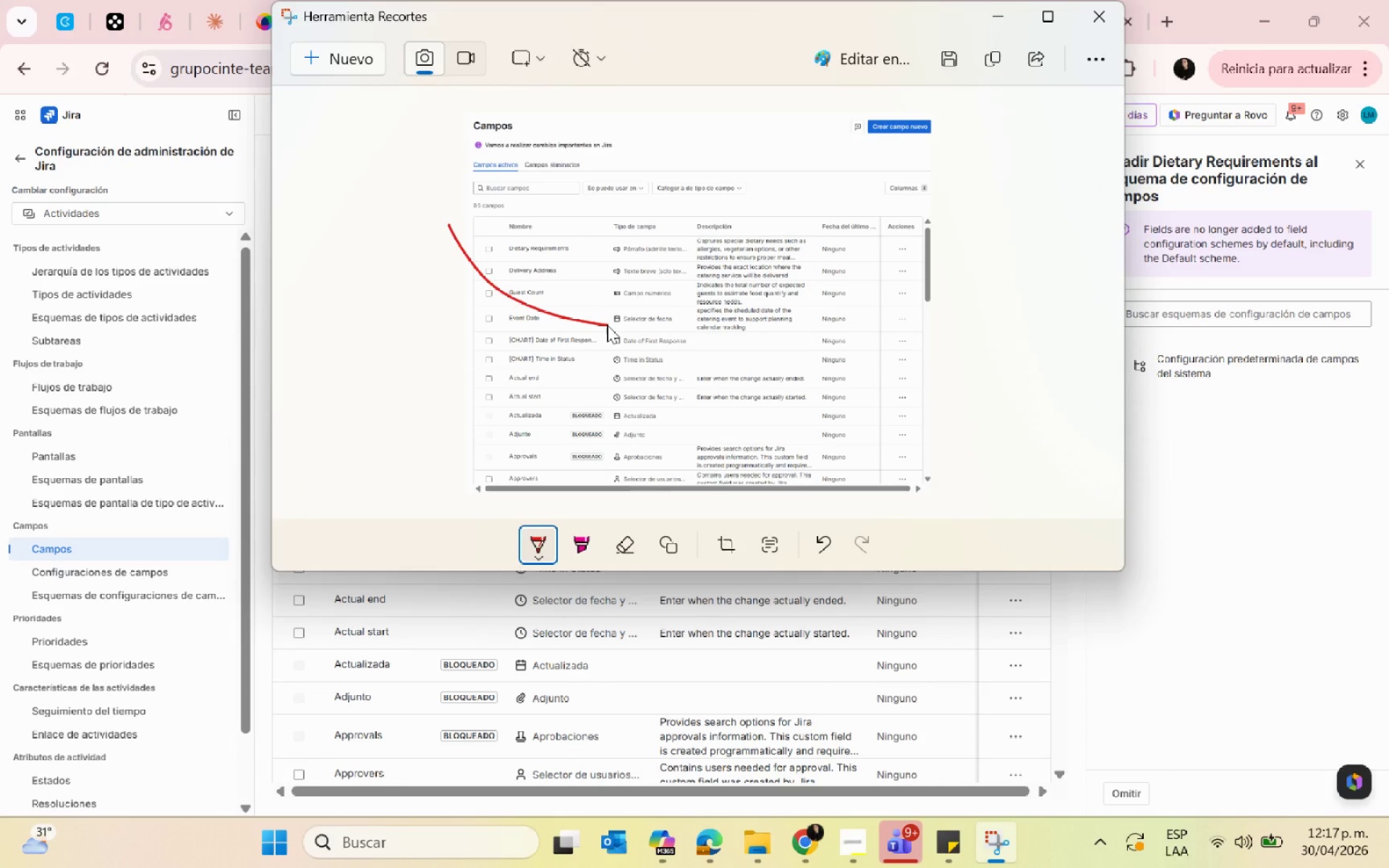 
key(Control+Z)
 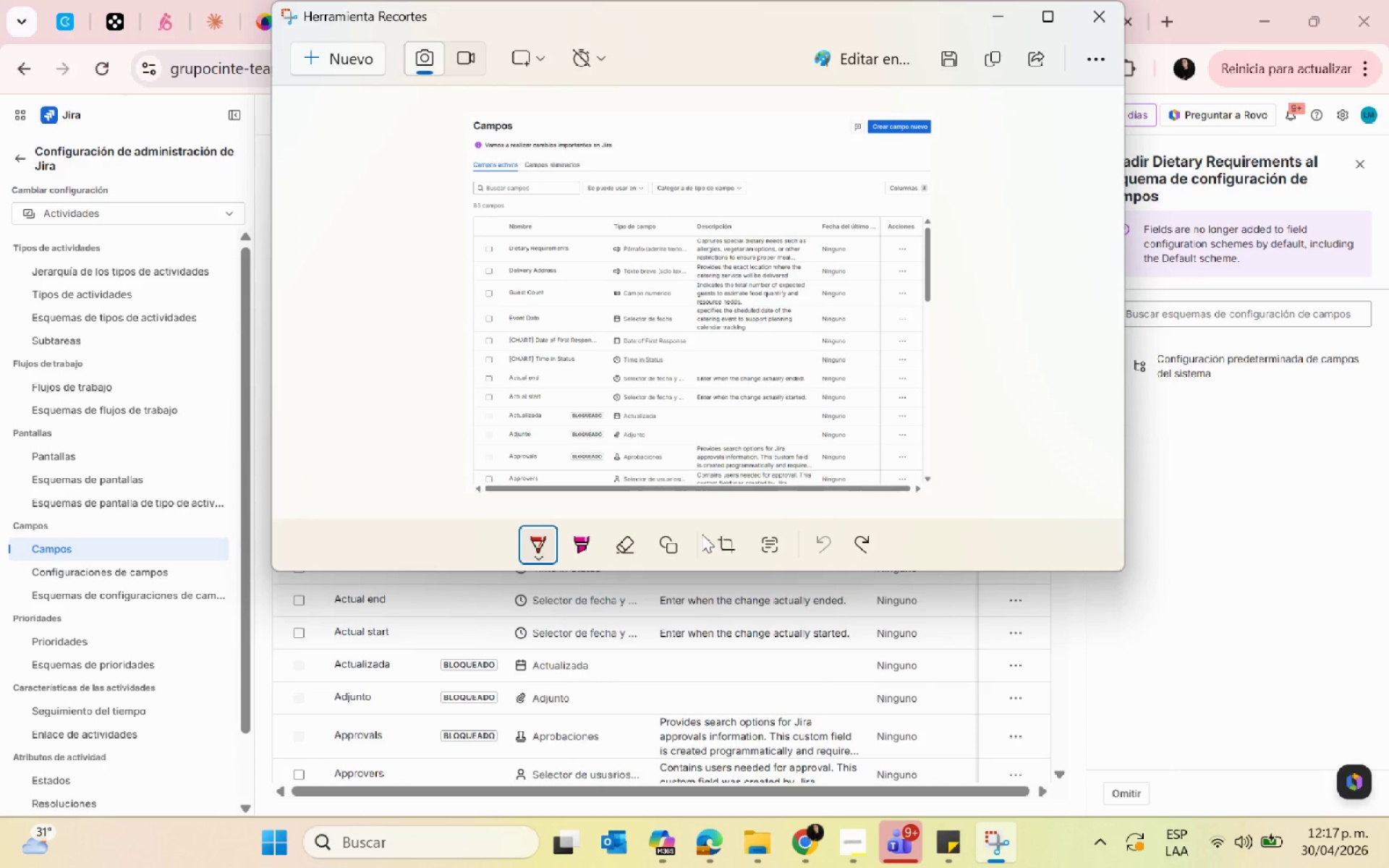 
left_click([663, 553])
 